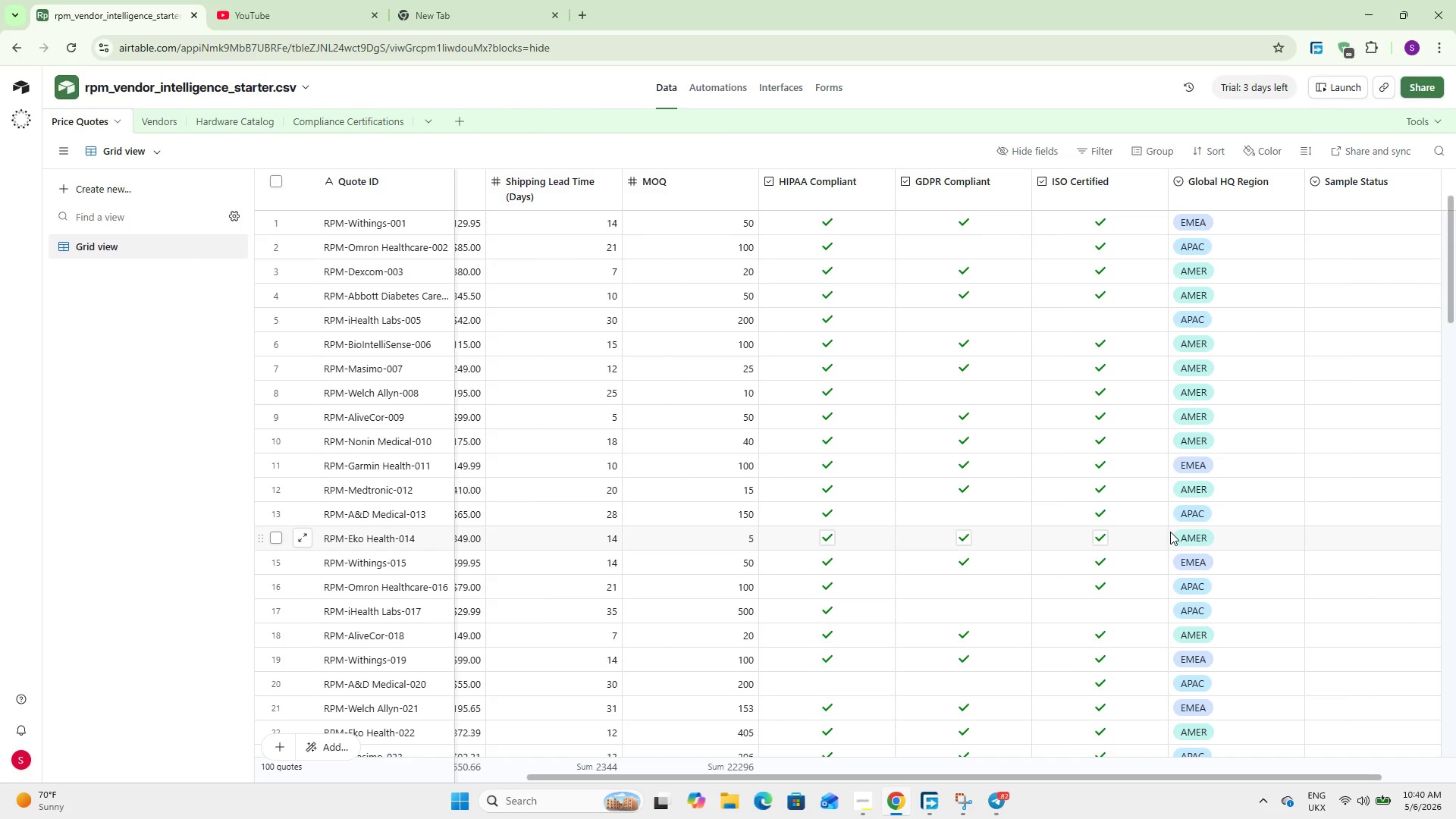 
wait(21.76)
 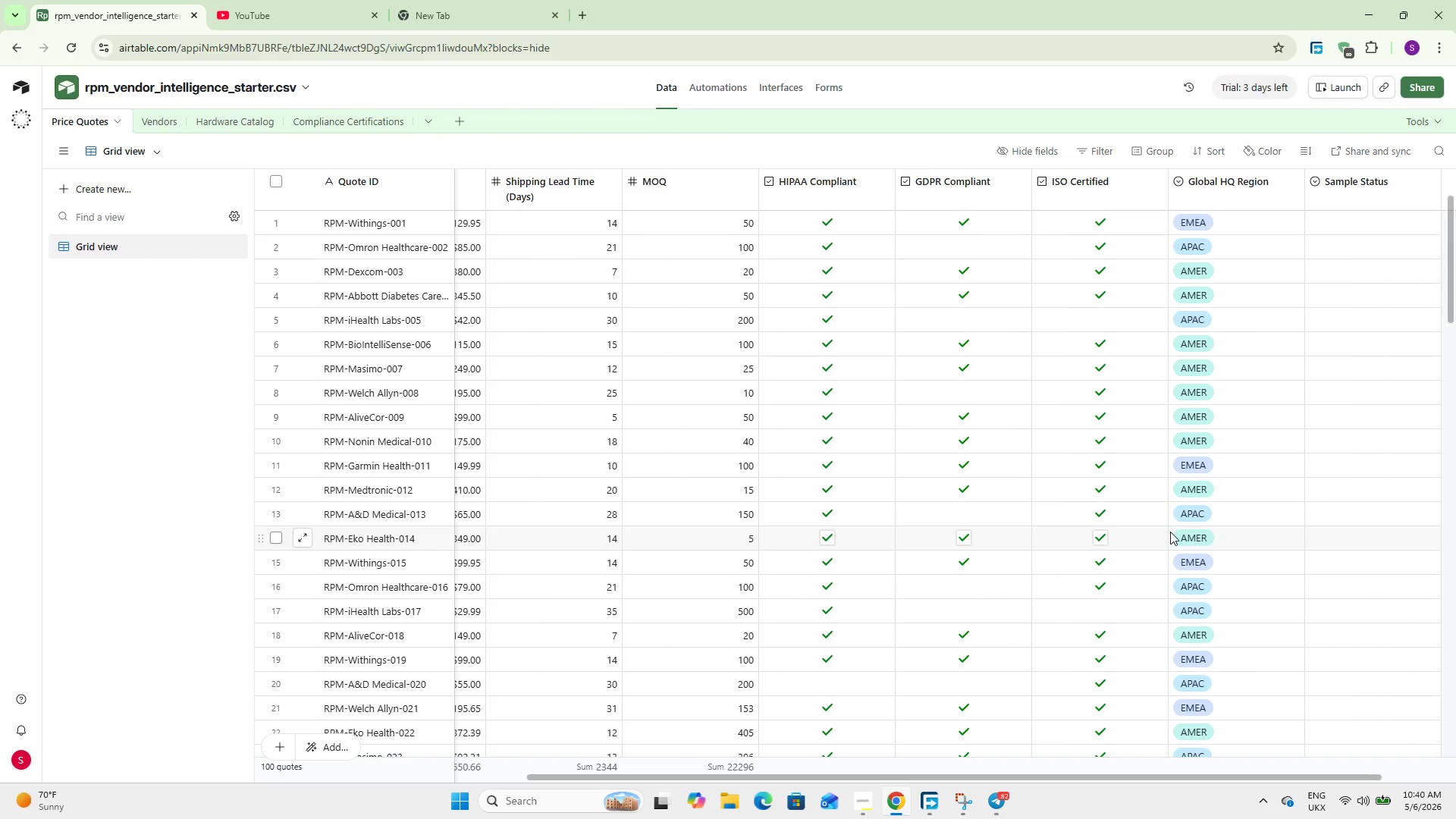 
double_click([1242, 171])
 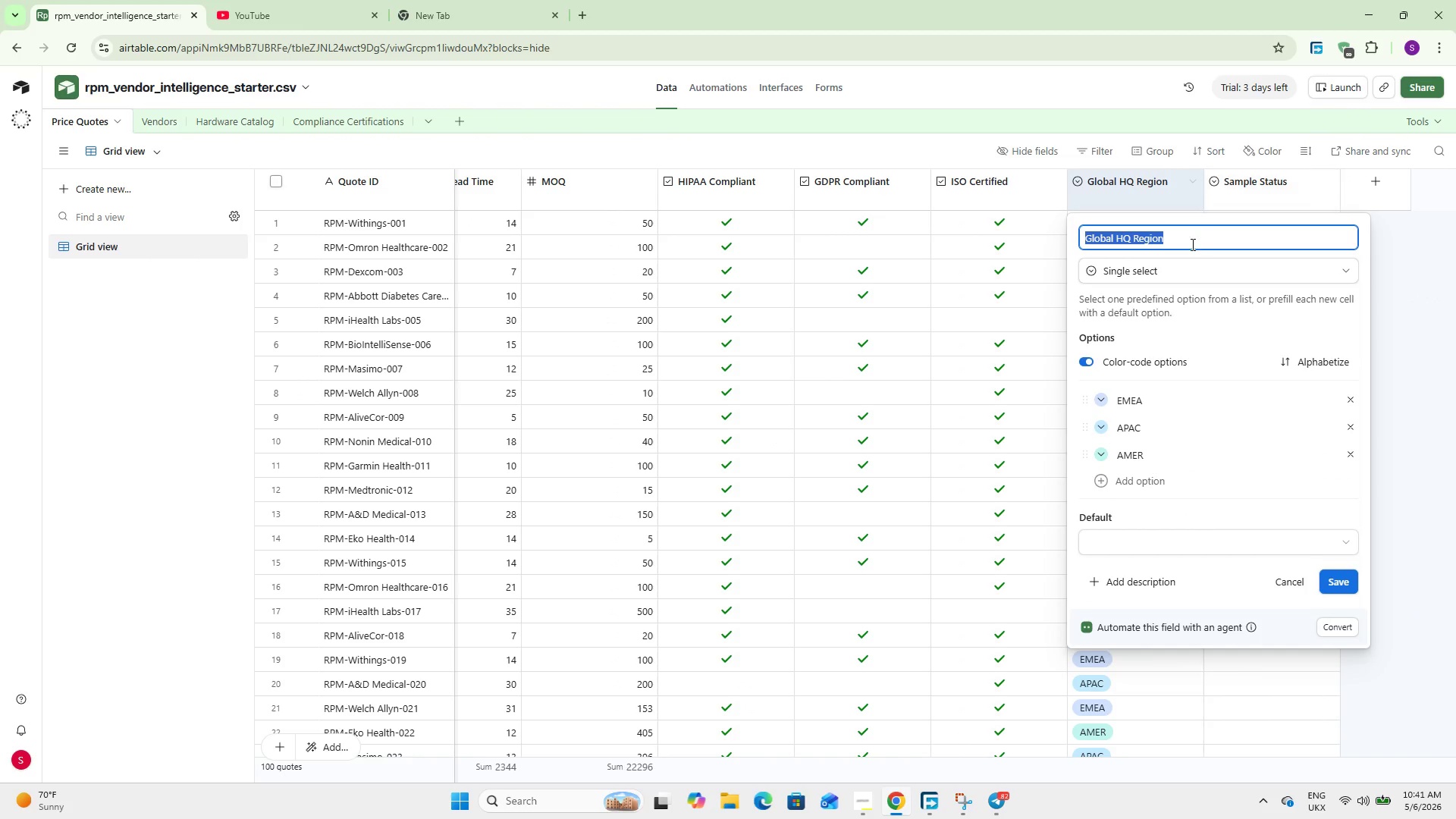 
left_click([1180, 272])
 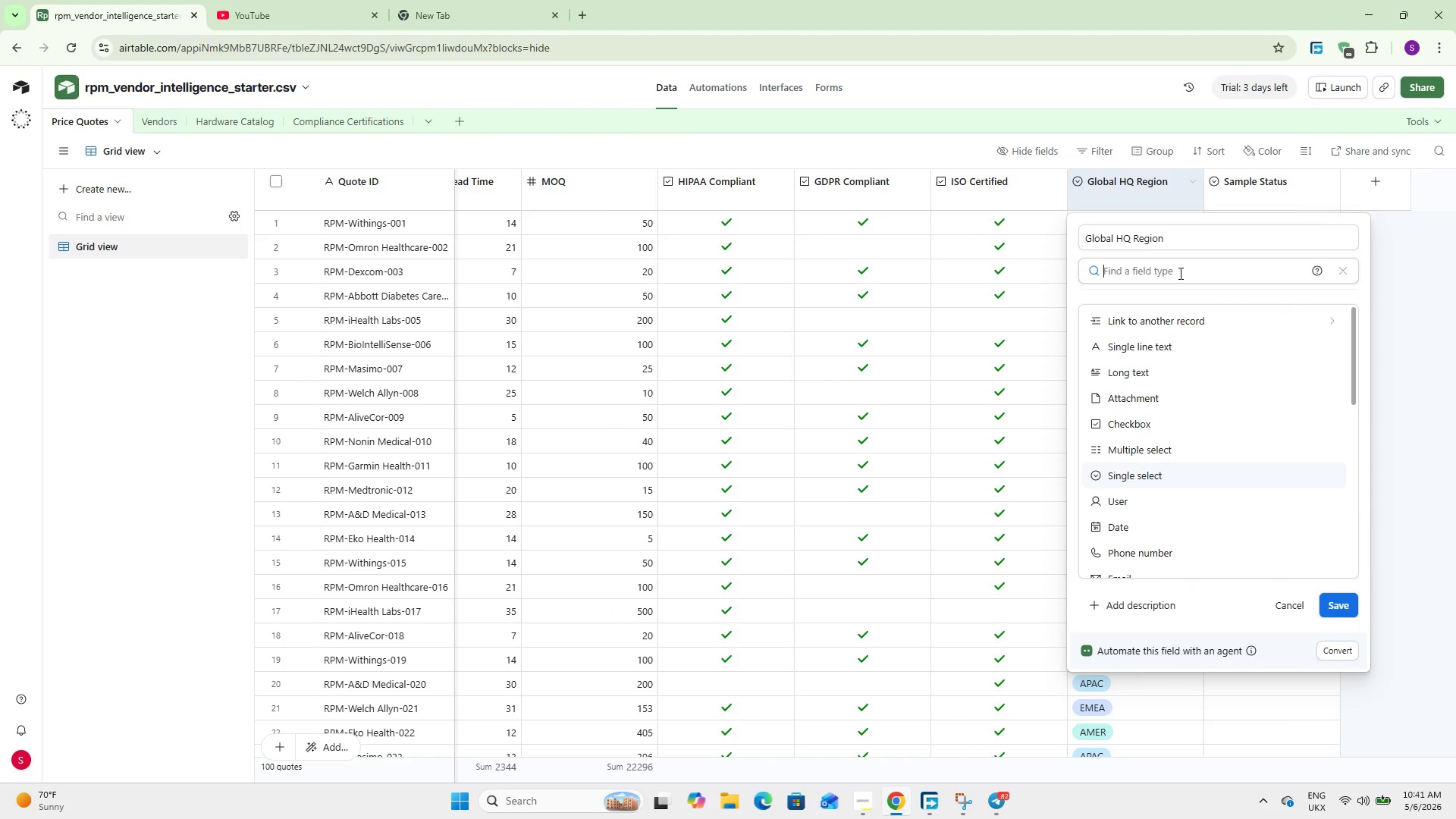 
type(loo)
 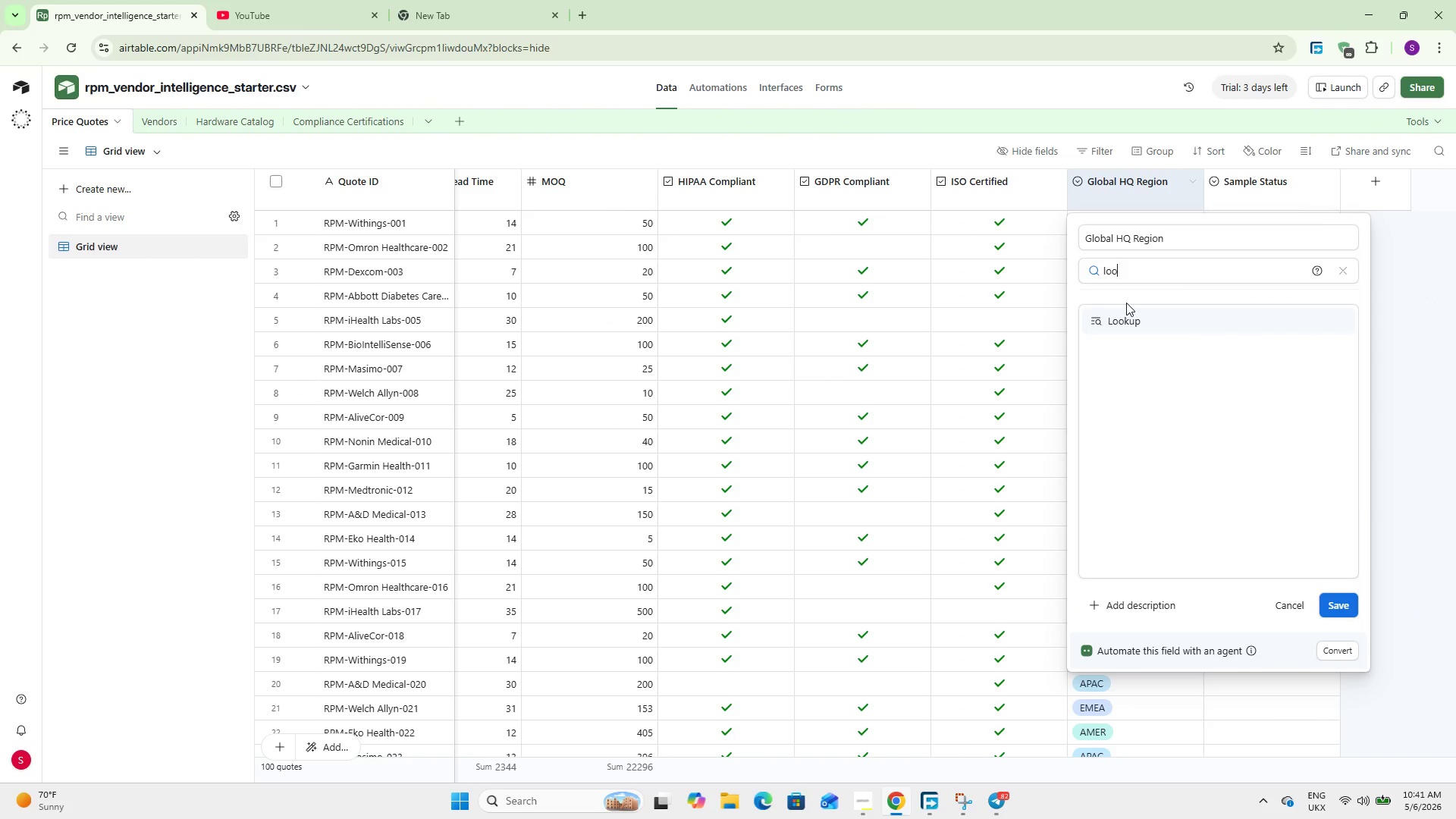 
double_click([1130, 308])
 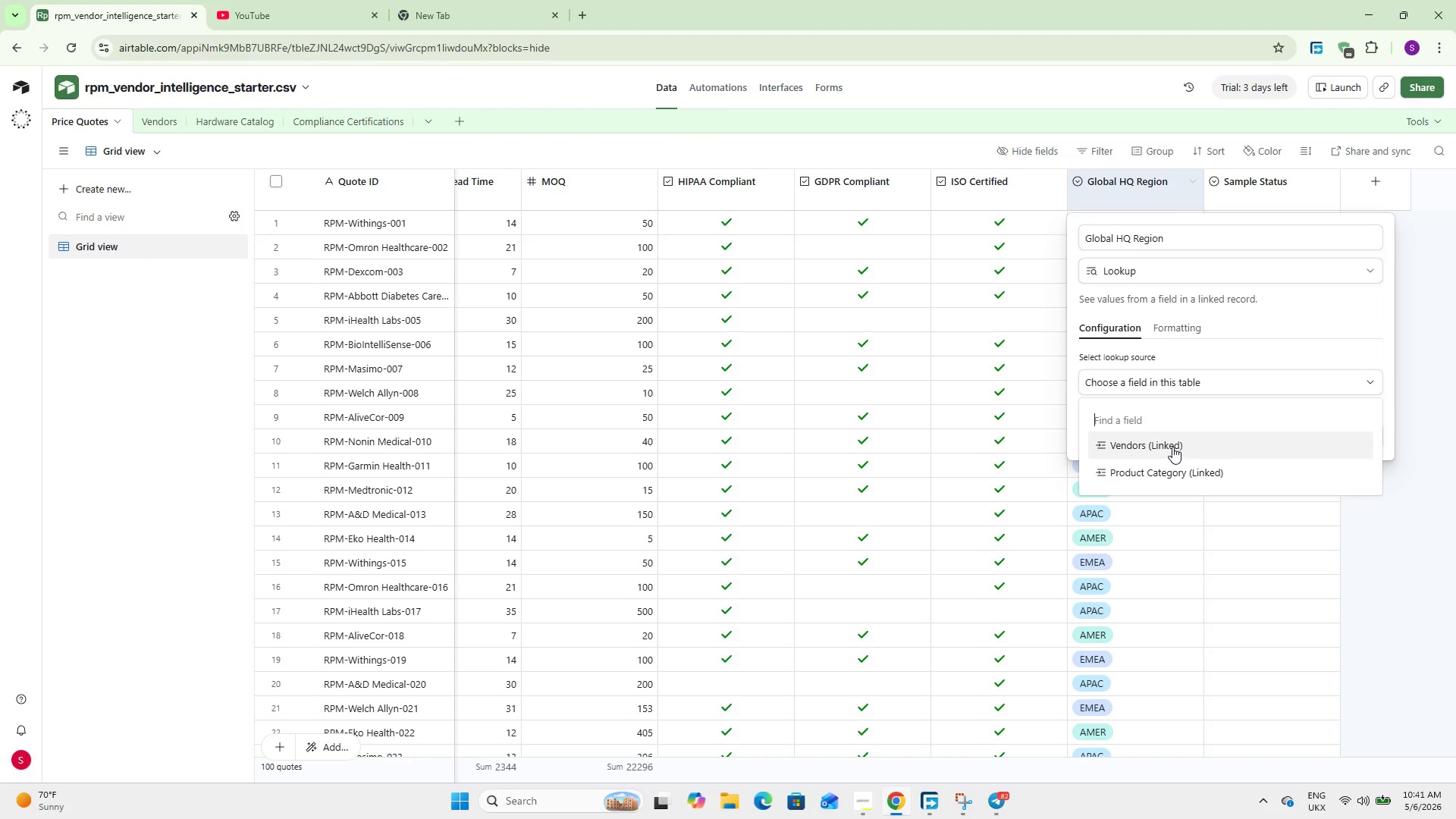 
left_click([1172, 444])
 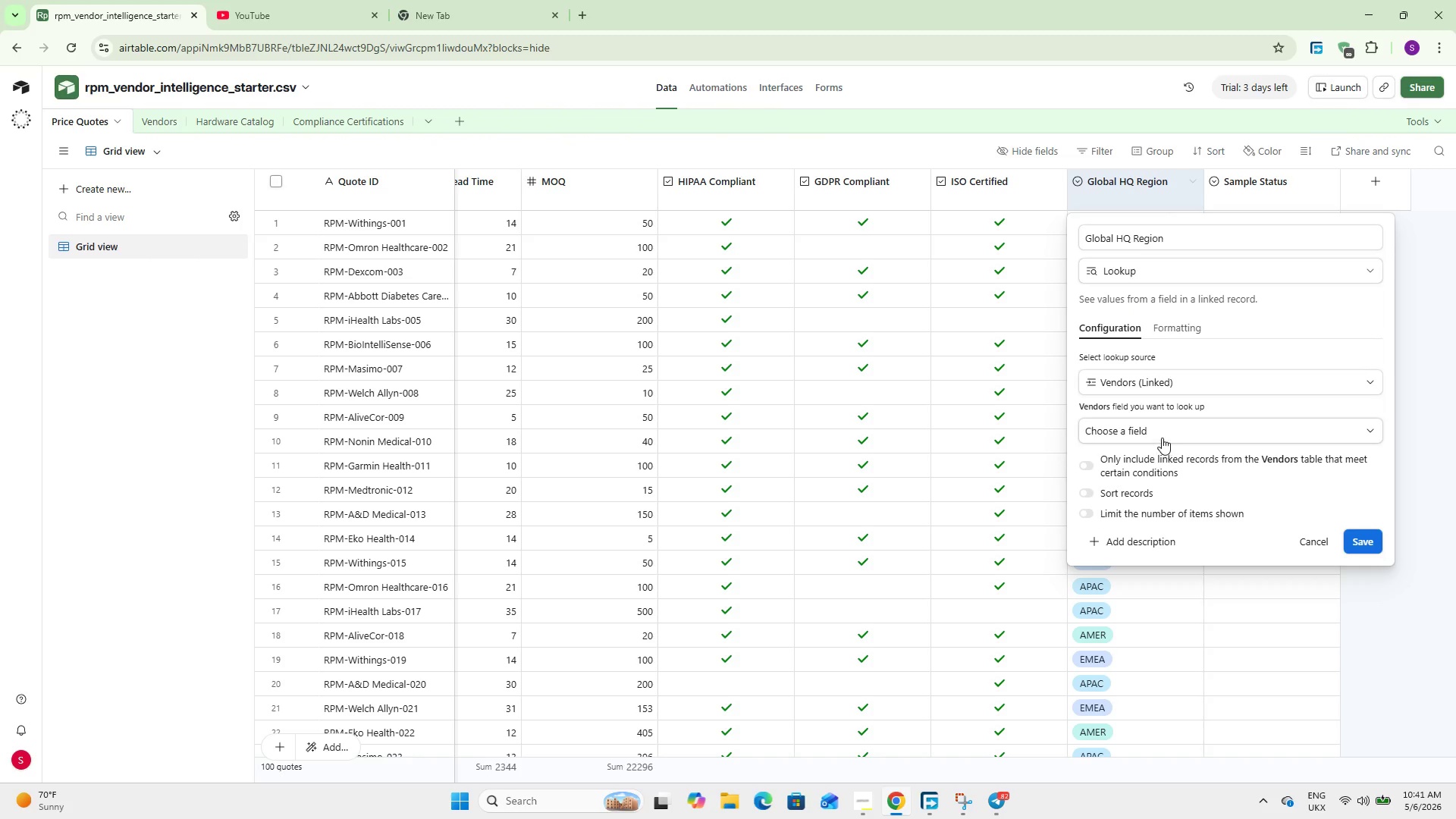 
left_click([1162, 435])
 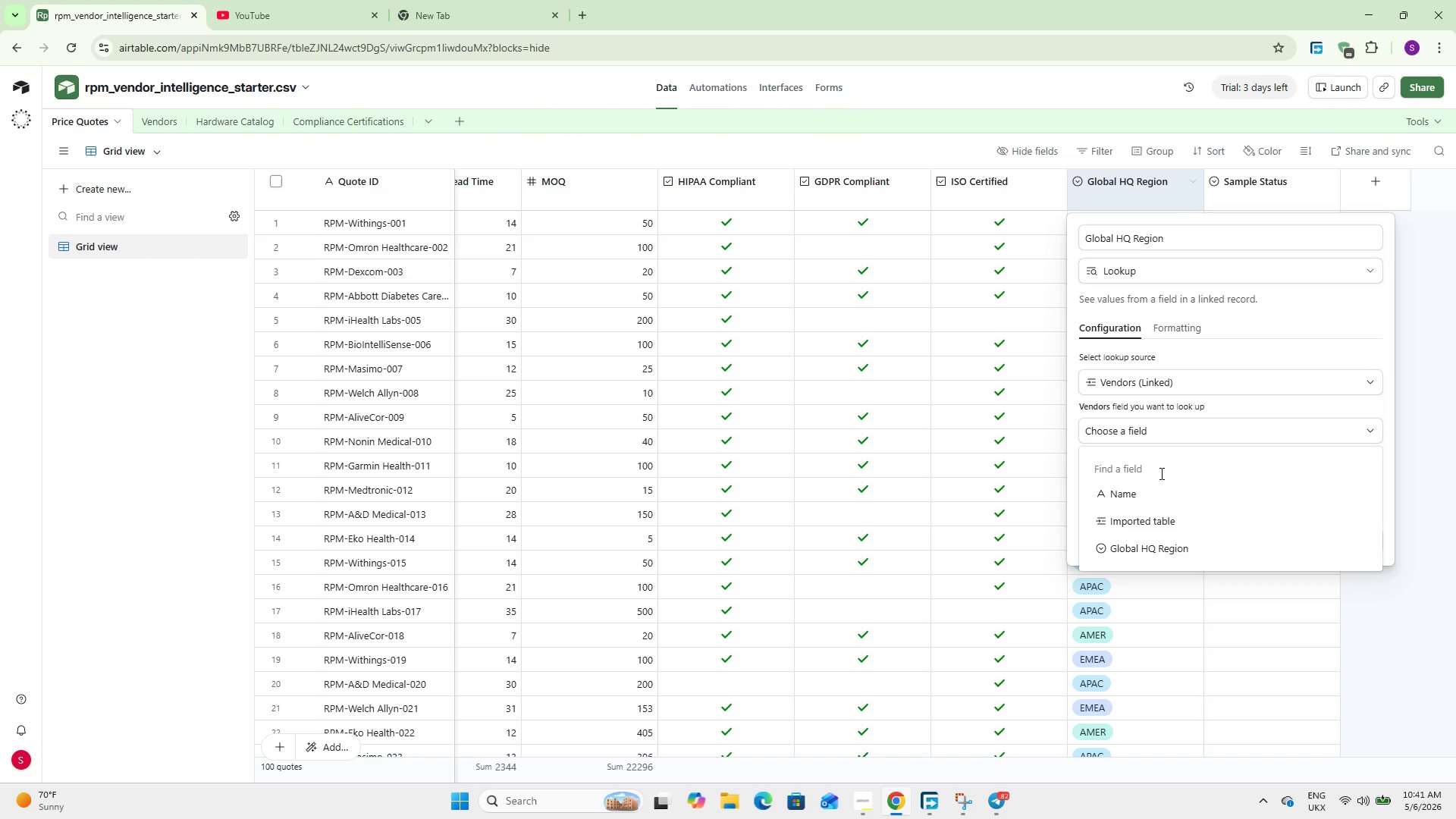 
scroll: coordinate [1163, 515], scroll_direction: down, amount: 5.0
 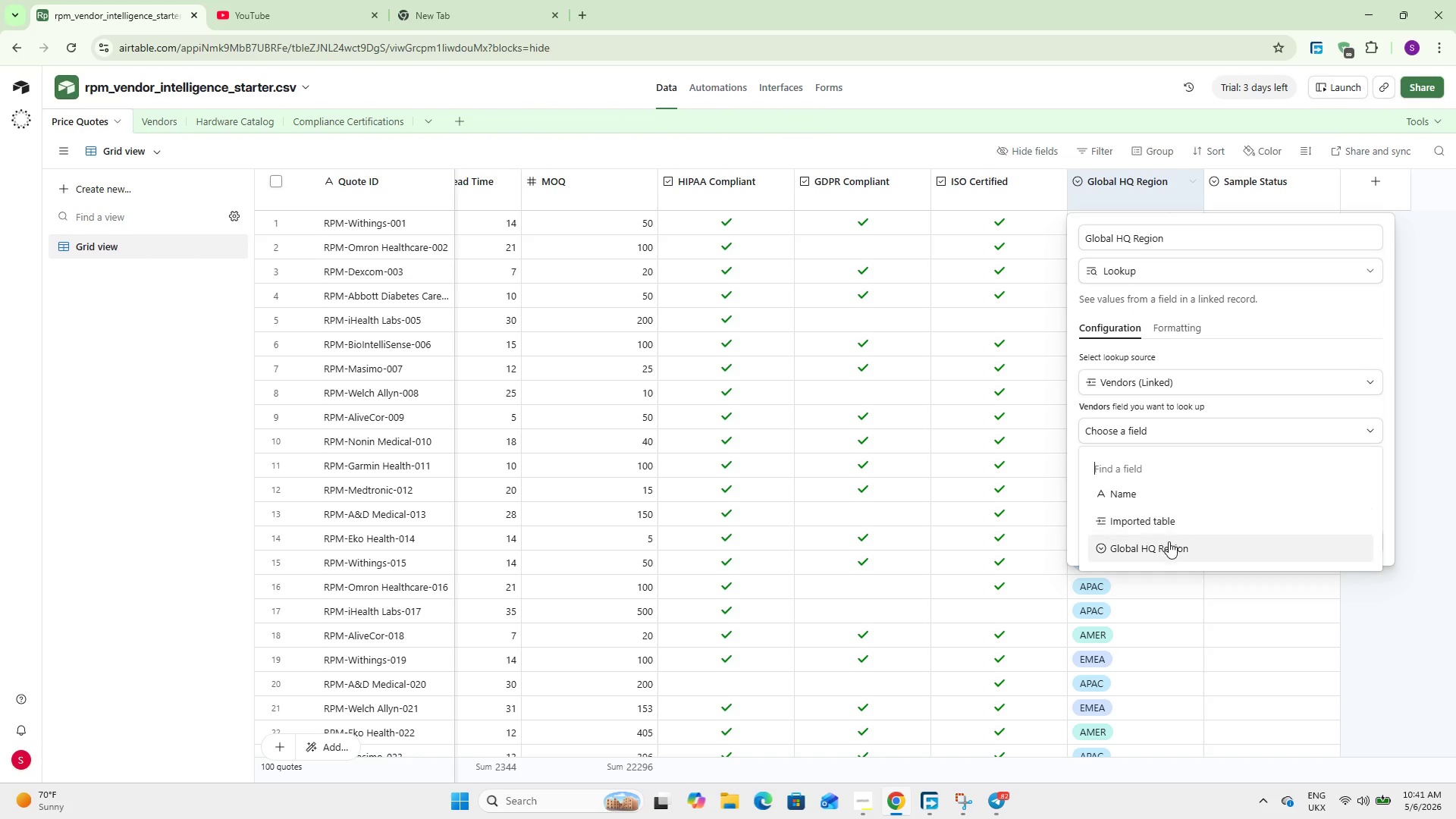 
left_click([1169, 542])
 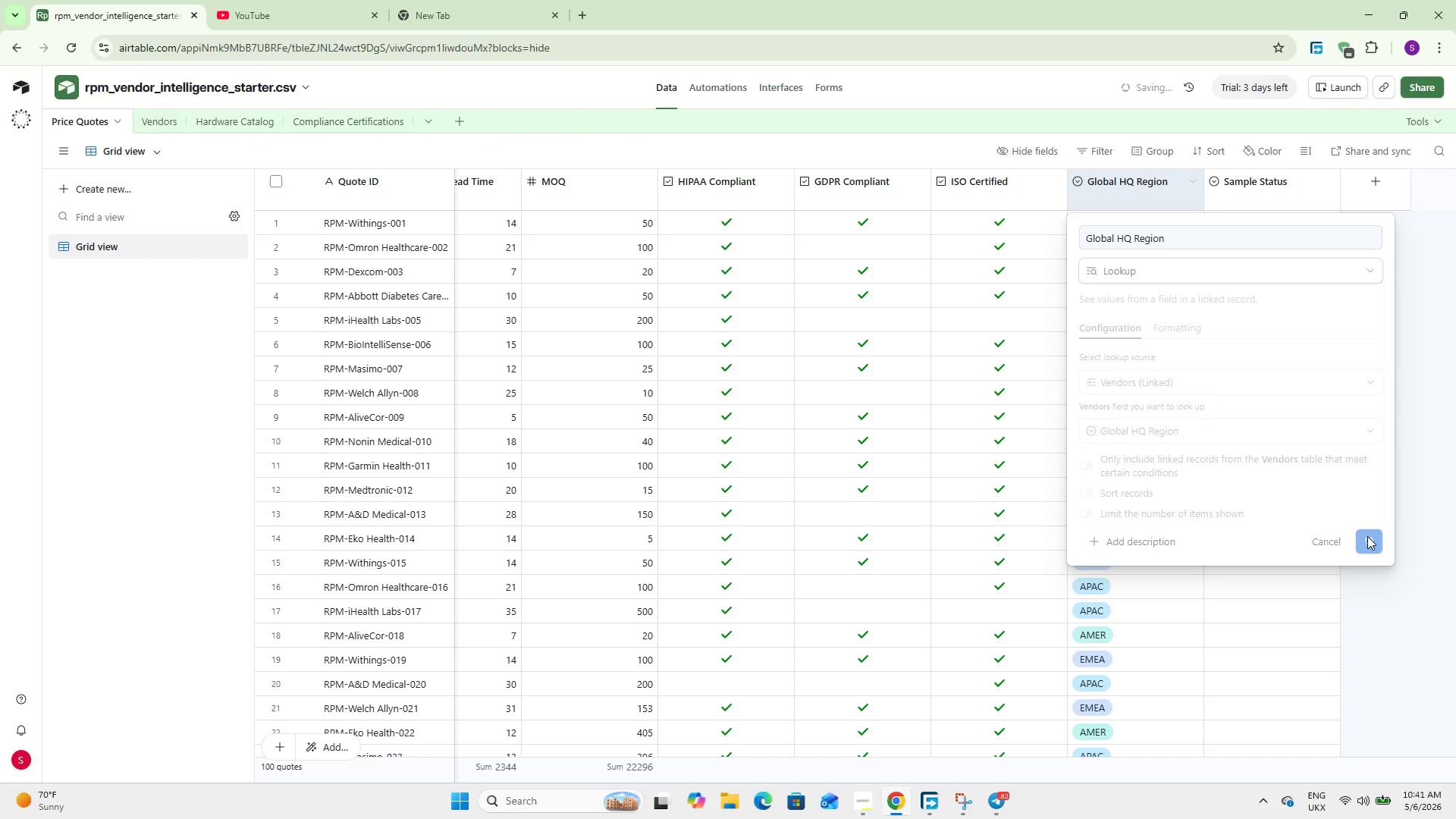 
wait(6.77)
 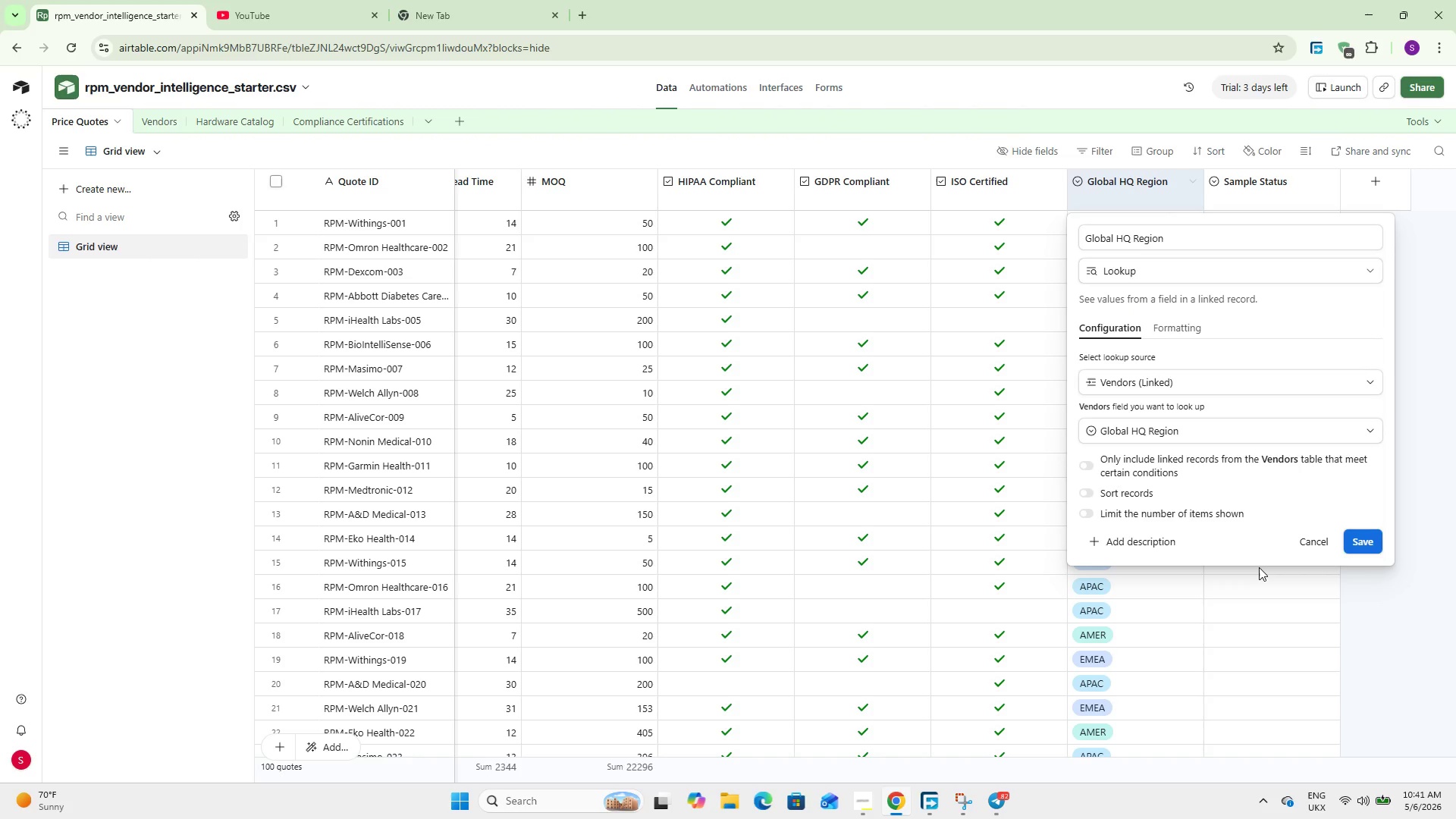 
left_click([861, 496])
 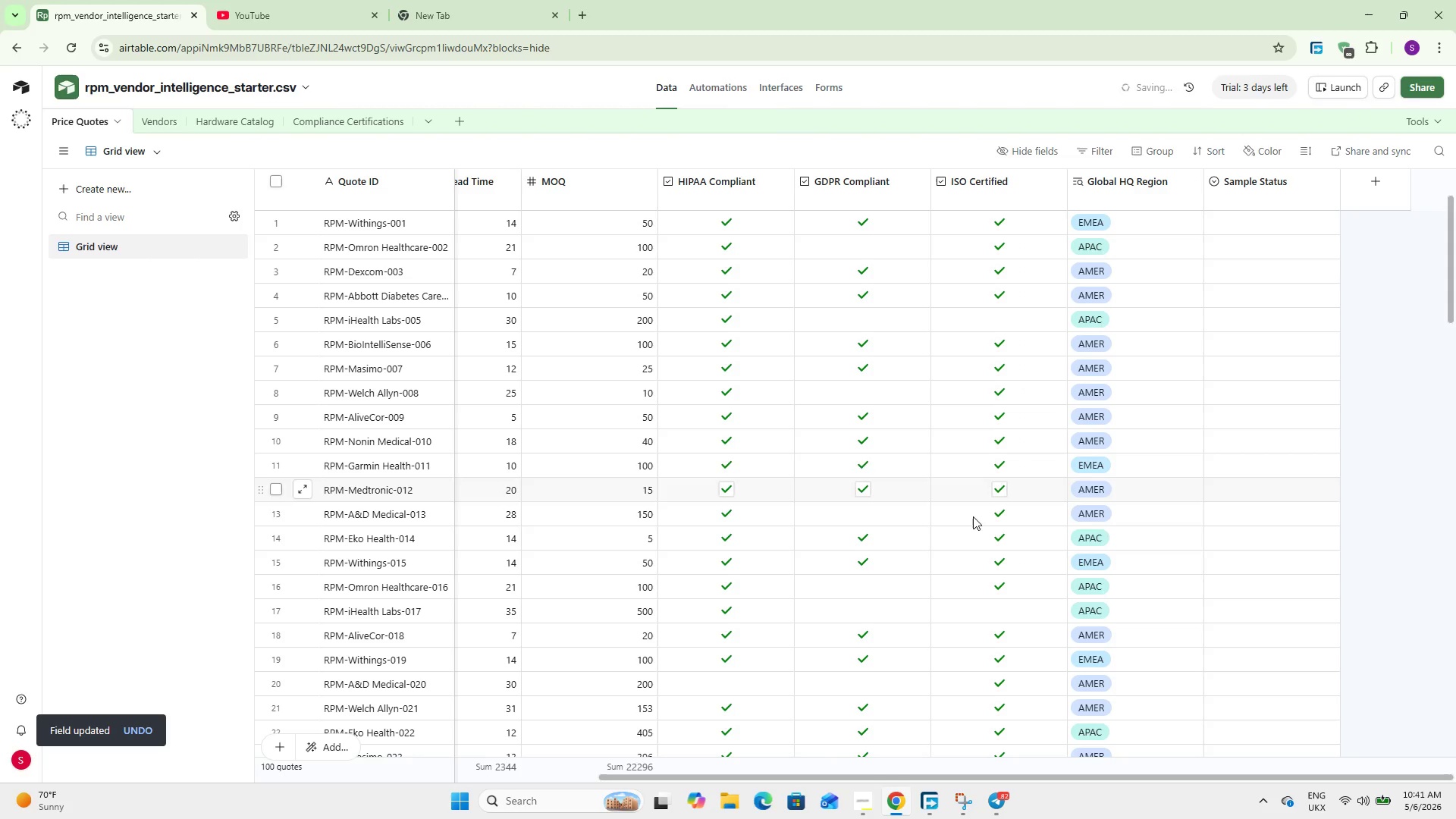 
scroll: coordinate [1006, 375], scroll_direction: up, amount: 12.0
 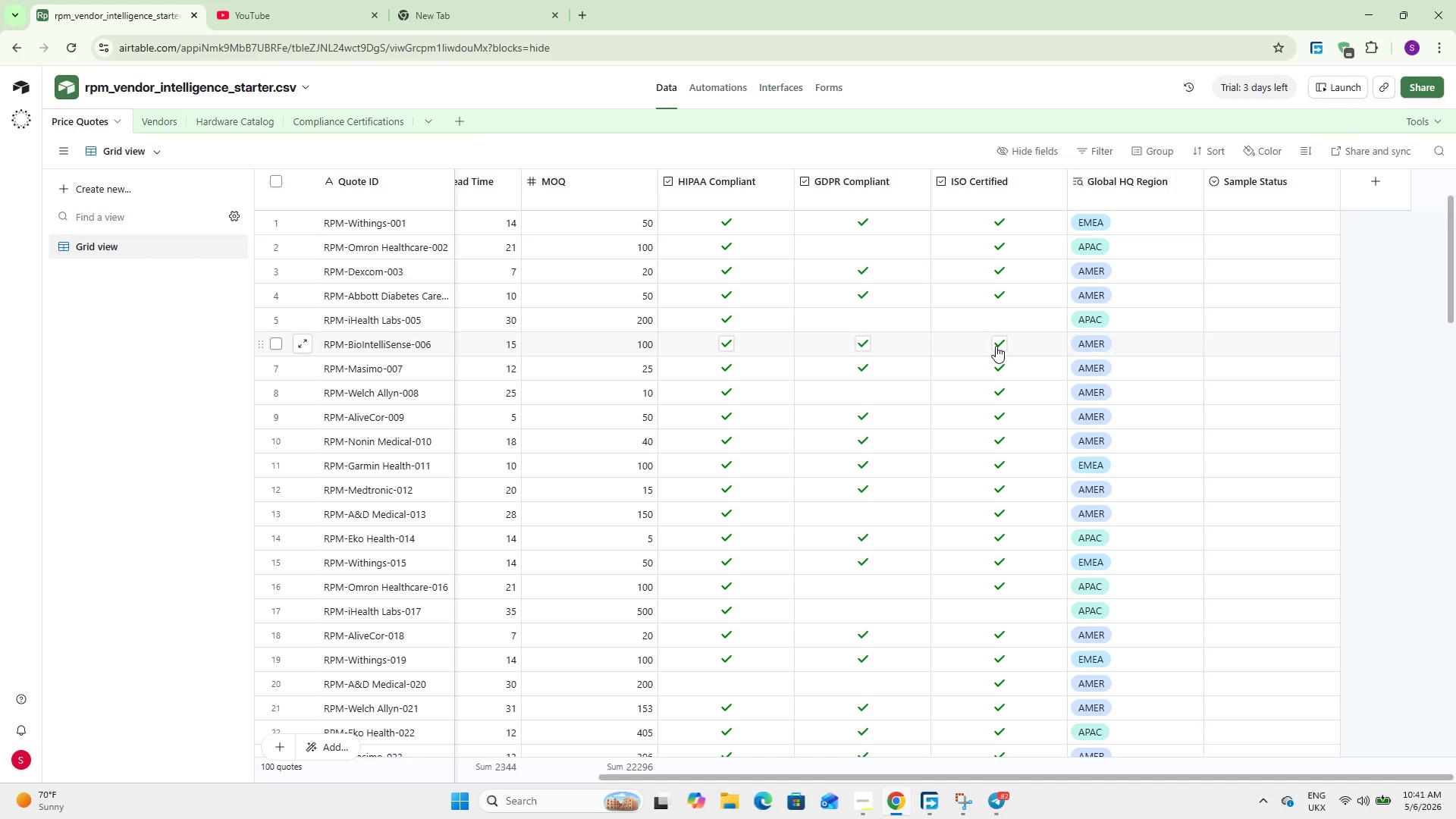 
wait(33.21)
 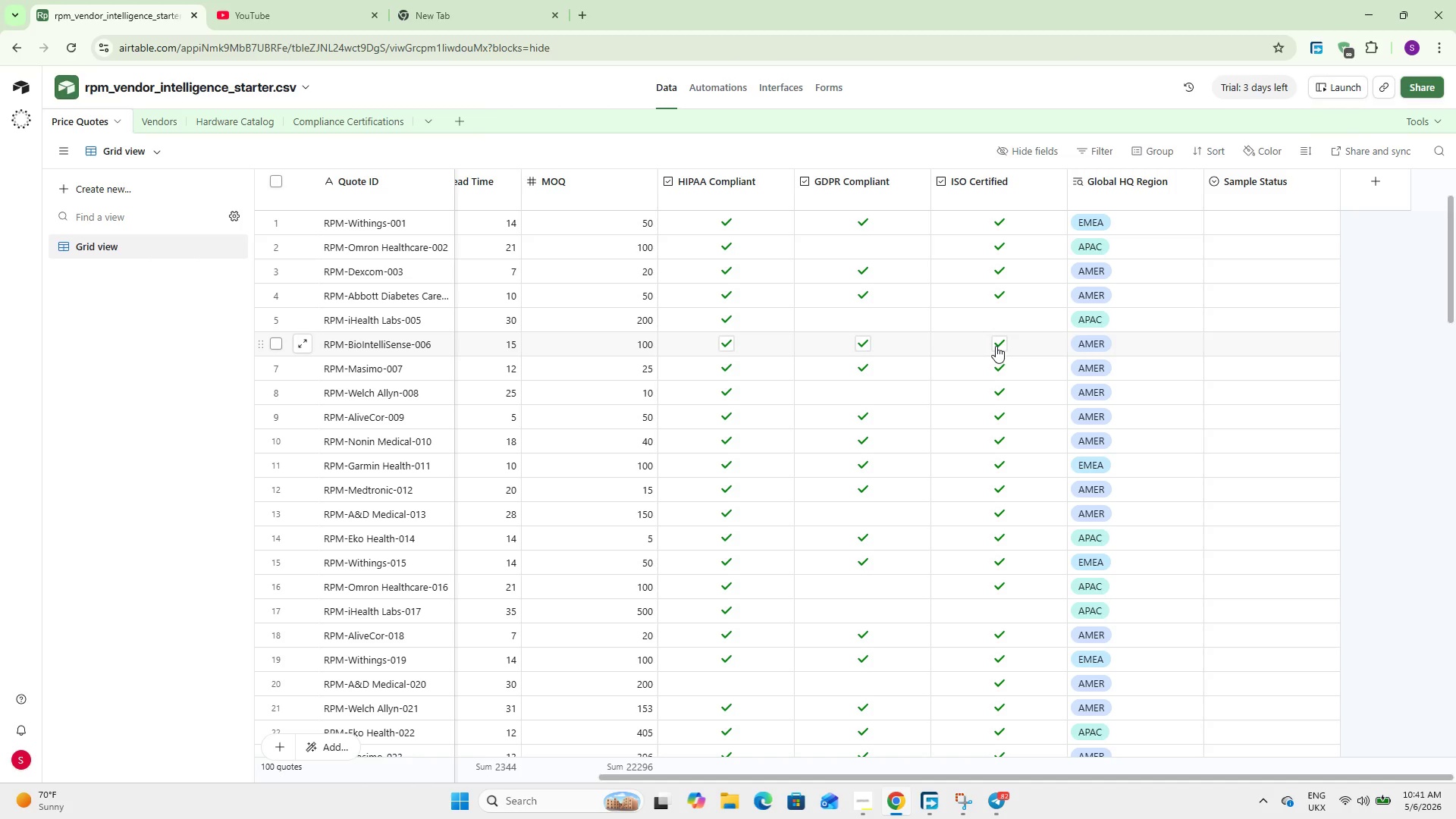 
left_click([1377, 188])
 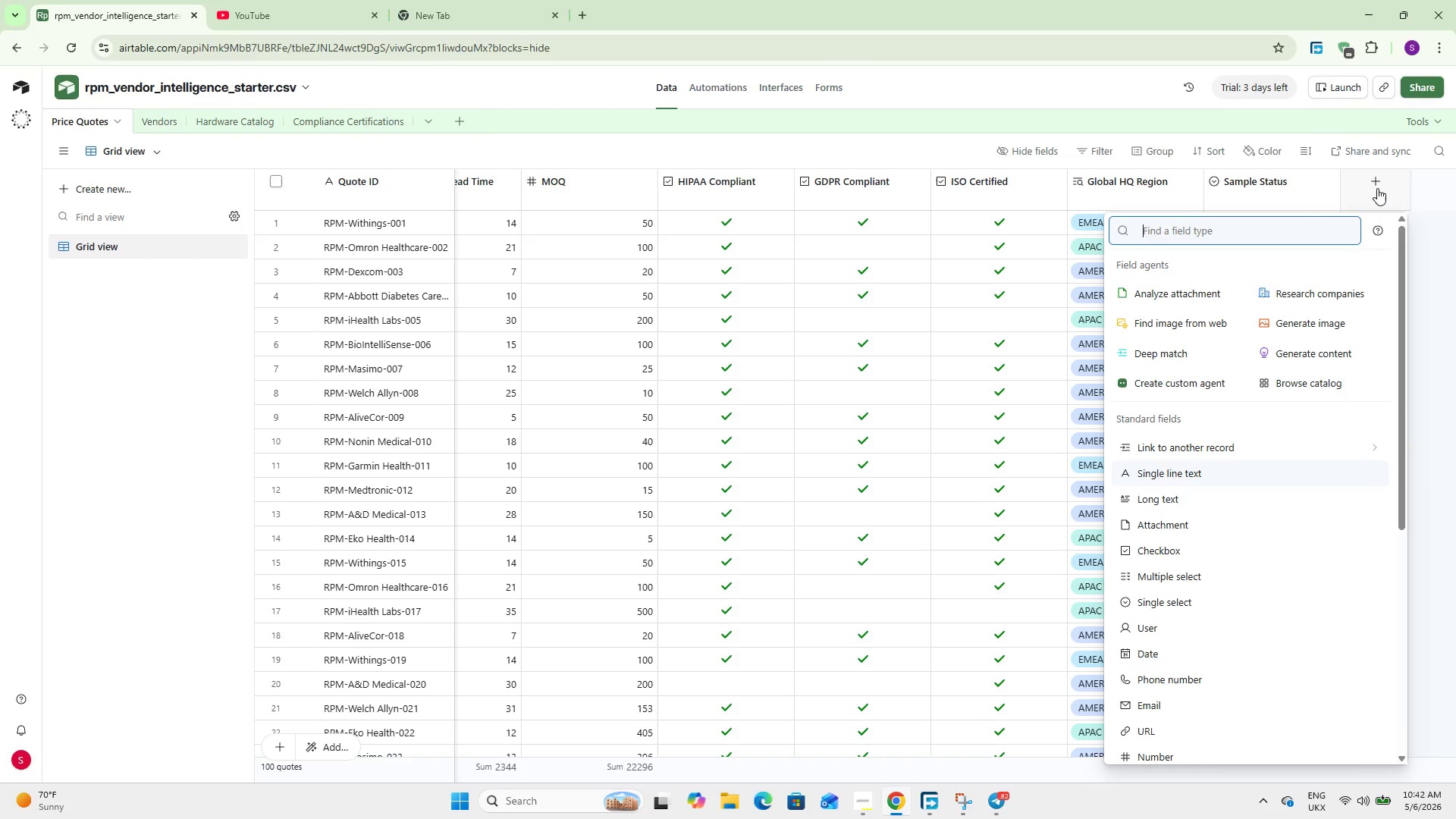 
type(for)
 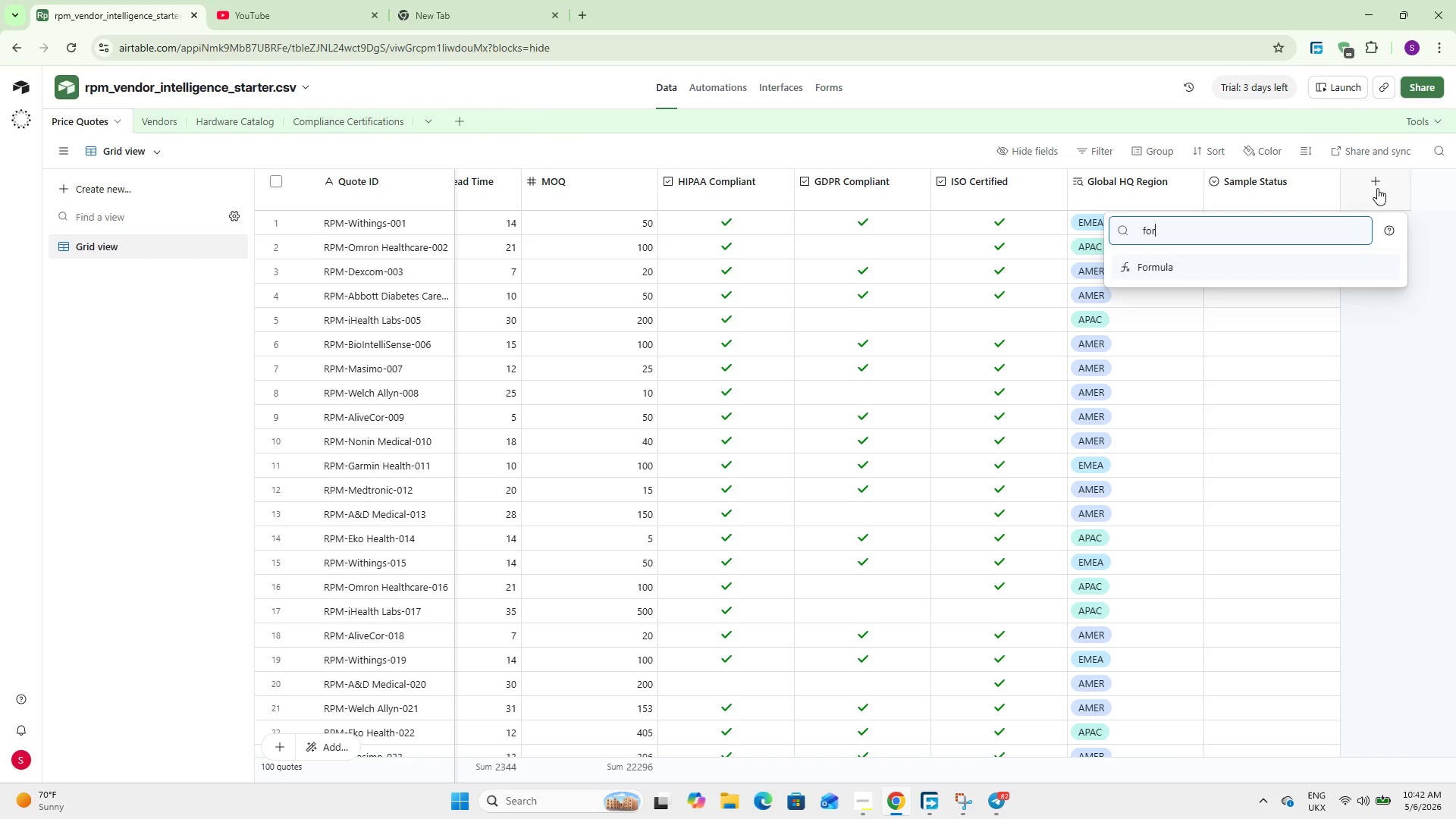 
key(Enter)
 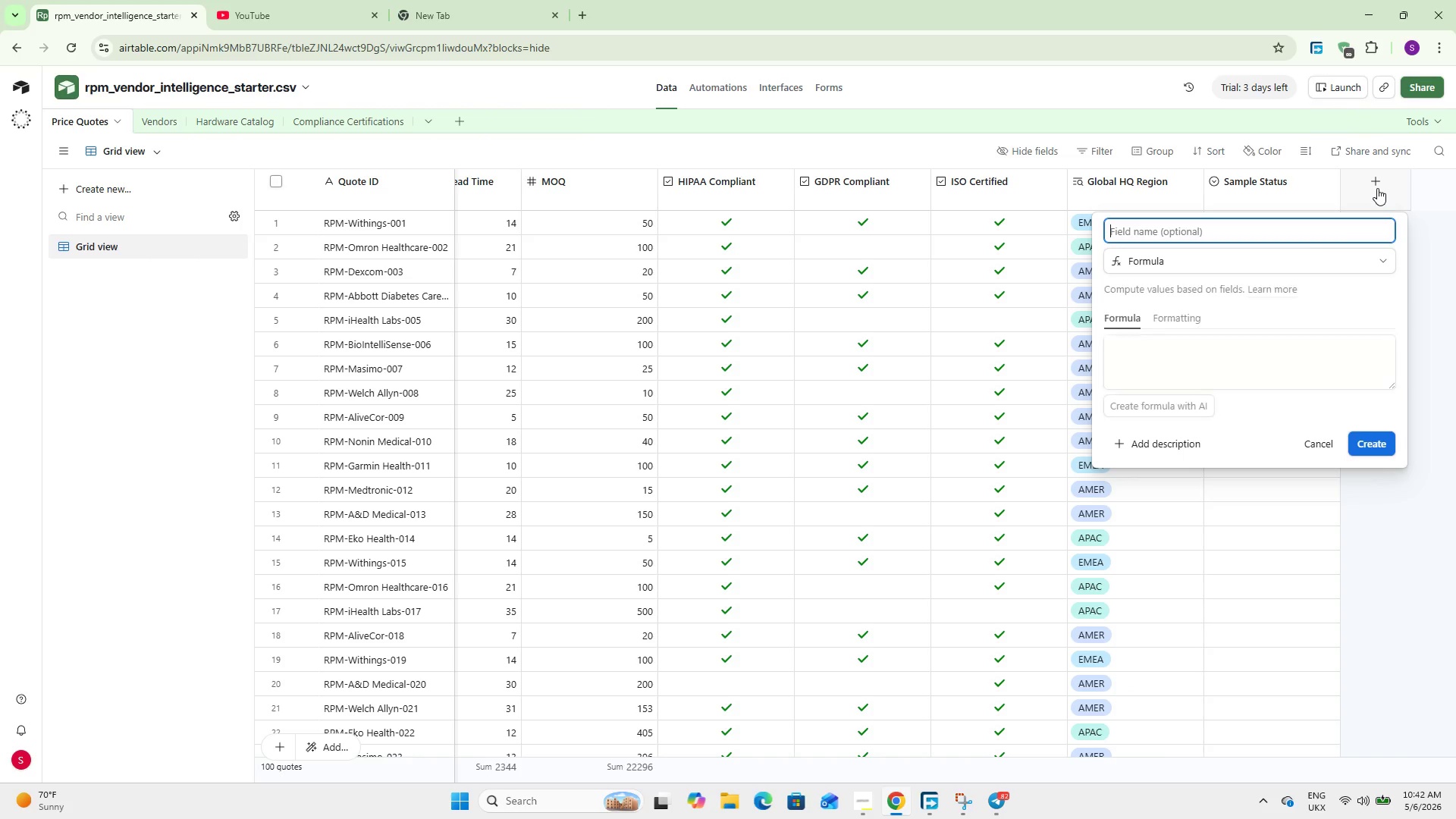 
type(Vora Score)
 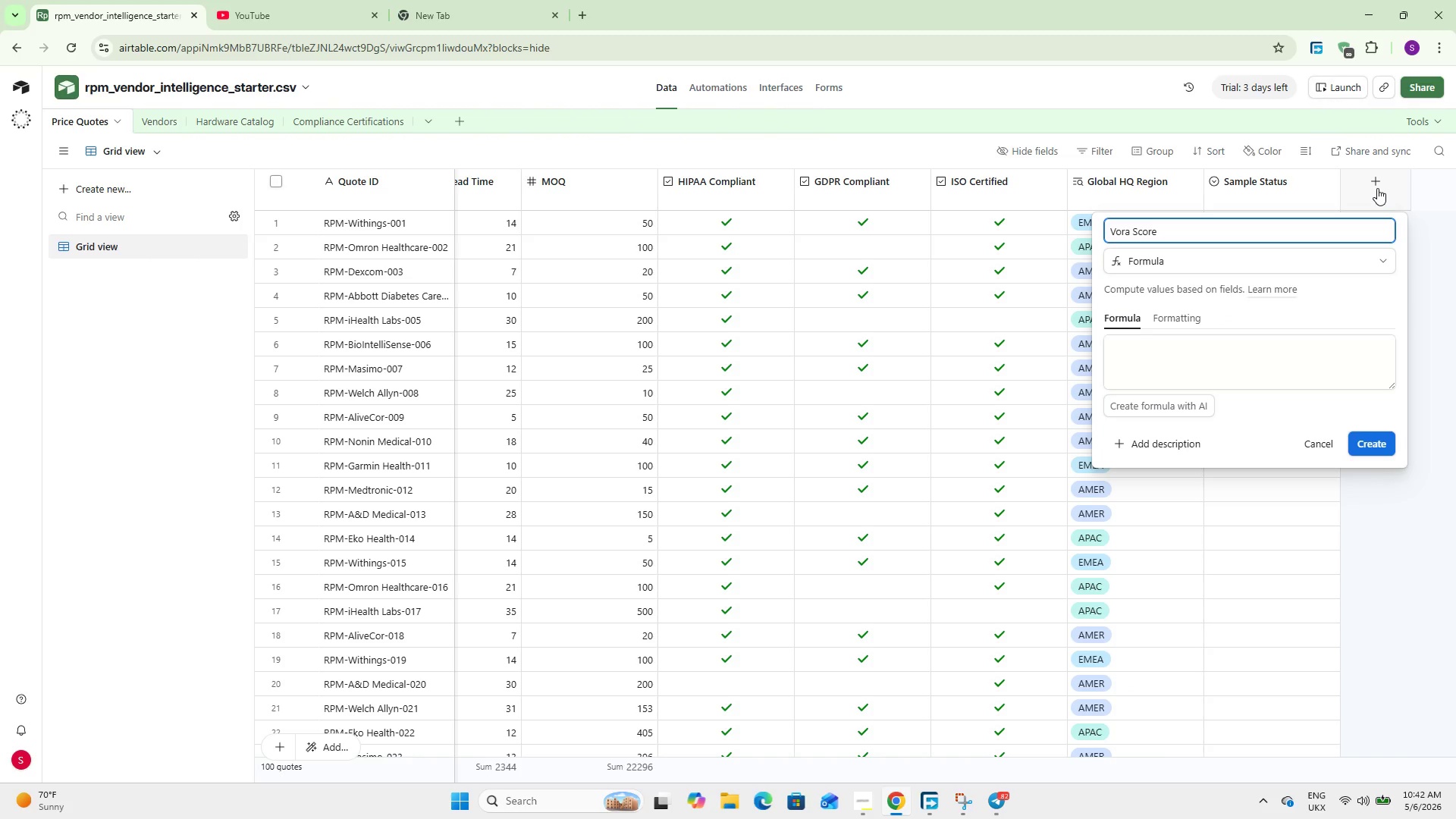 
wait(31.92)
 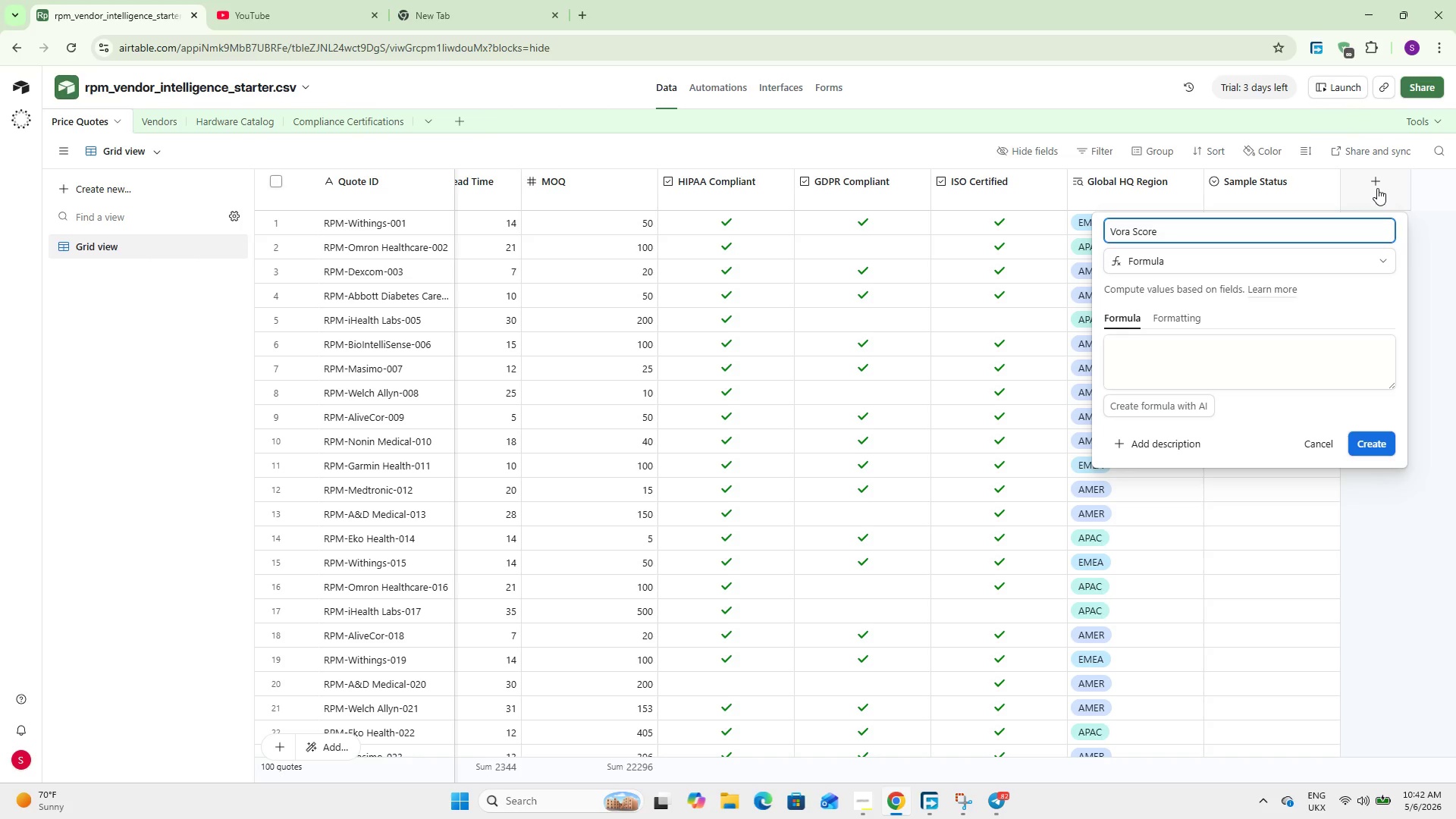 
left_click([1169, 388])
 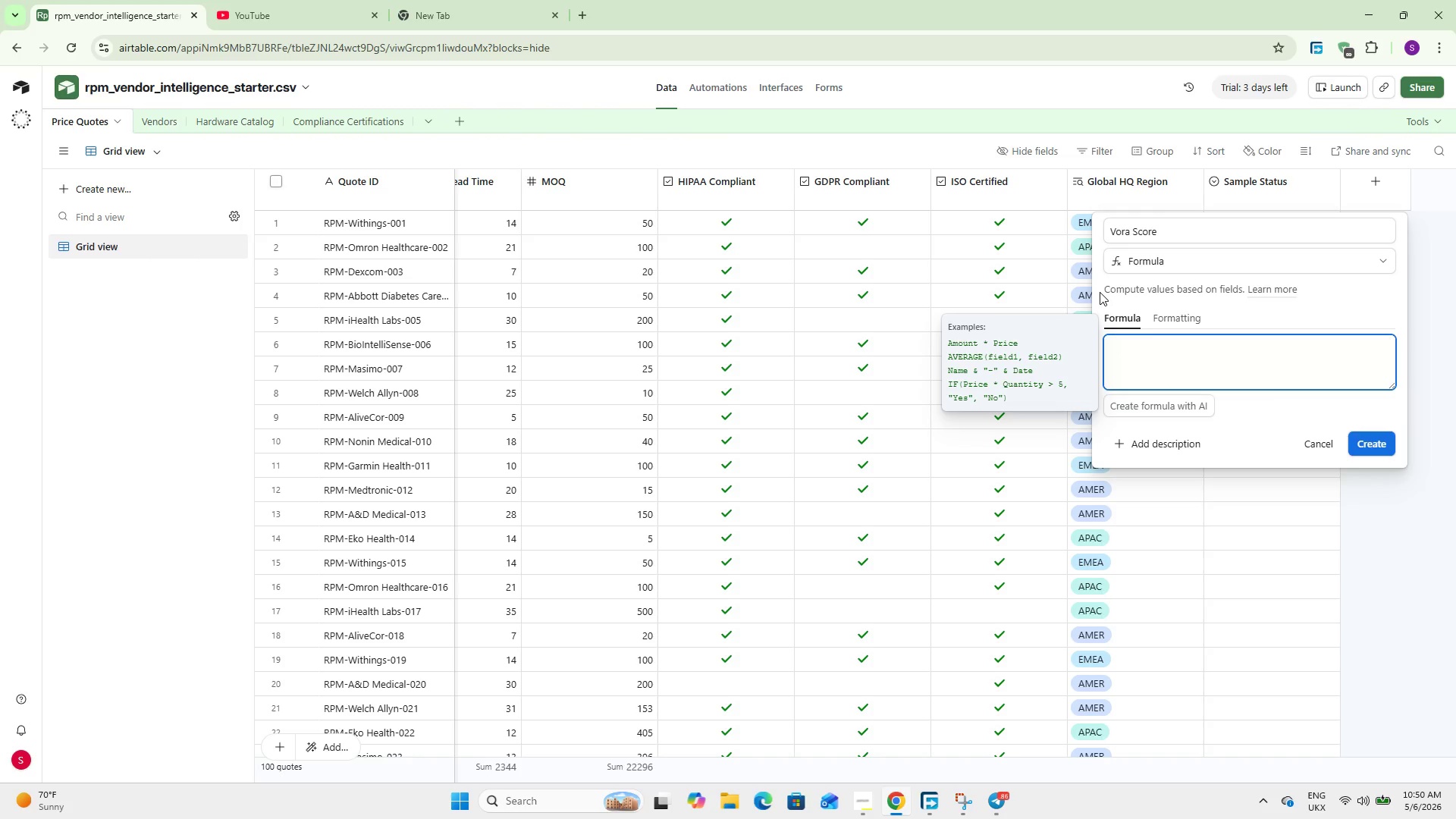 
wait(461.95)
 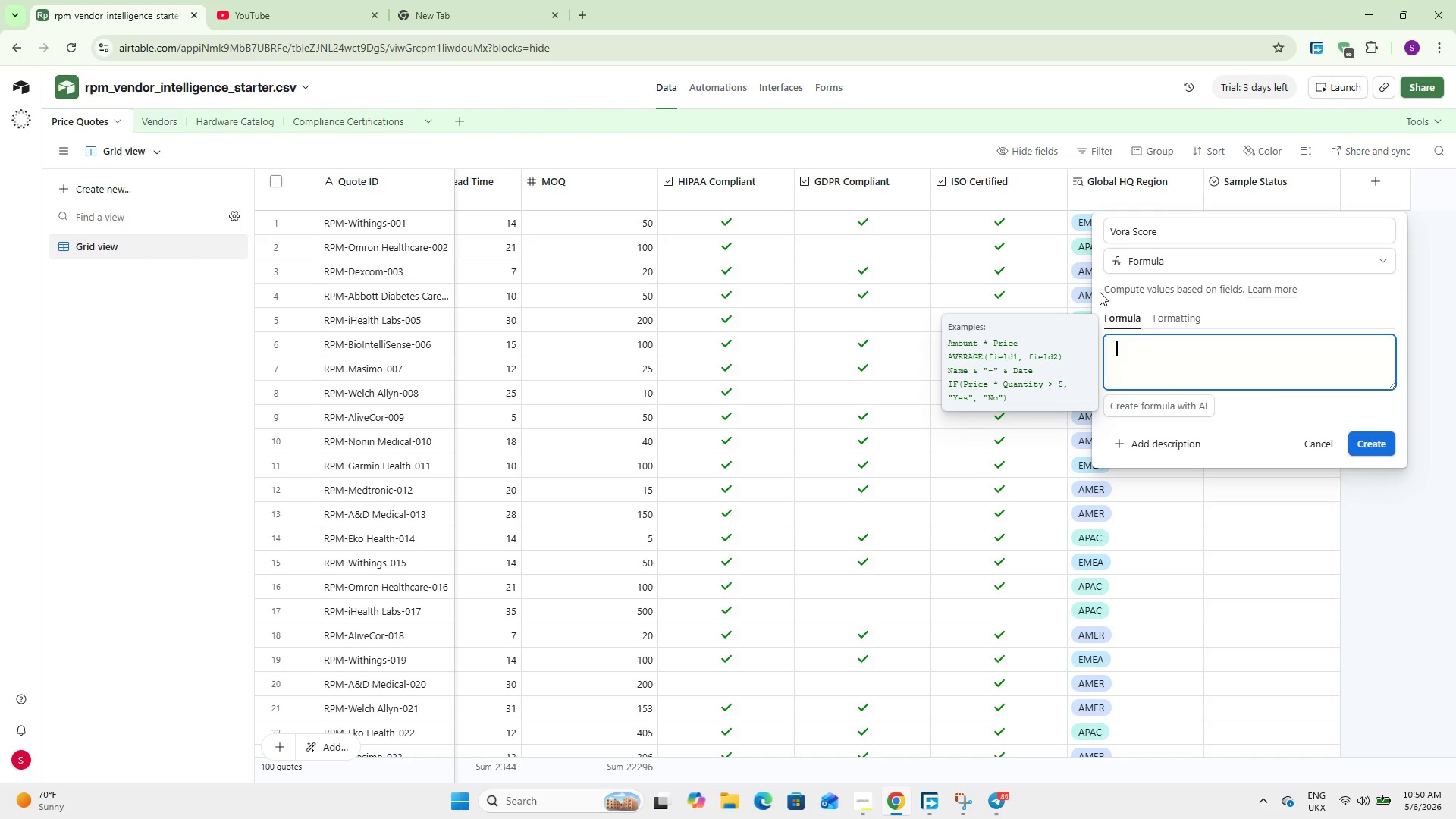 
type(ROUNF)
key(Backspace)
type(d)
 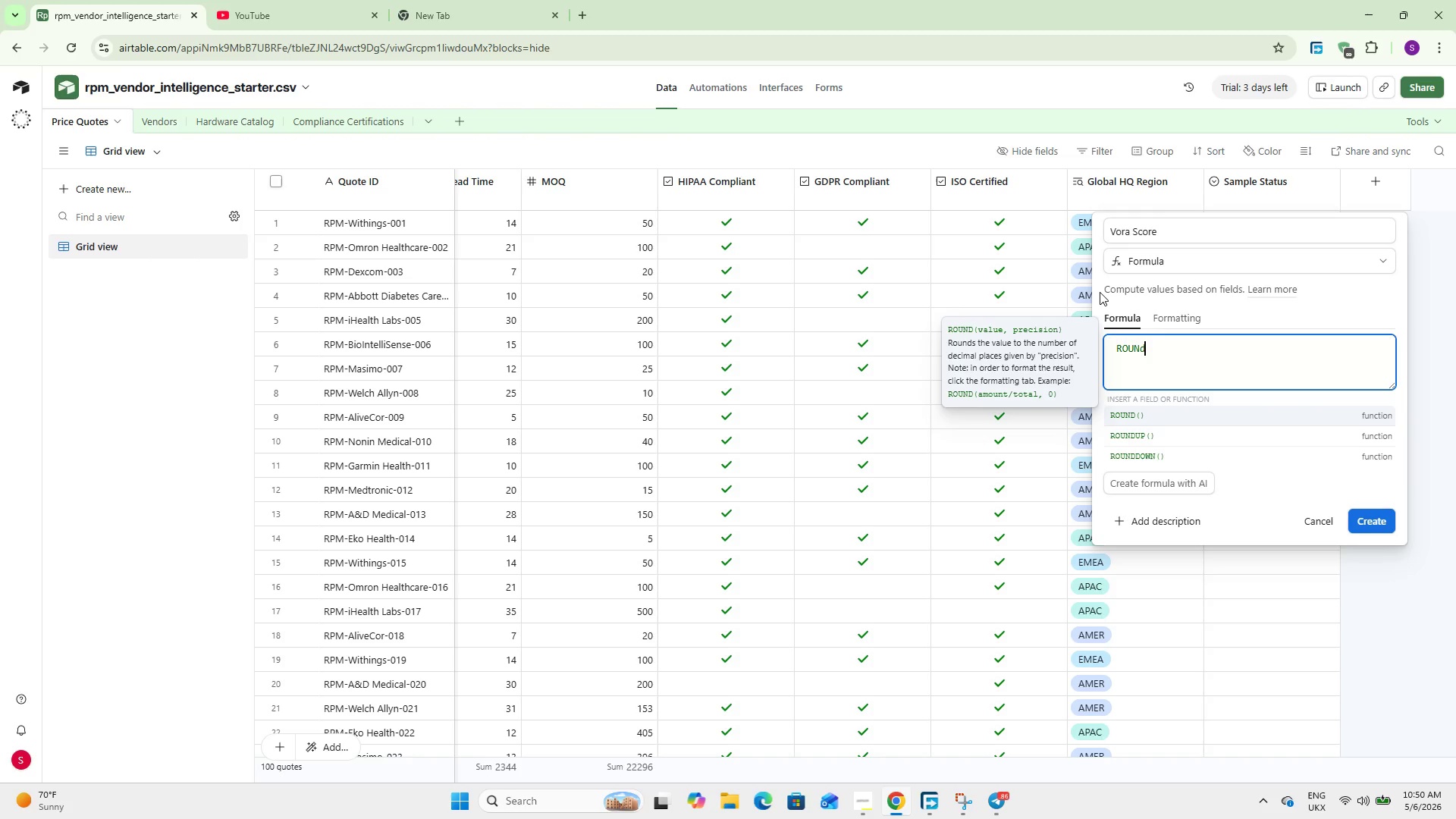 
key(Enter)
 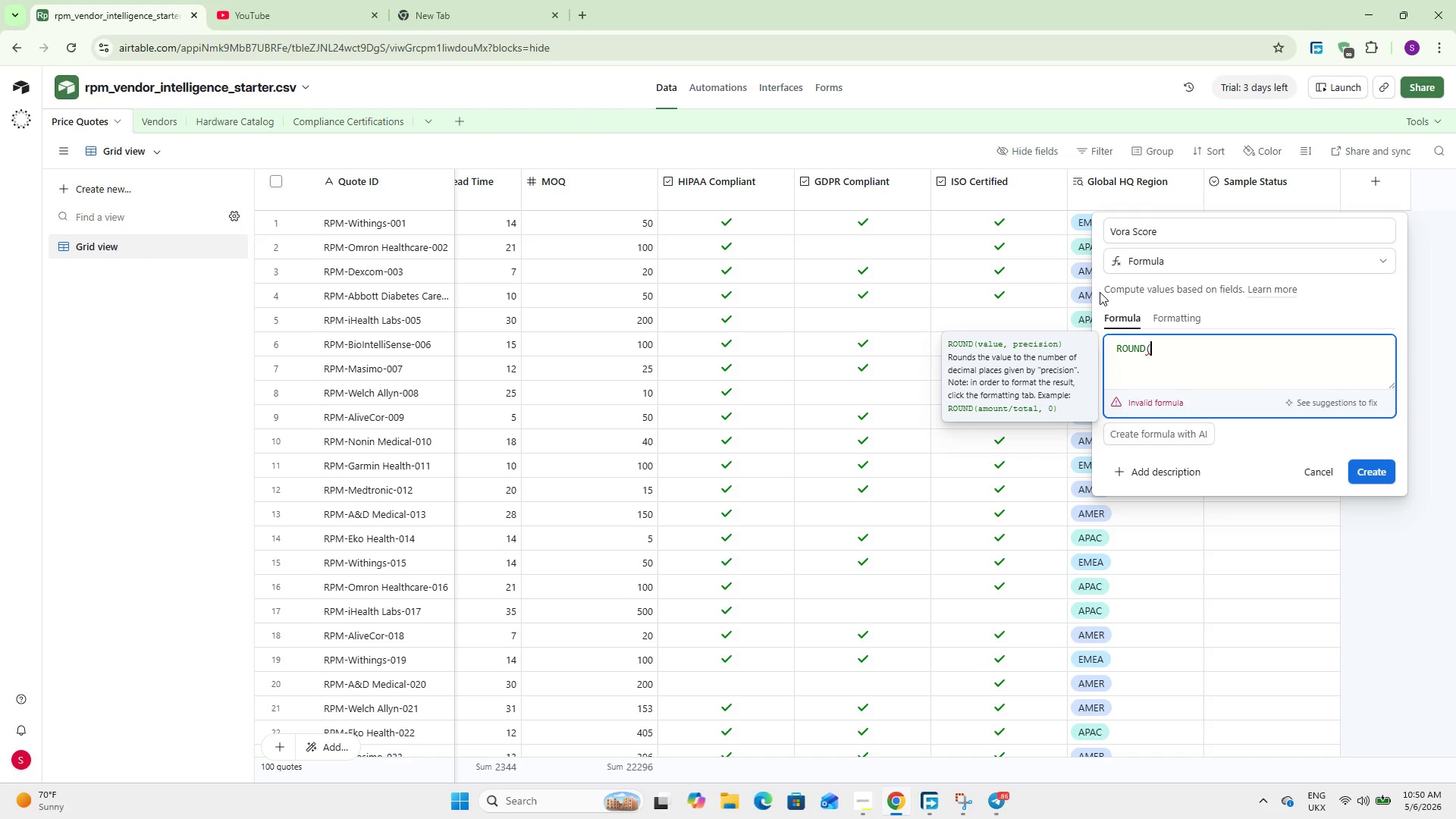 
wait(18.17)
 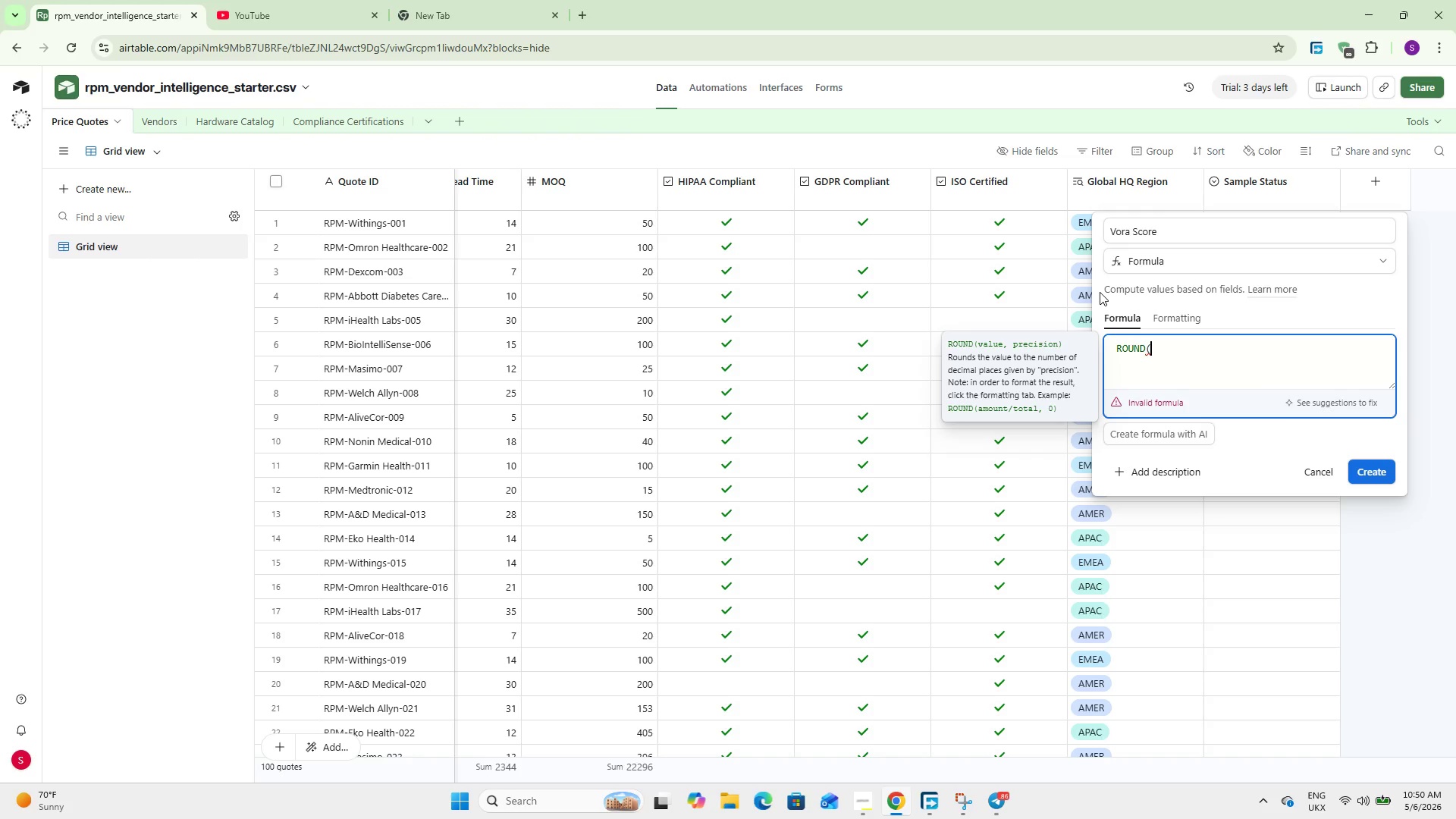 
key(Enter)
 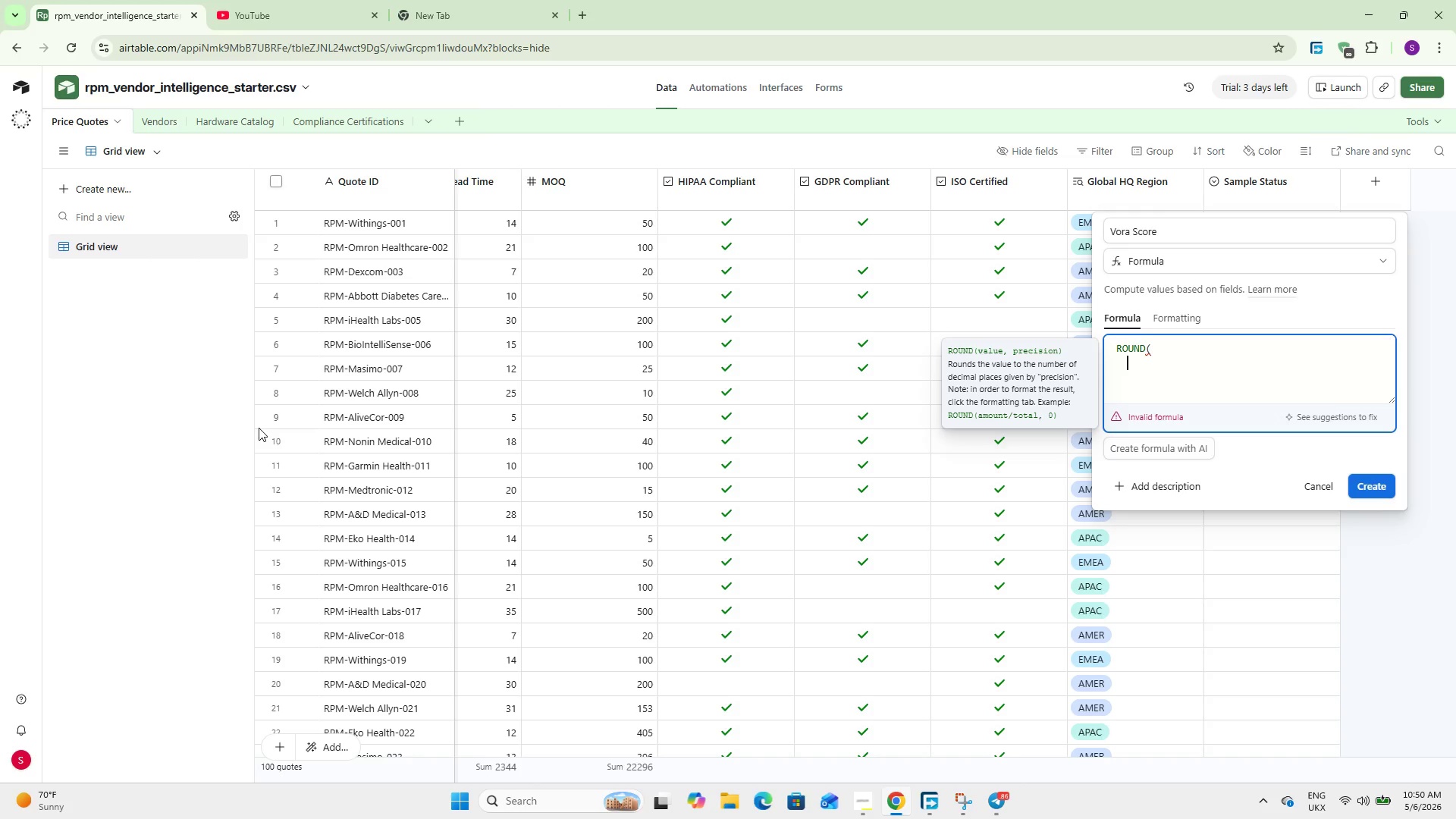 
key(Shift+9)
 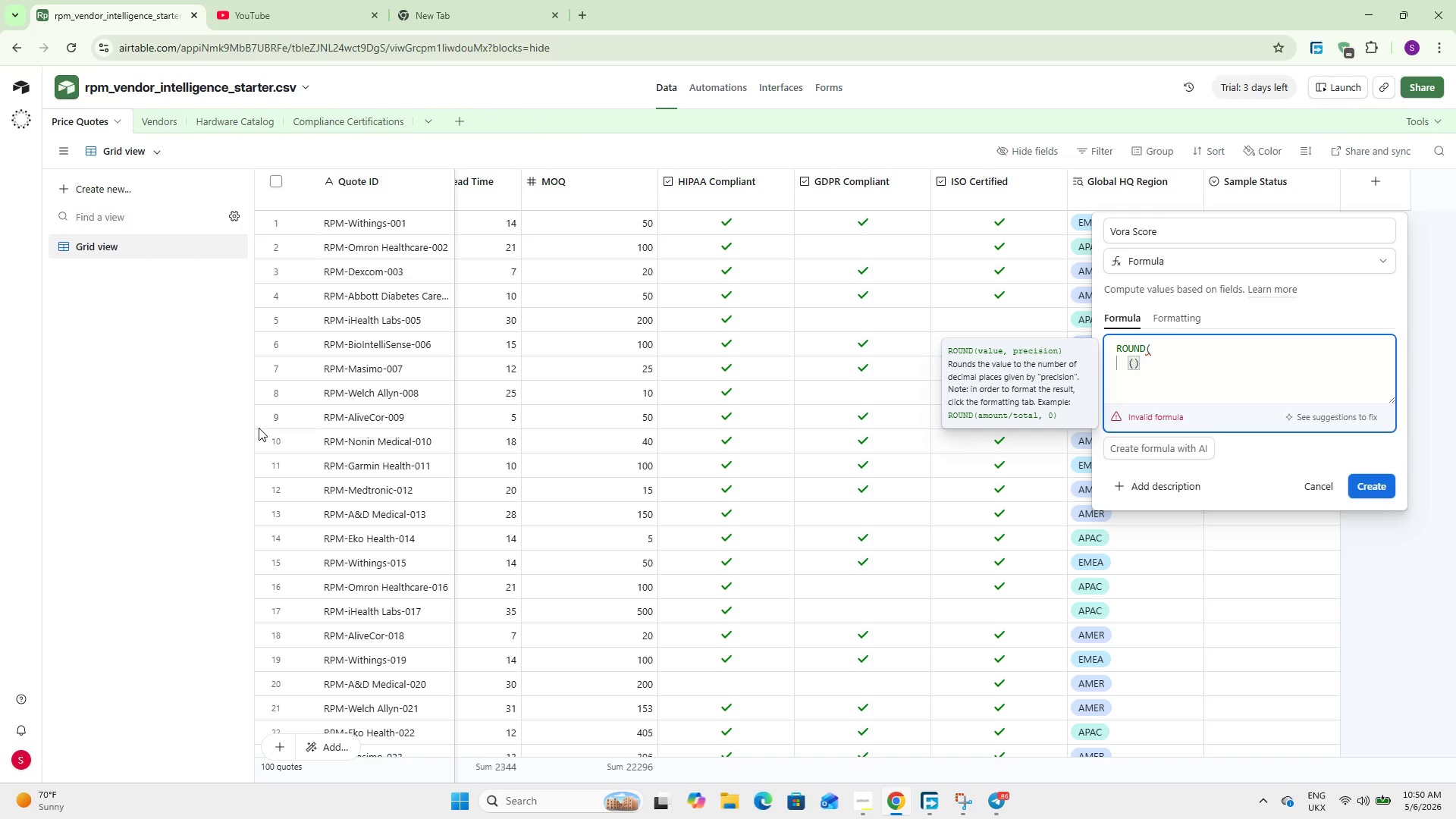 
key(Enter)
 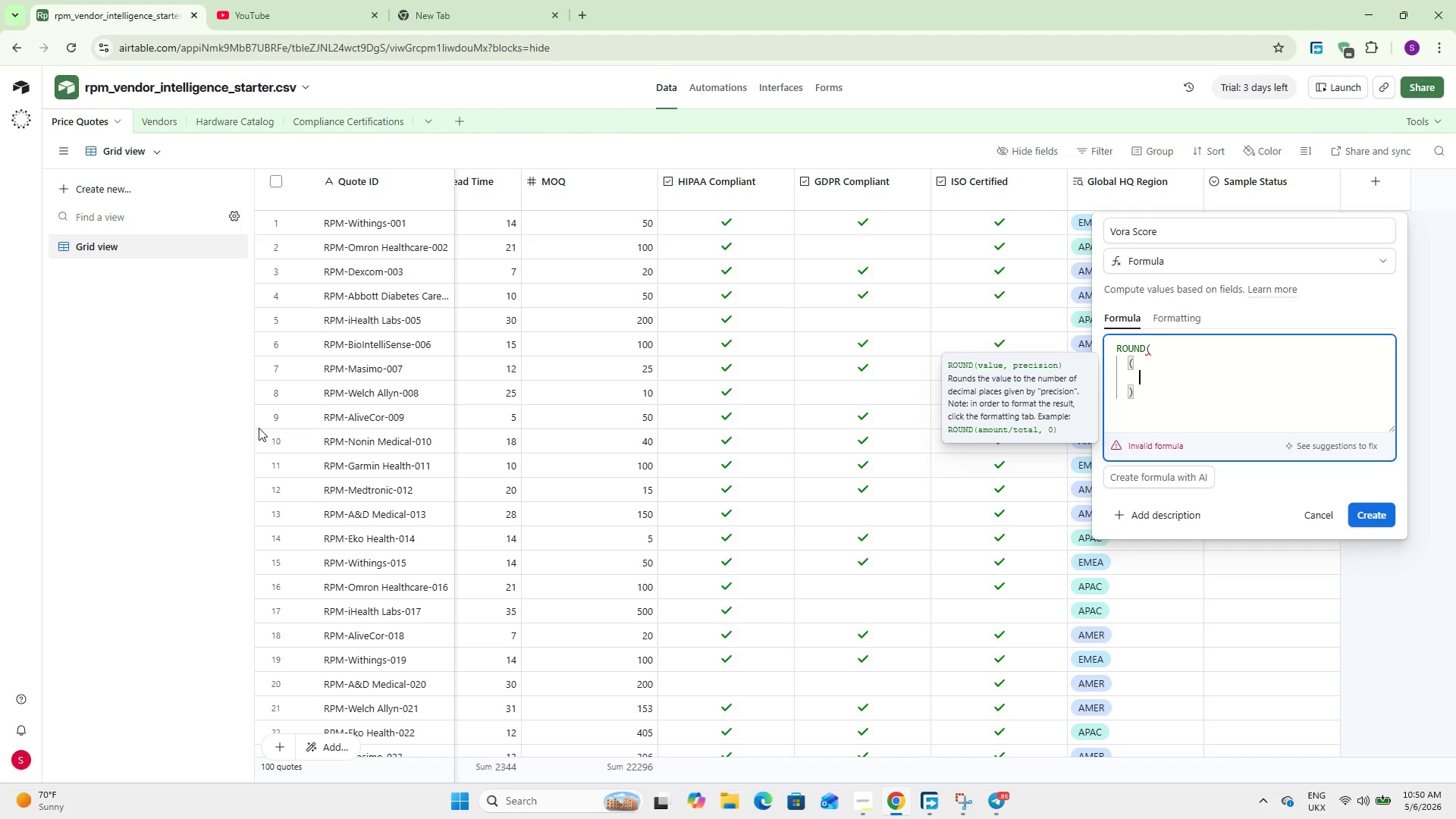 
type((1 - MIN()
 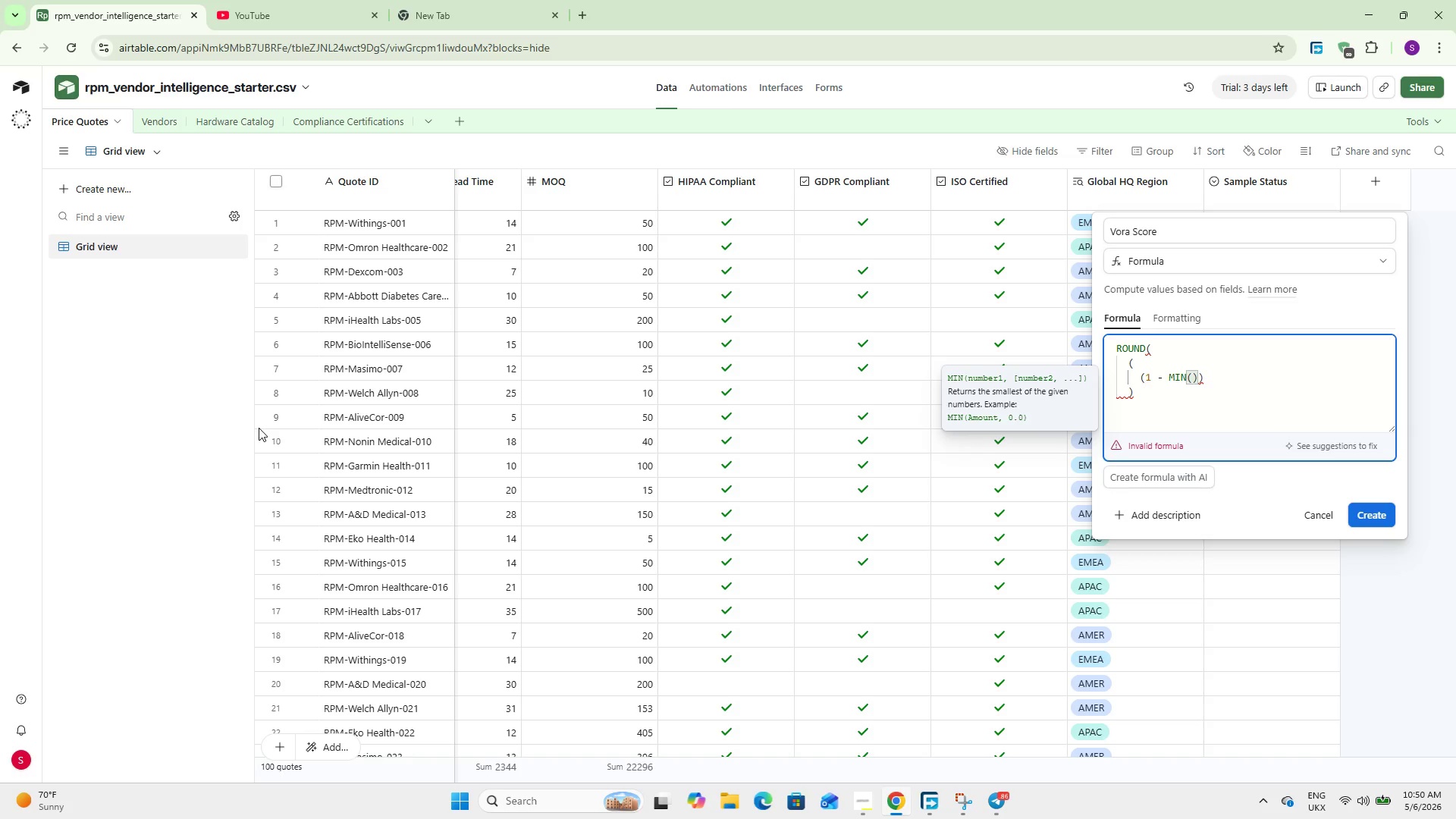 
wait(5.58)
 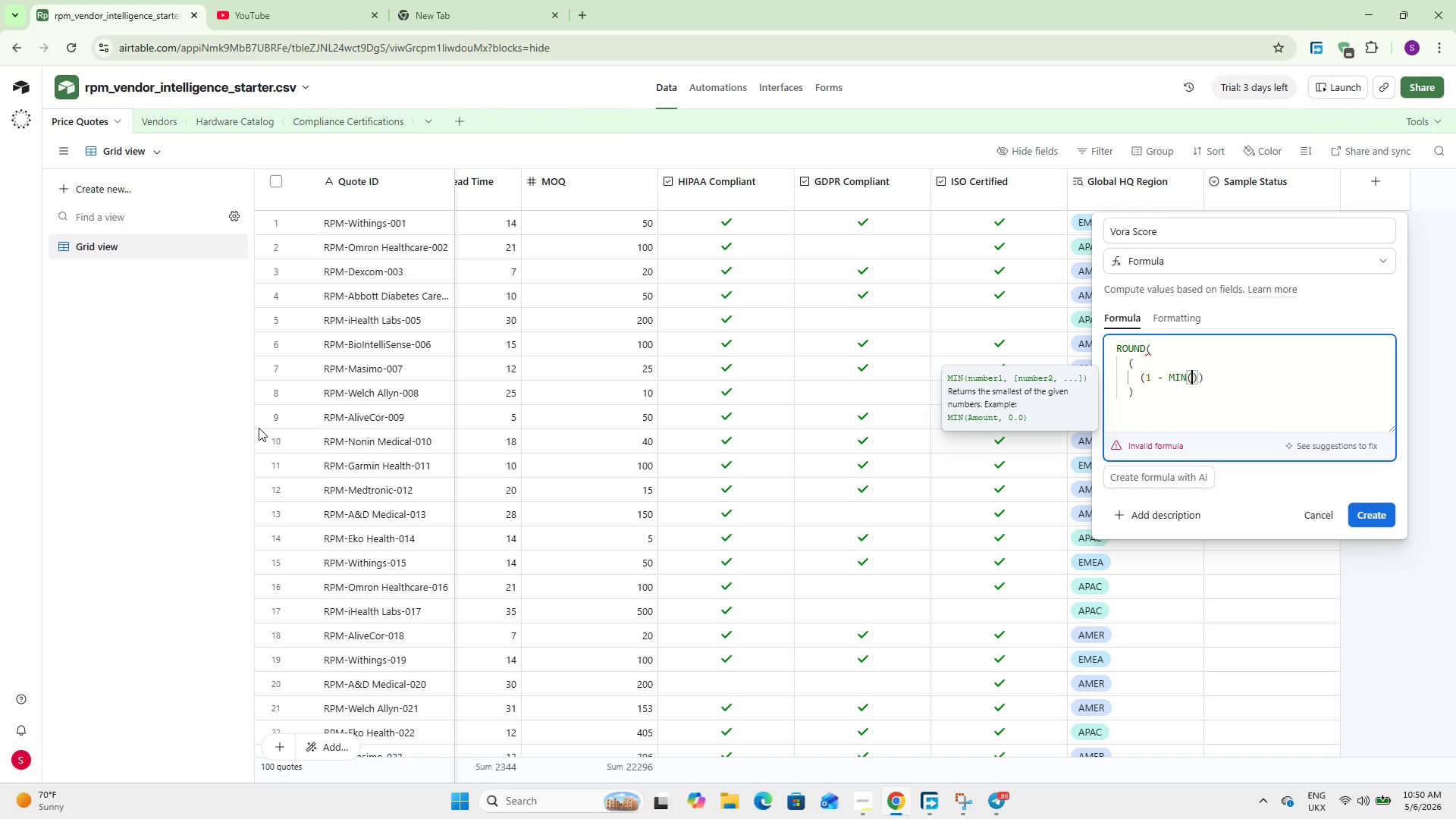 
type(uni)
 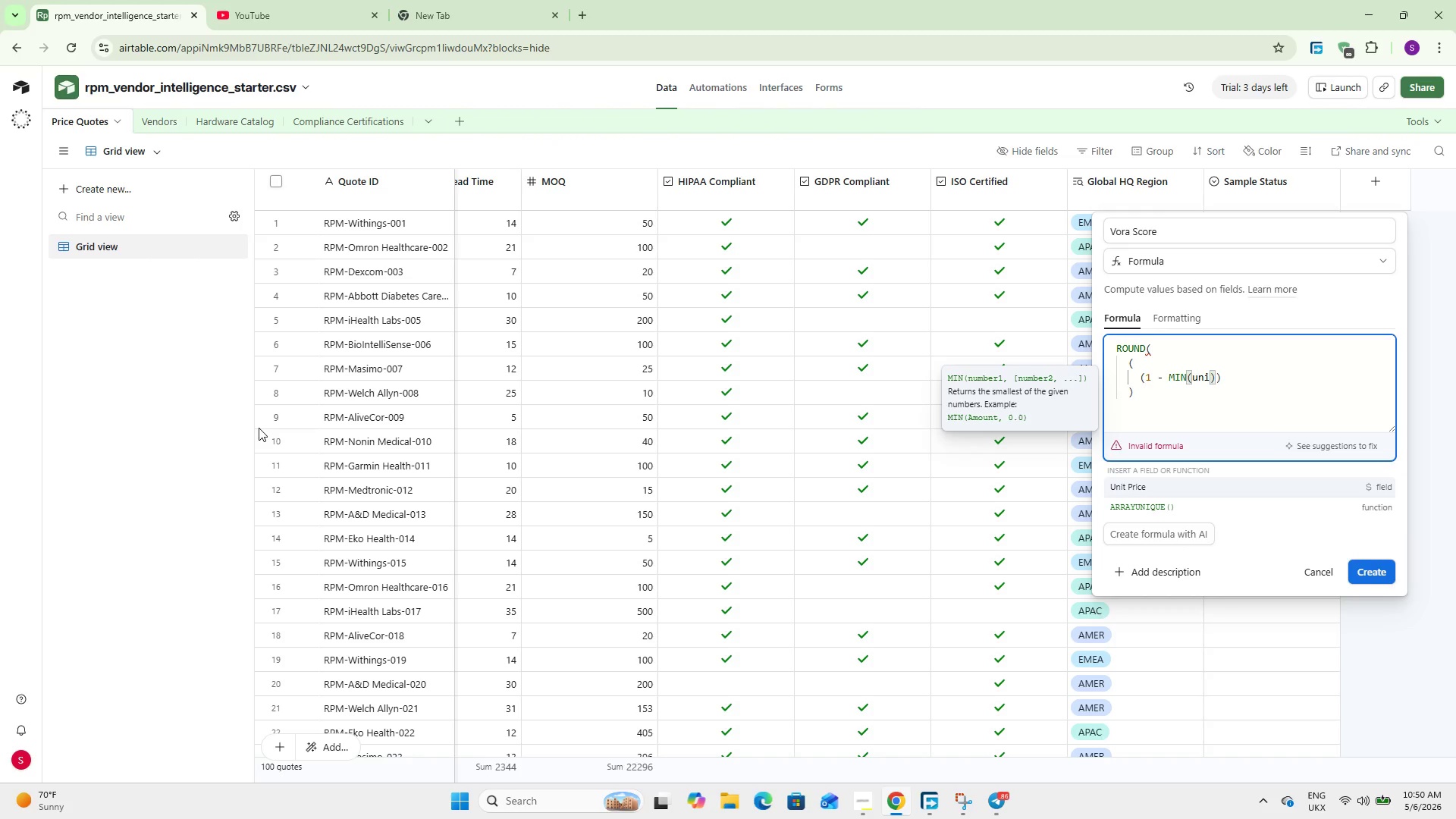 
key(Enter)
 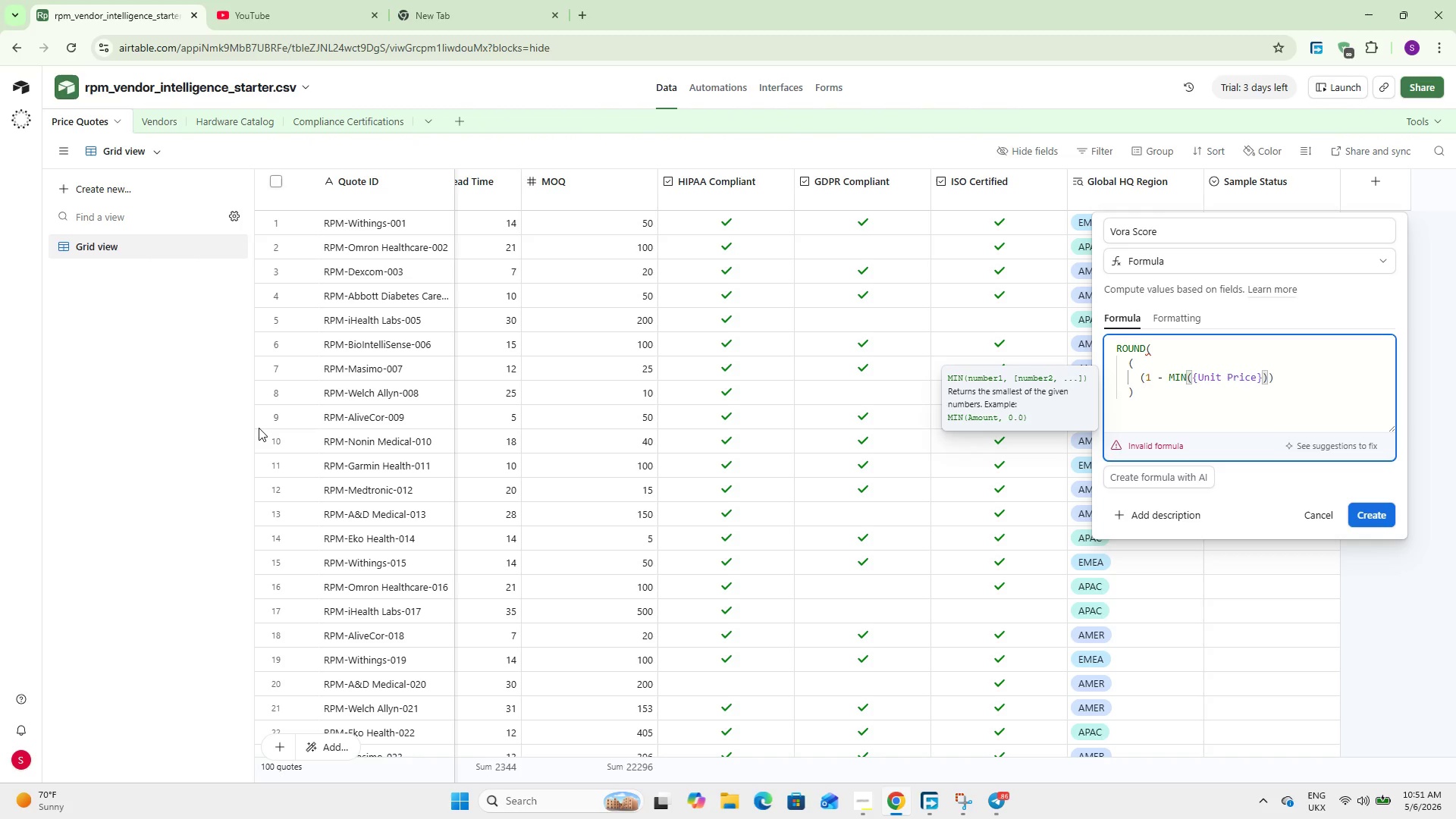 
type( / 600, 1)
 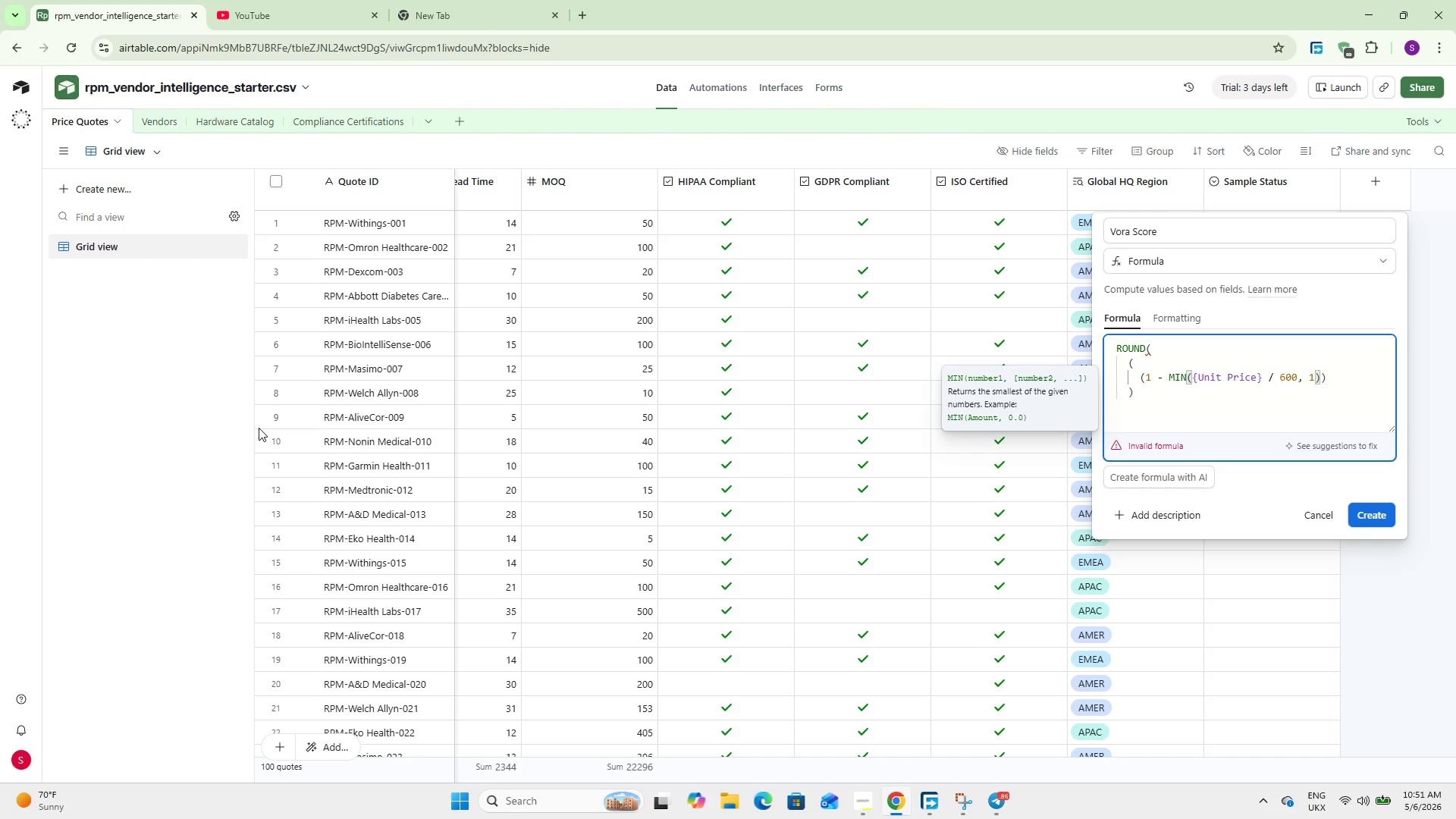 
key(ArrowRight)
 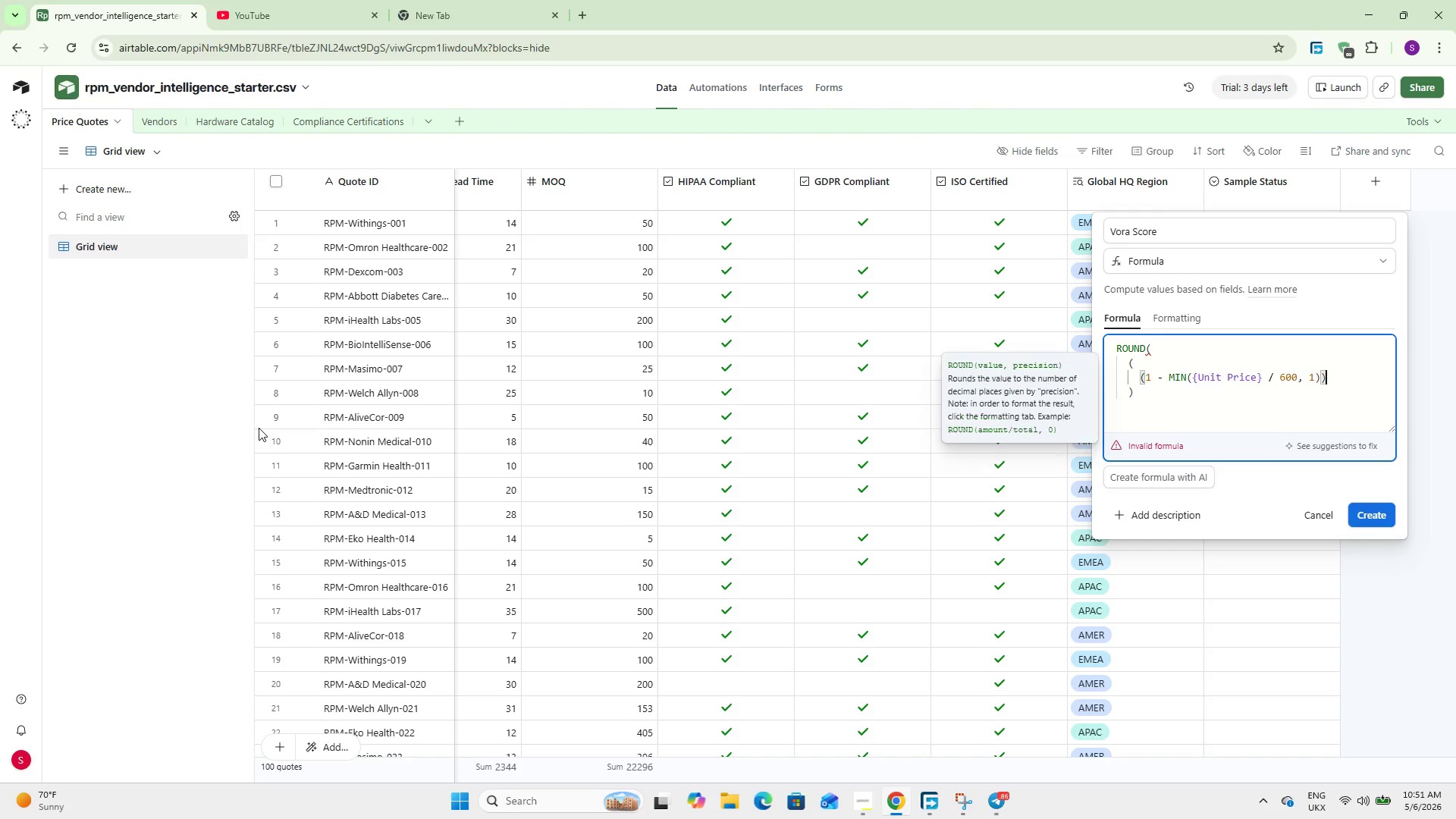 
key(ArrowRight)
 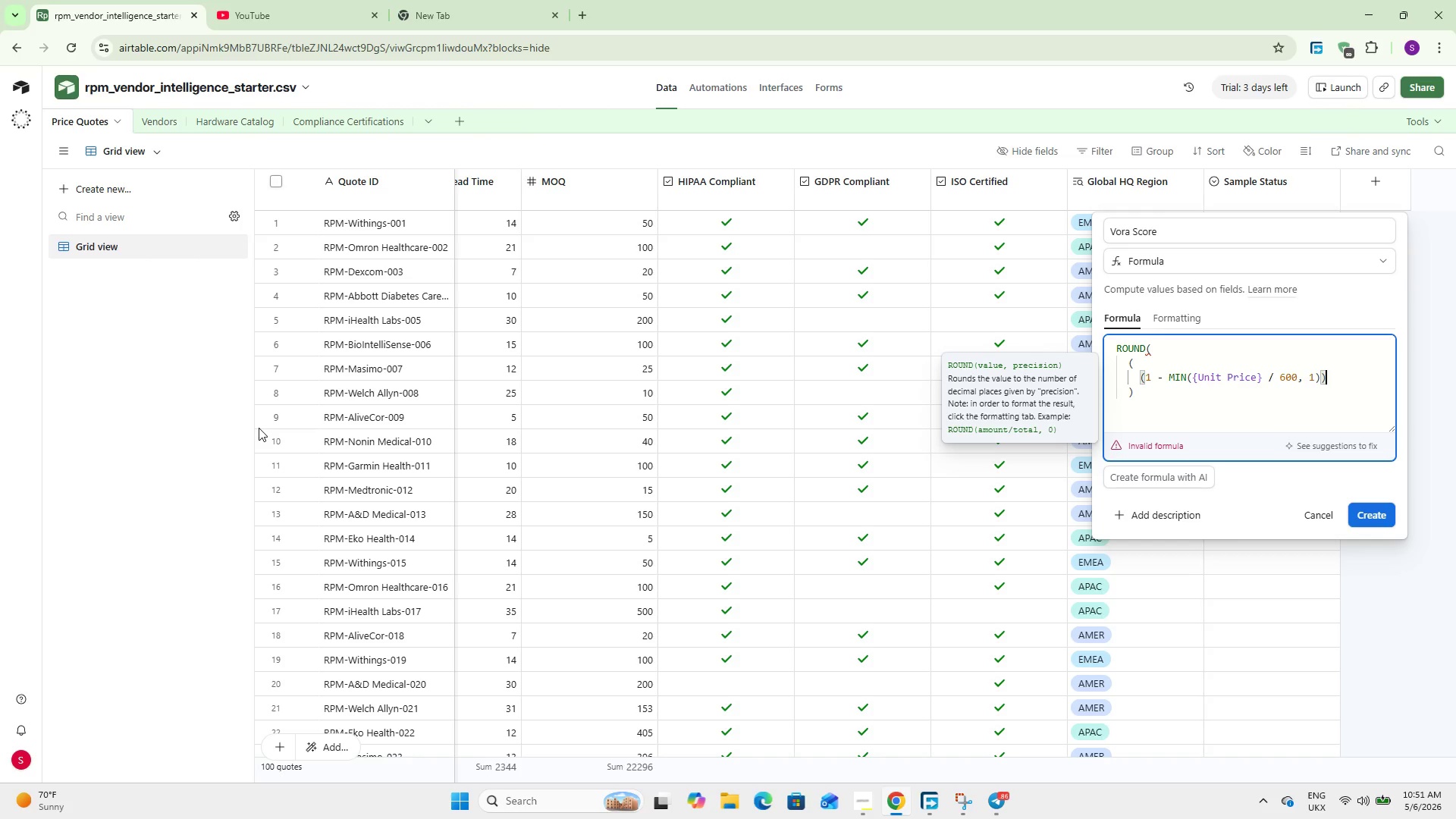 
type( * 40)
 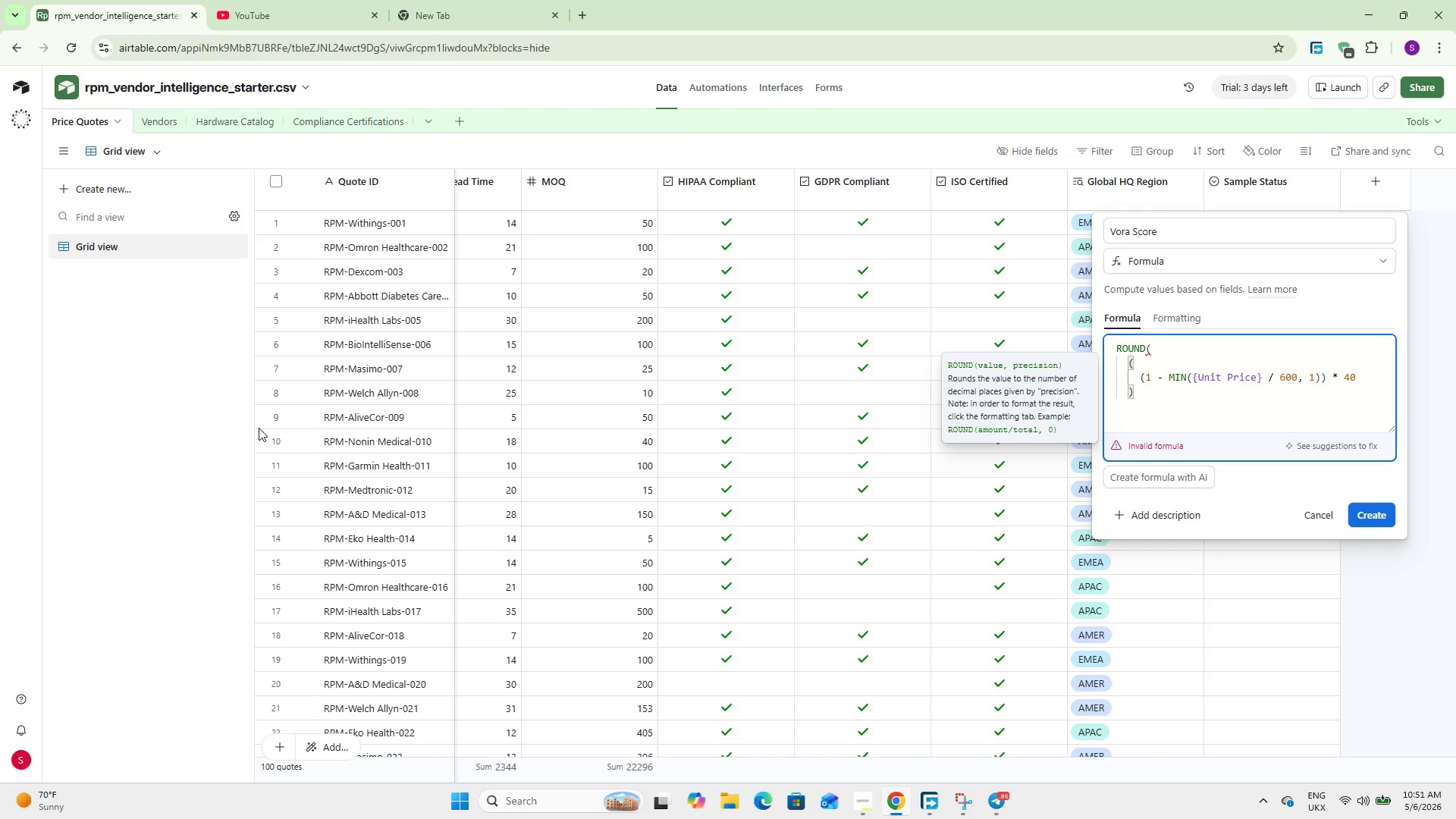 
key(ArrowDown)
 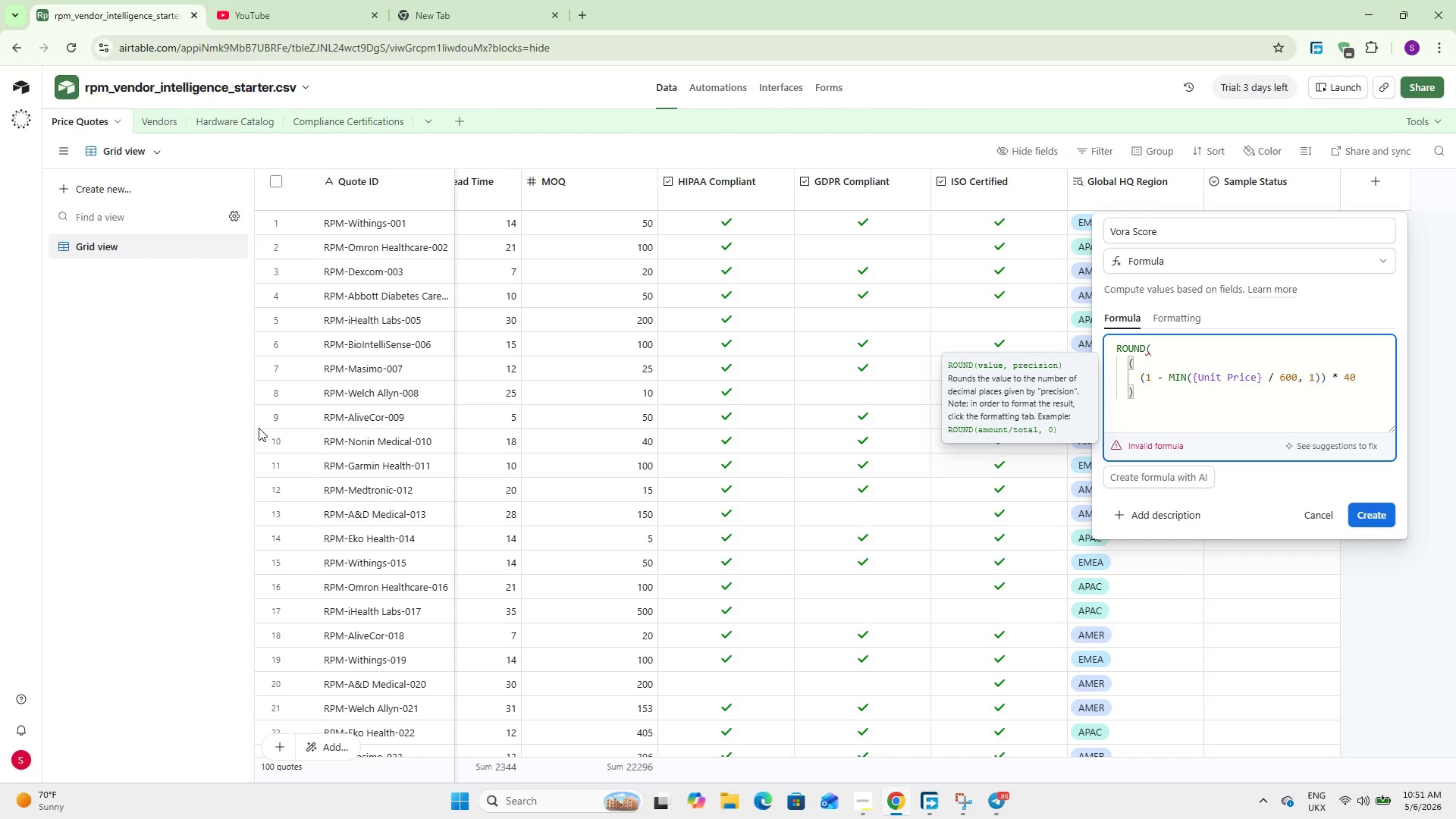 
key(Enter)
 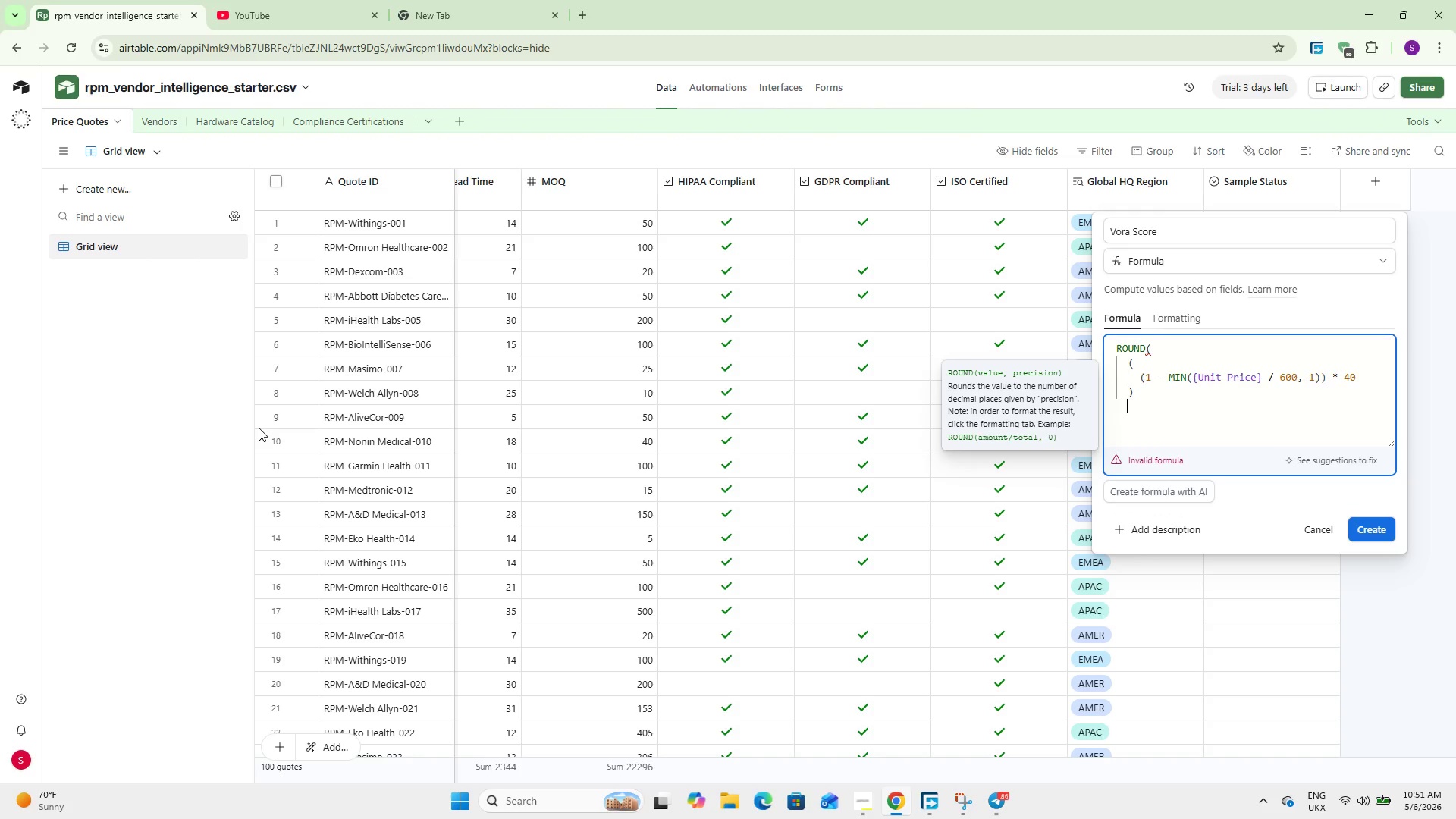 
key(Shift+Equal)
 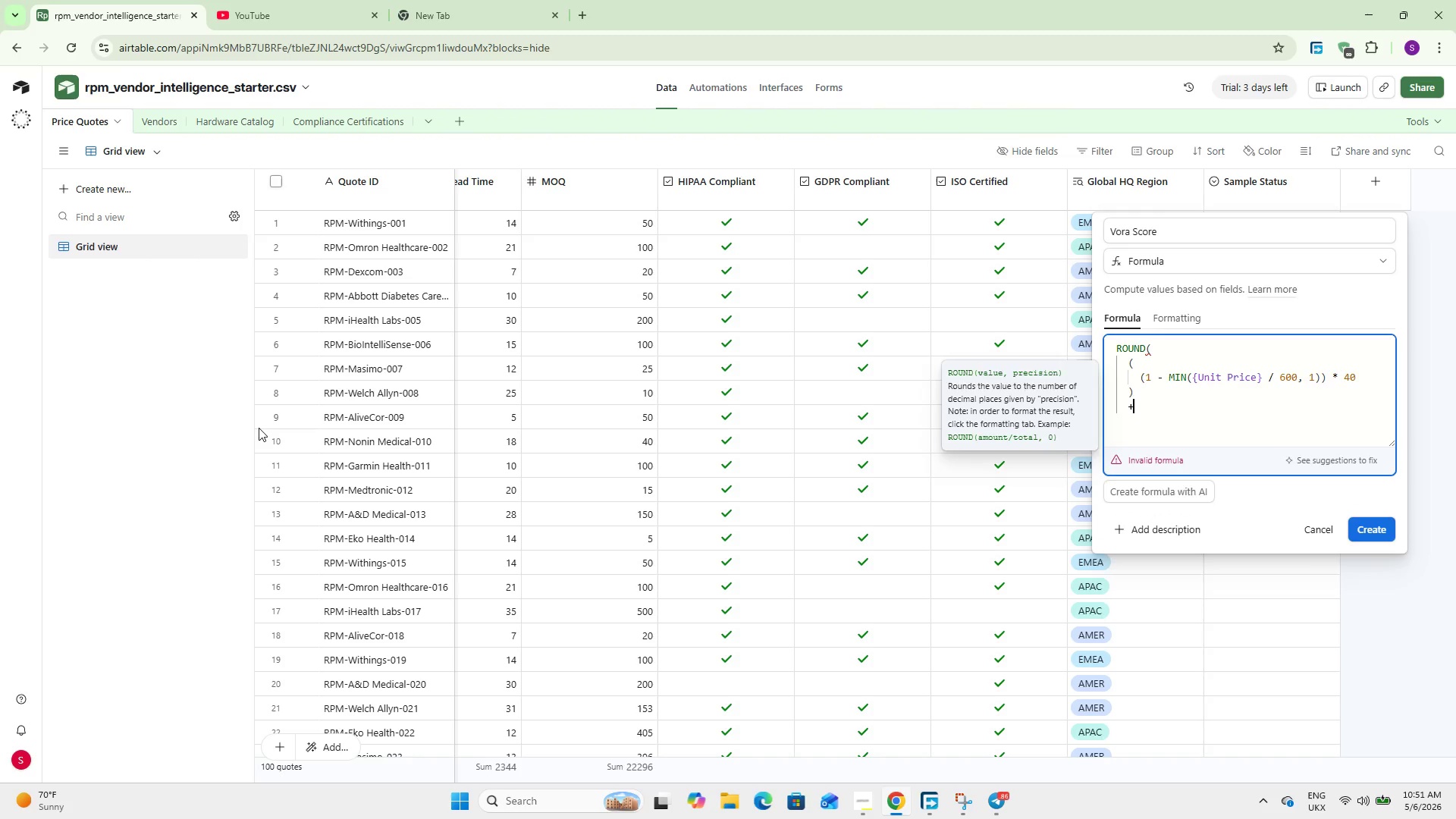 
key(Enter)
 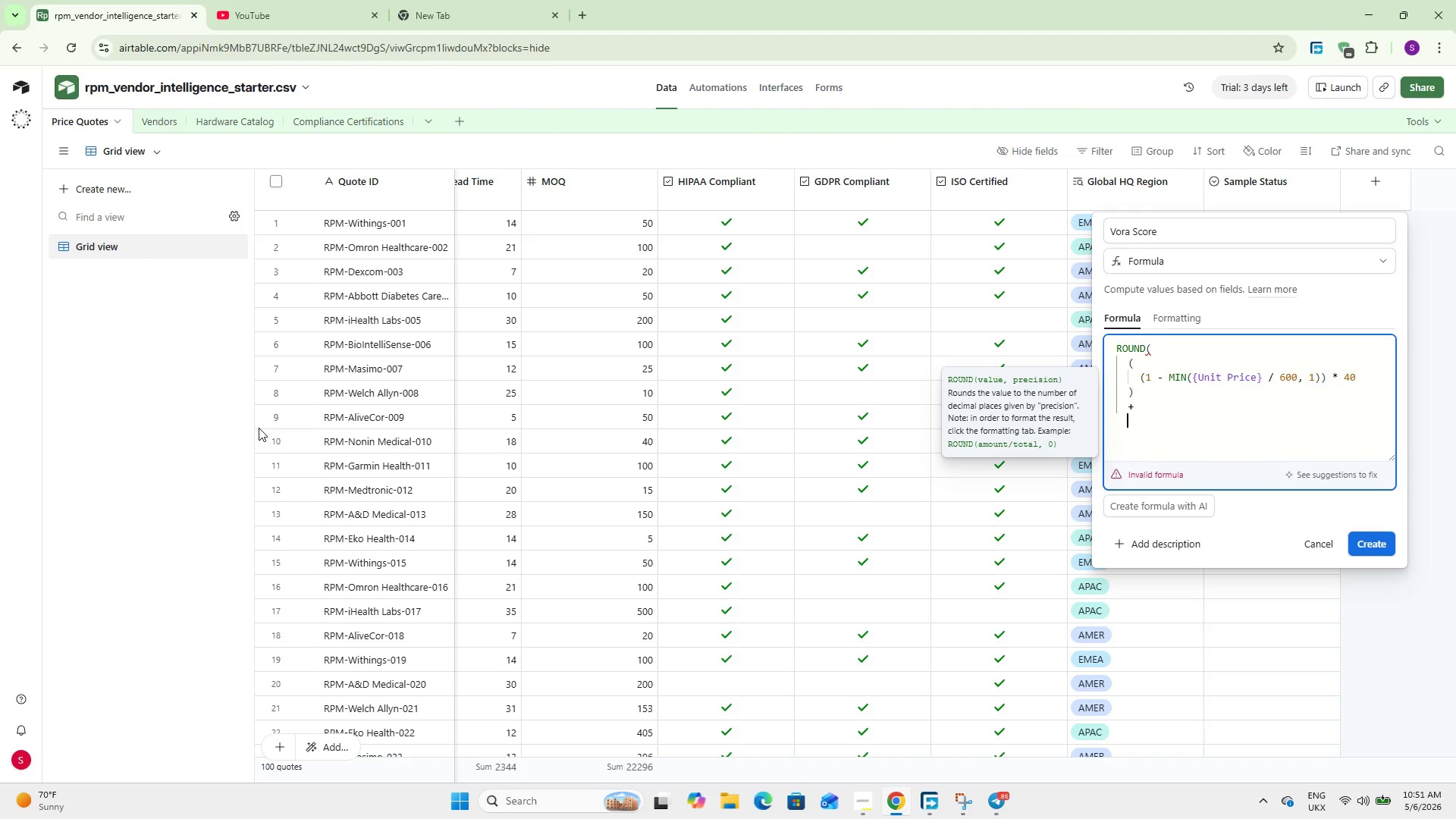 
key(Shift+9)
 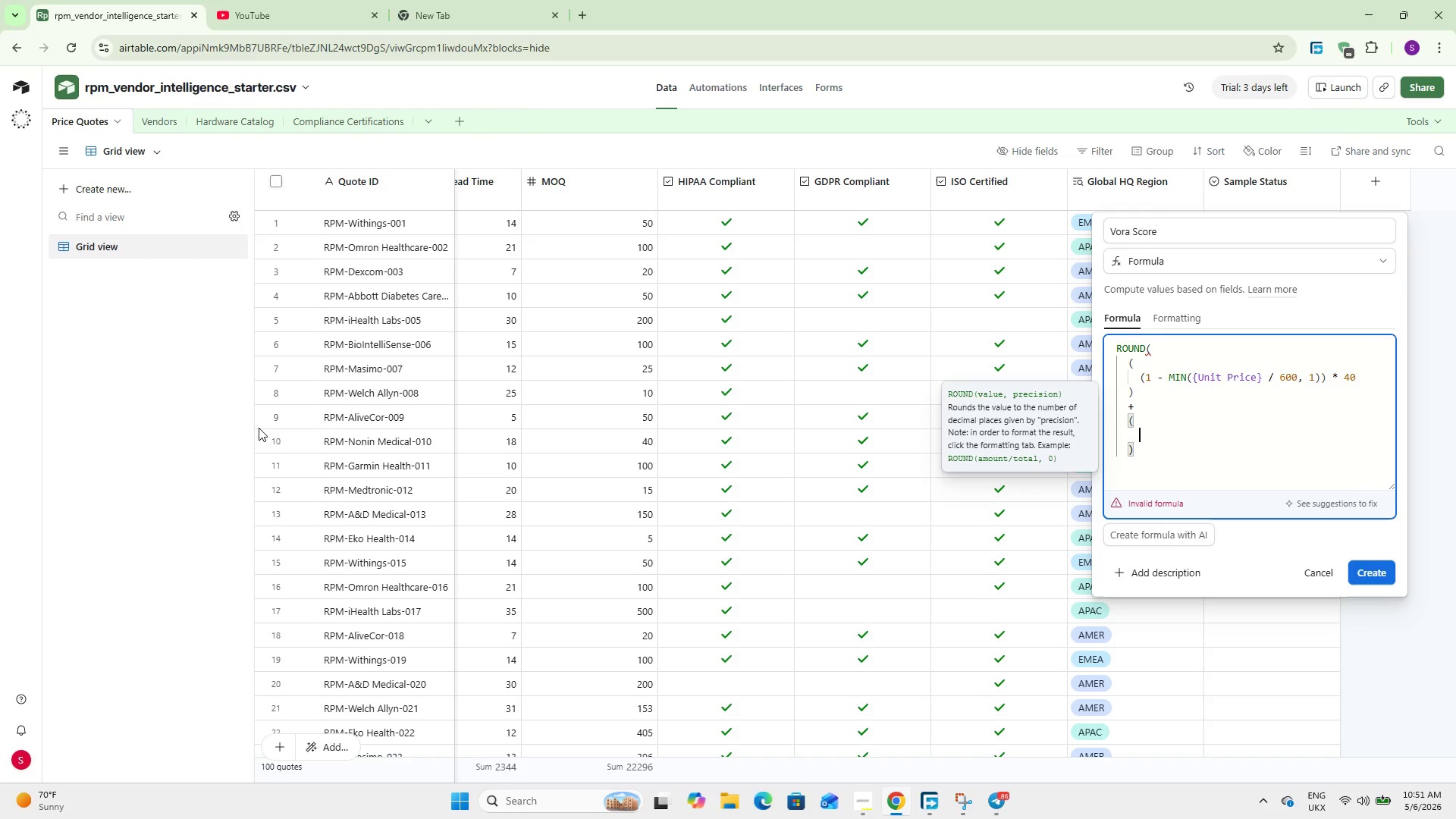 
key(Enter)
 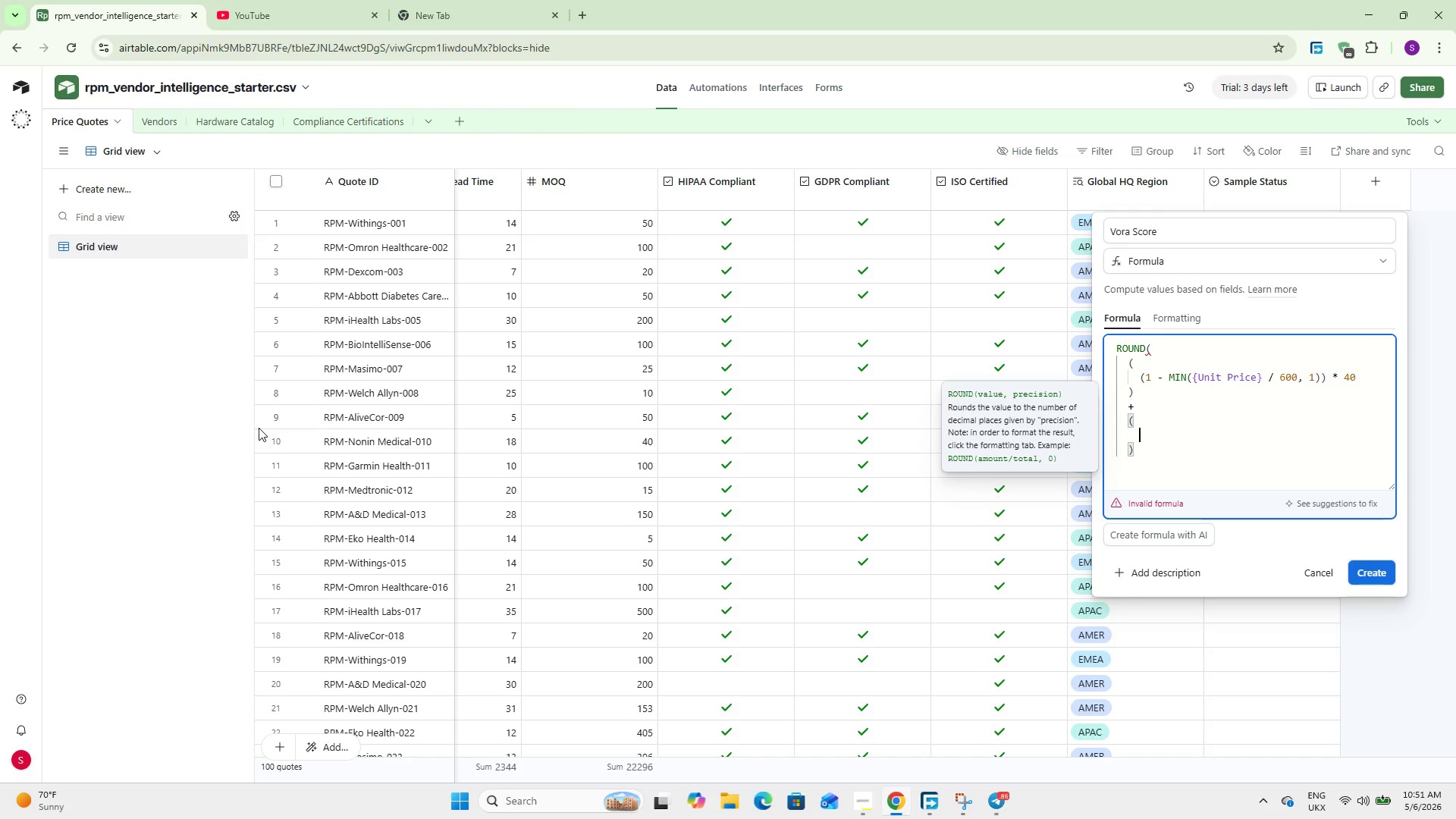 
type((! _ MIN(shi)
 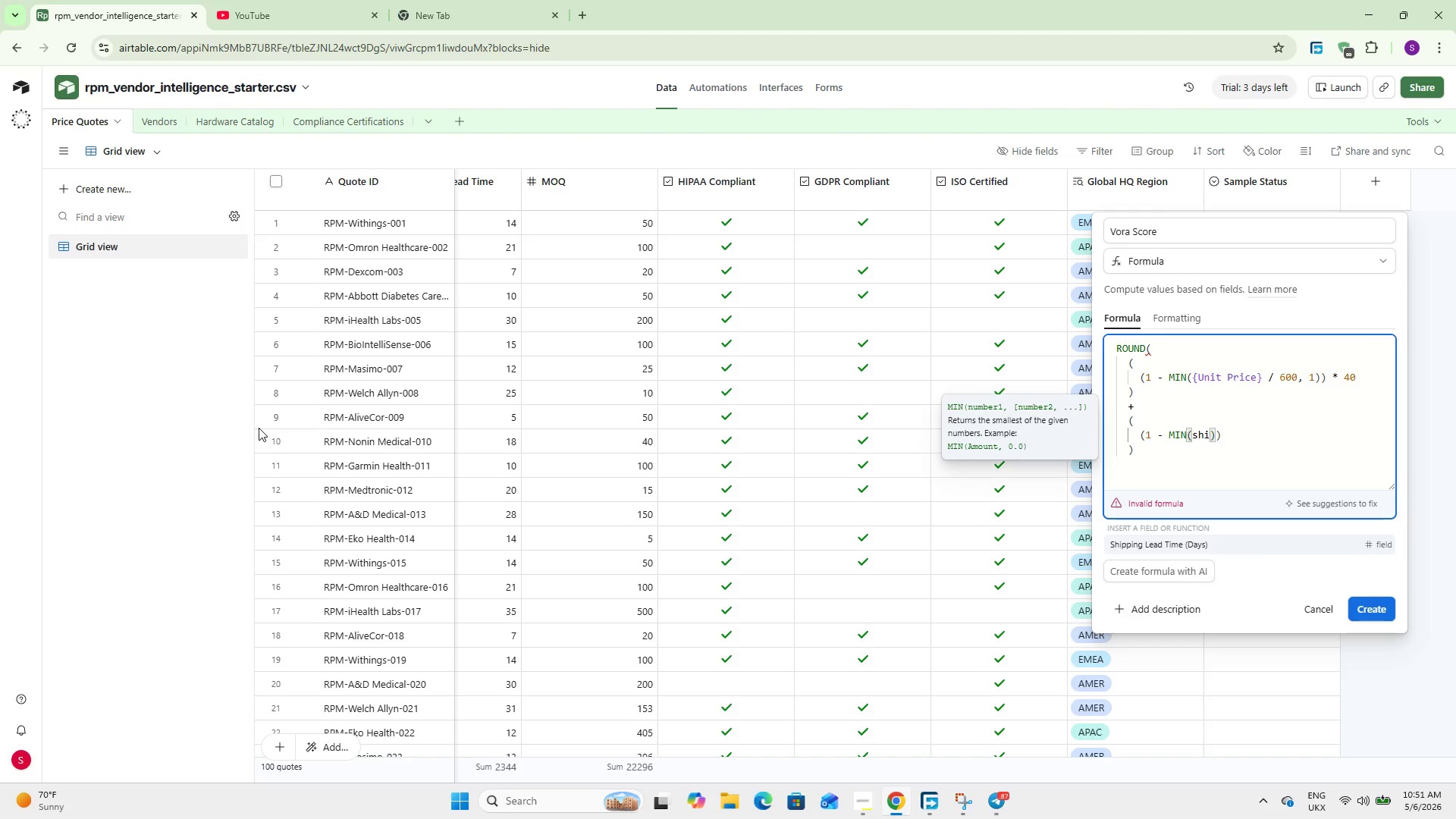 
 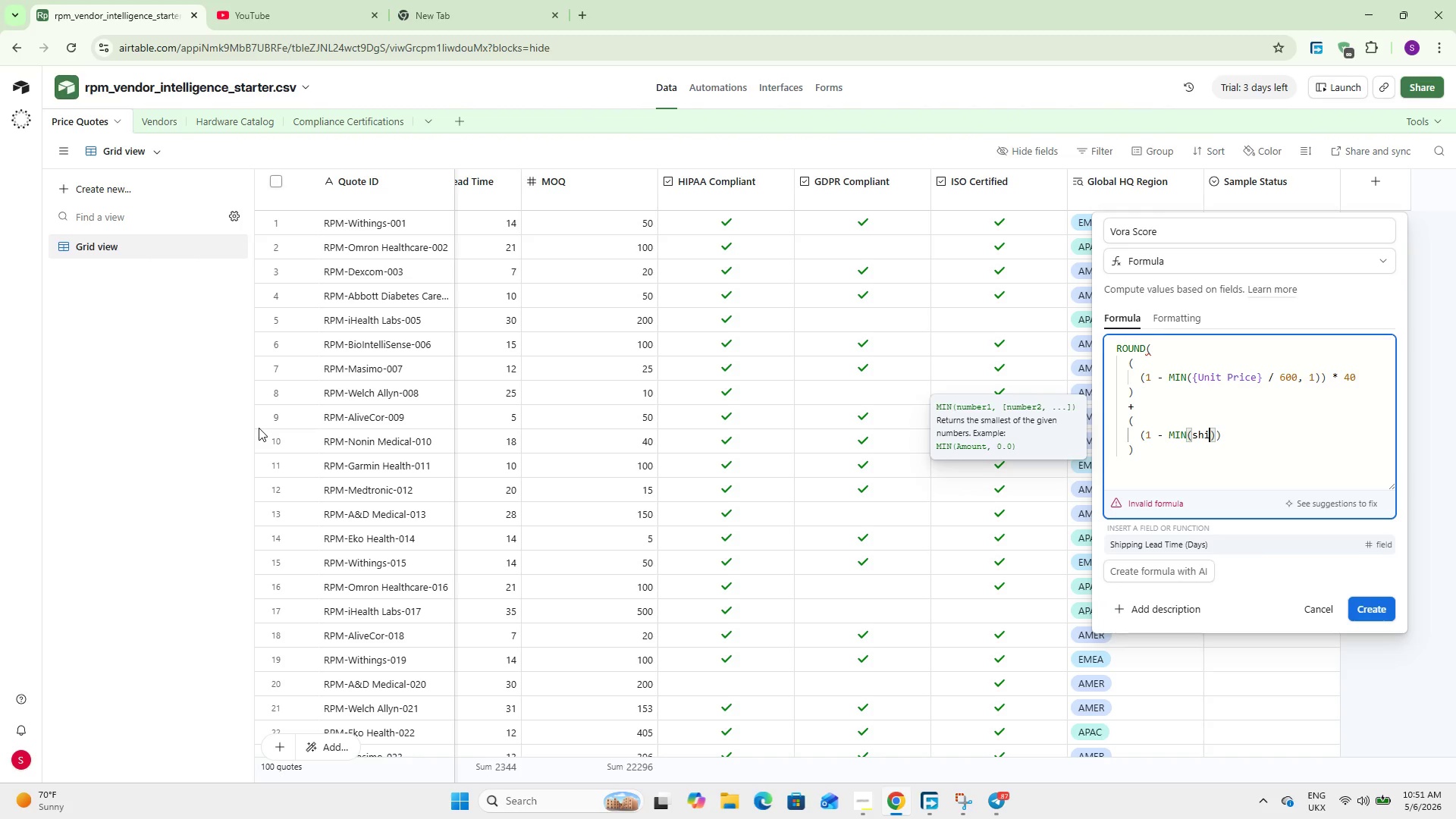 
key(Enter)
 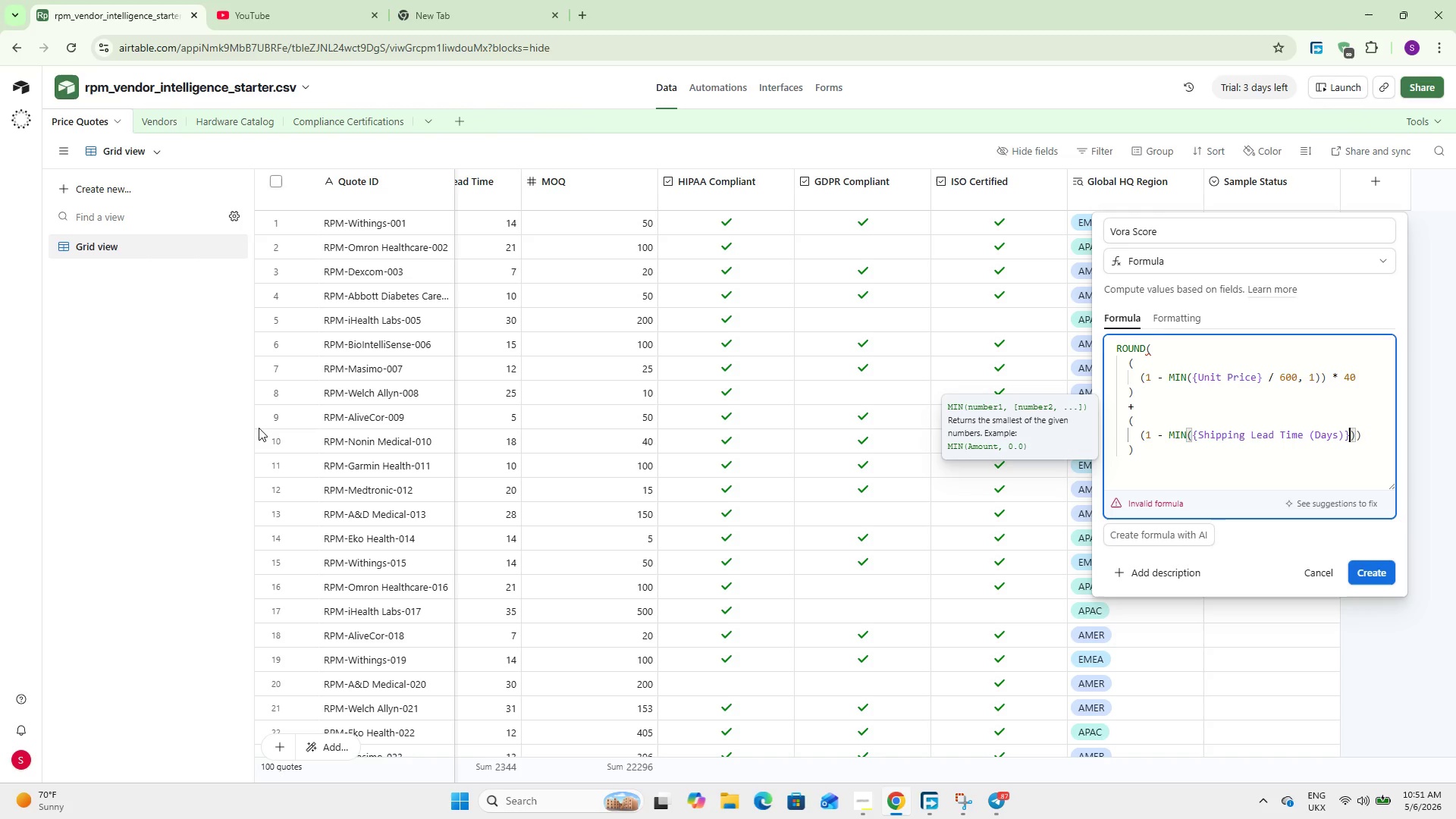 
wait(5.34)
 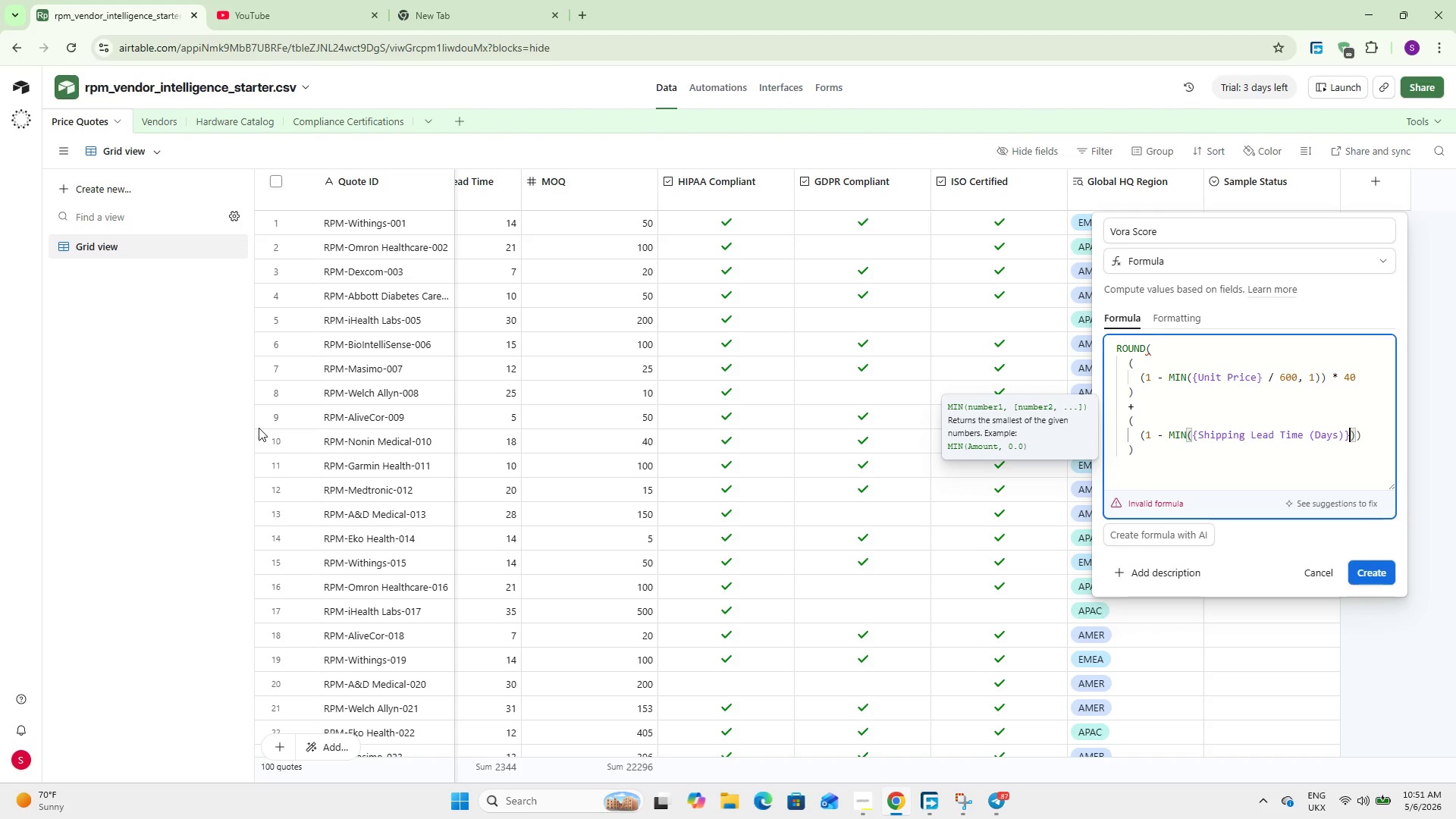 
type( / 45)
 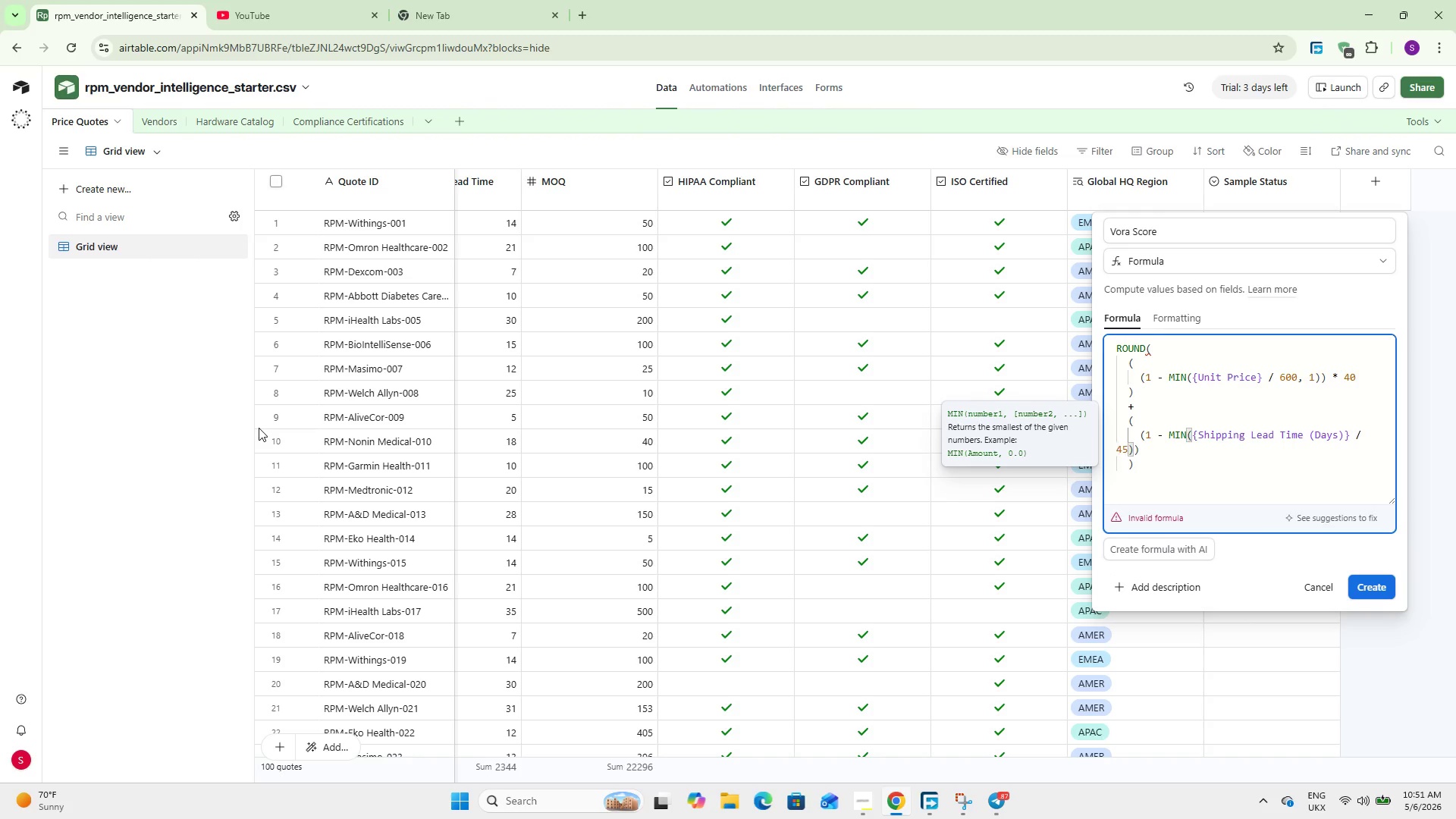 
key(Comma)
 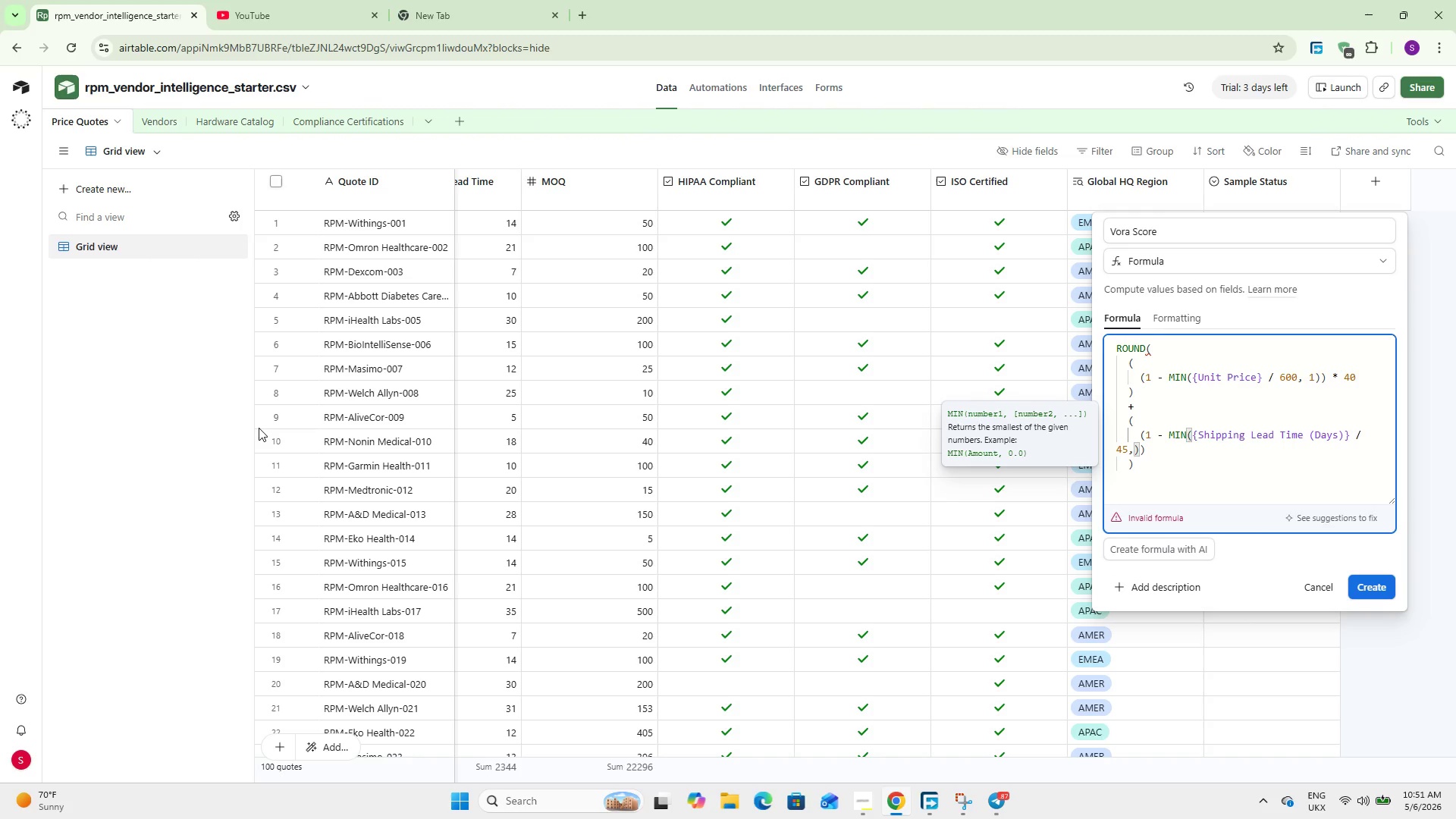 
key(Space)
 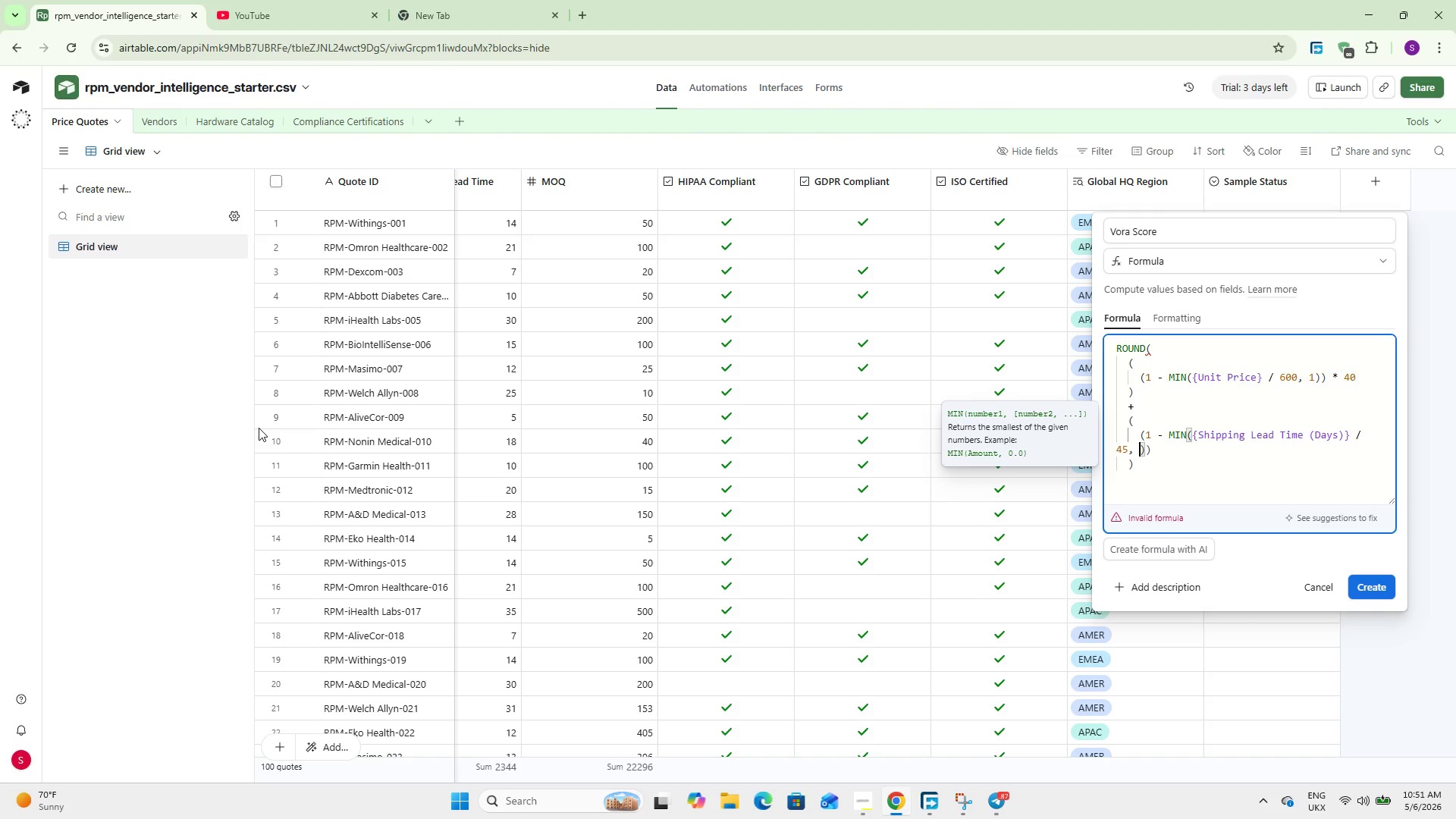 
key(1)
 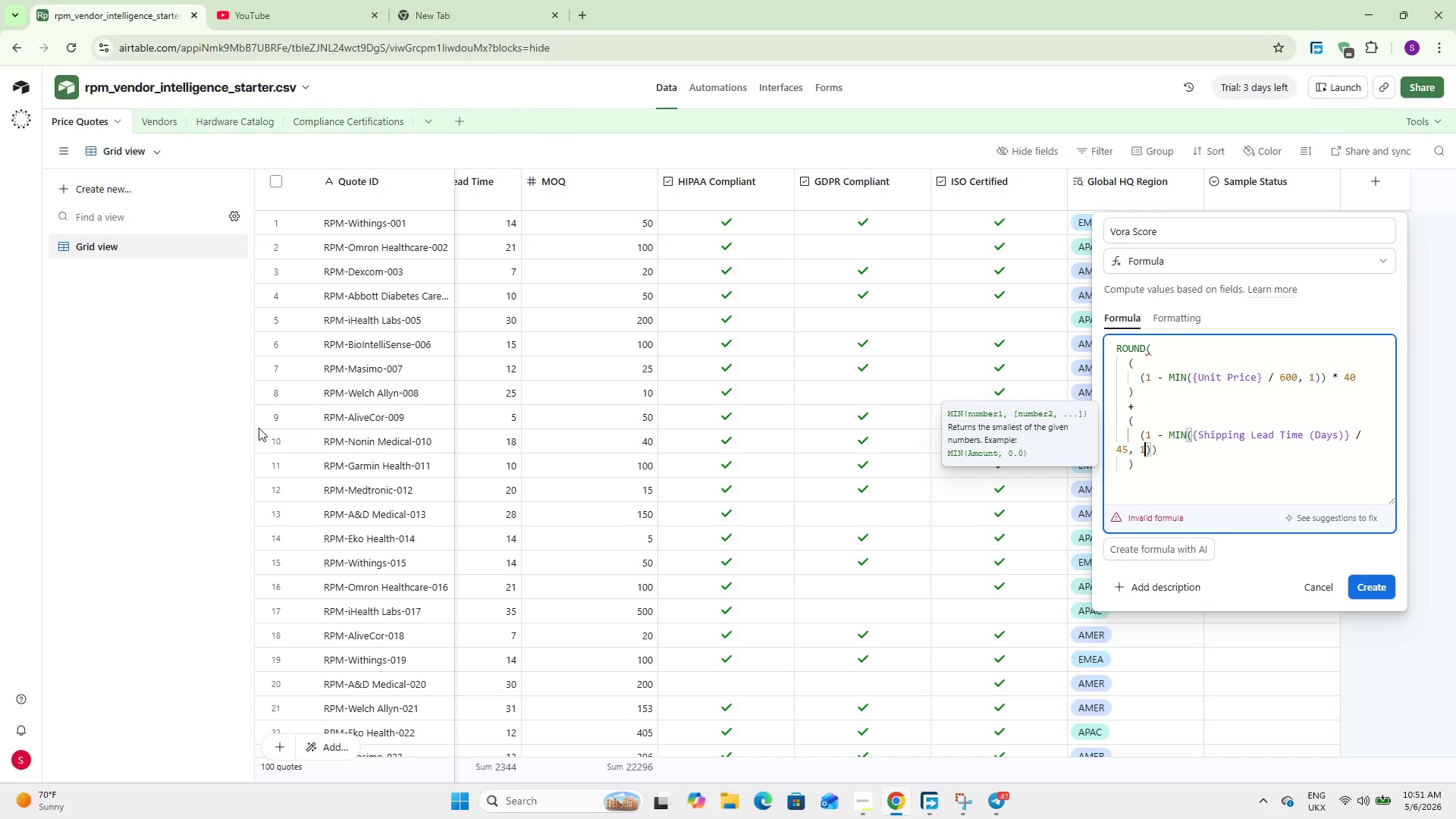 
key(ArrowRight)
 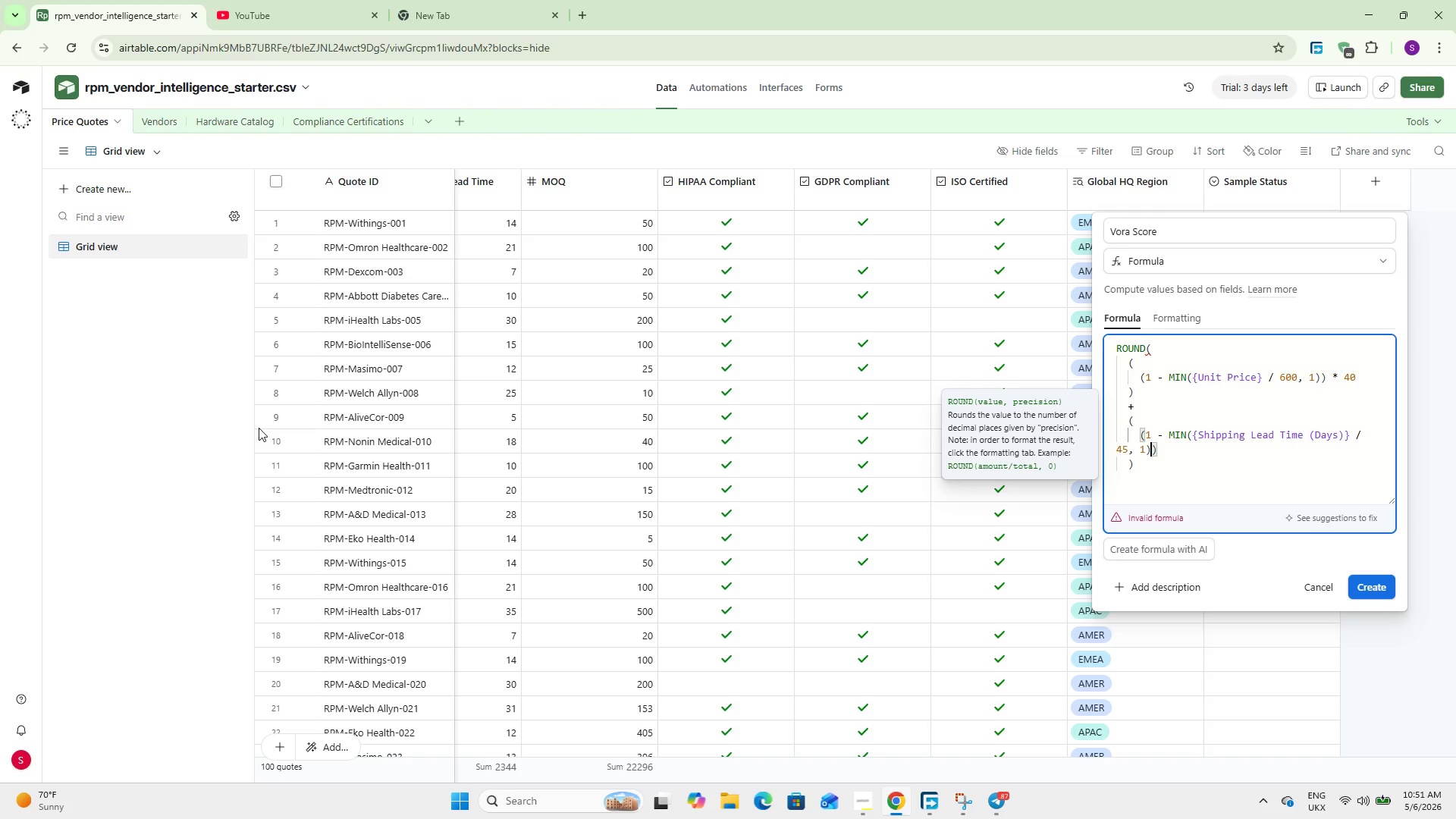 
key(ArrowRight)
 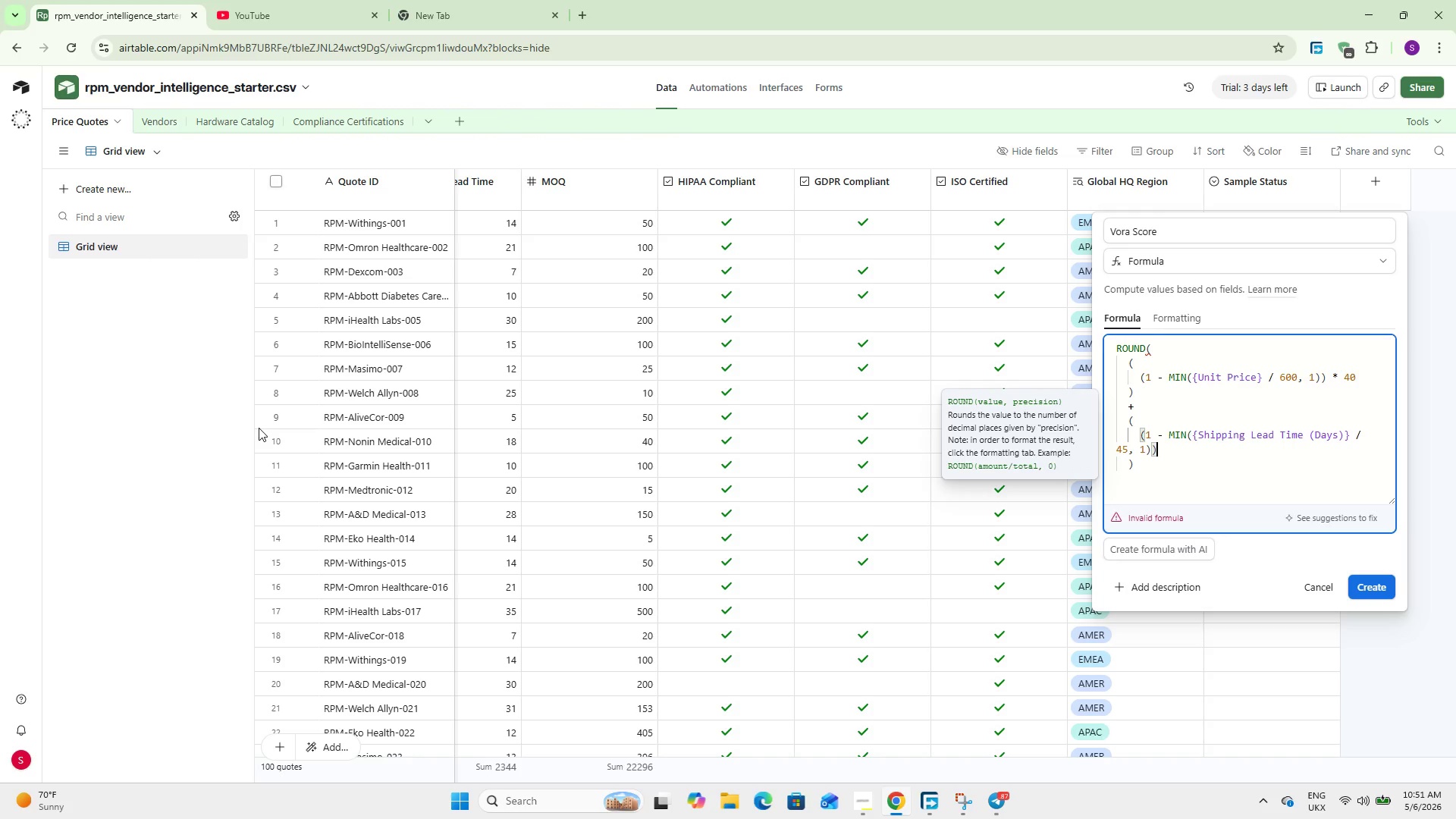 
type( * 30)
 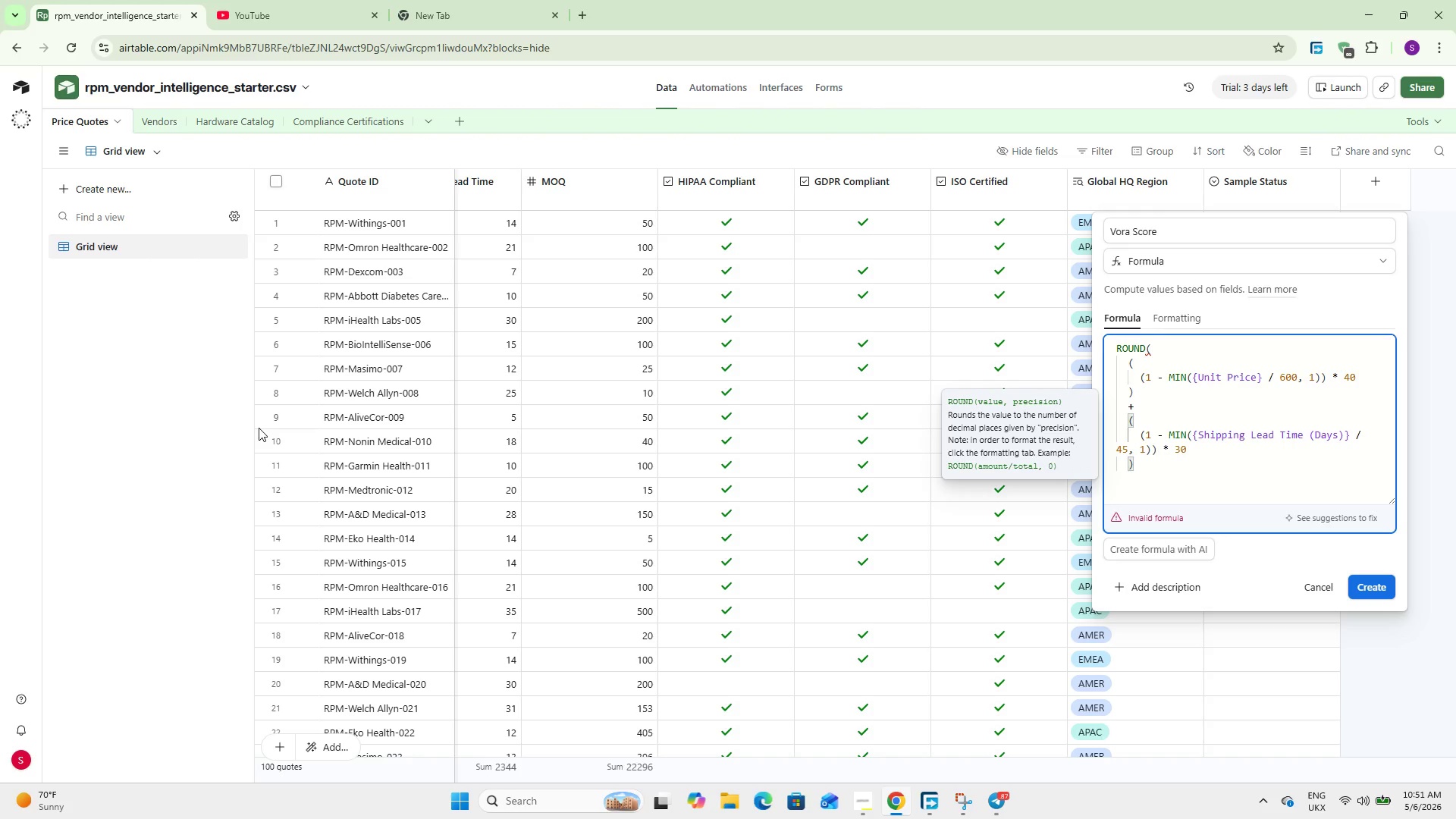 
wait(5.25)
 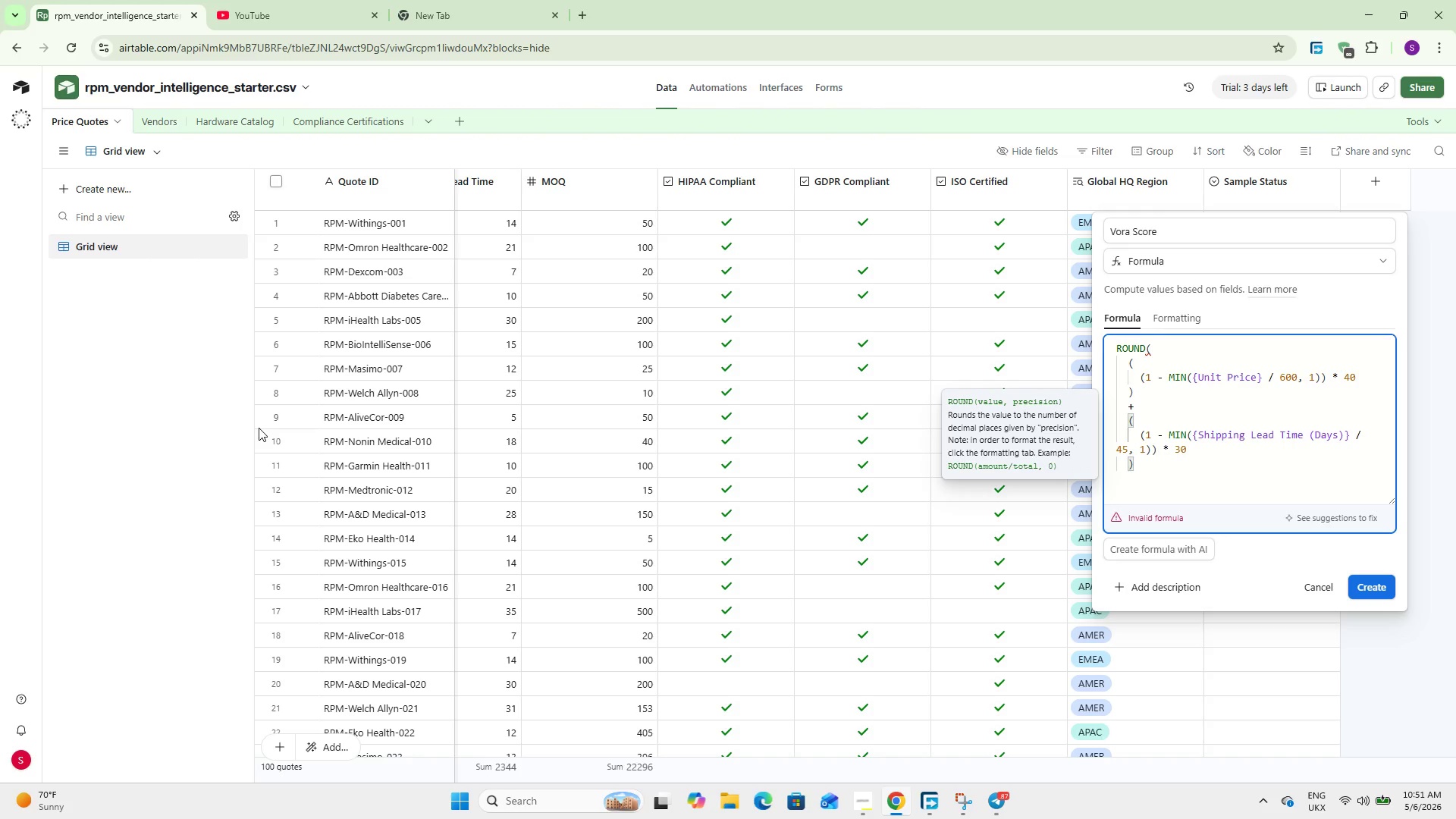 
key(ArrowDown)
 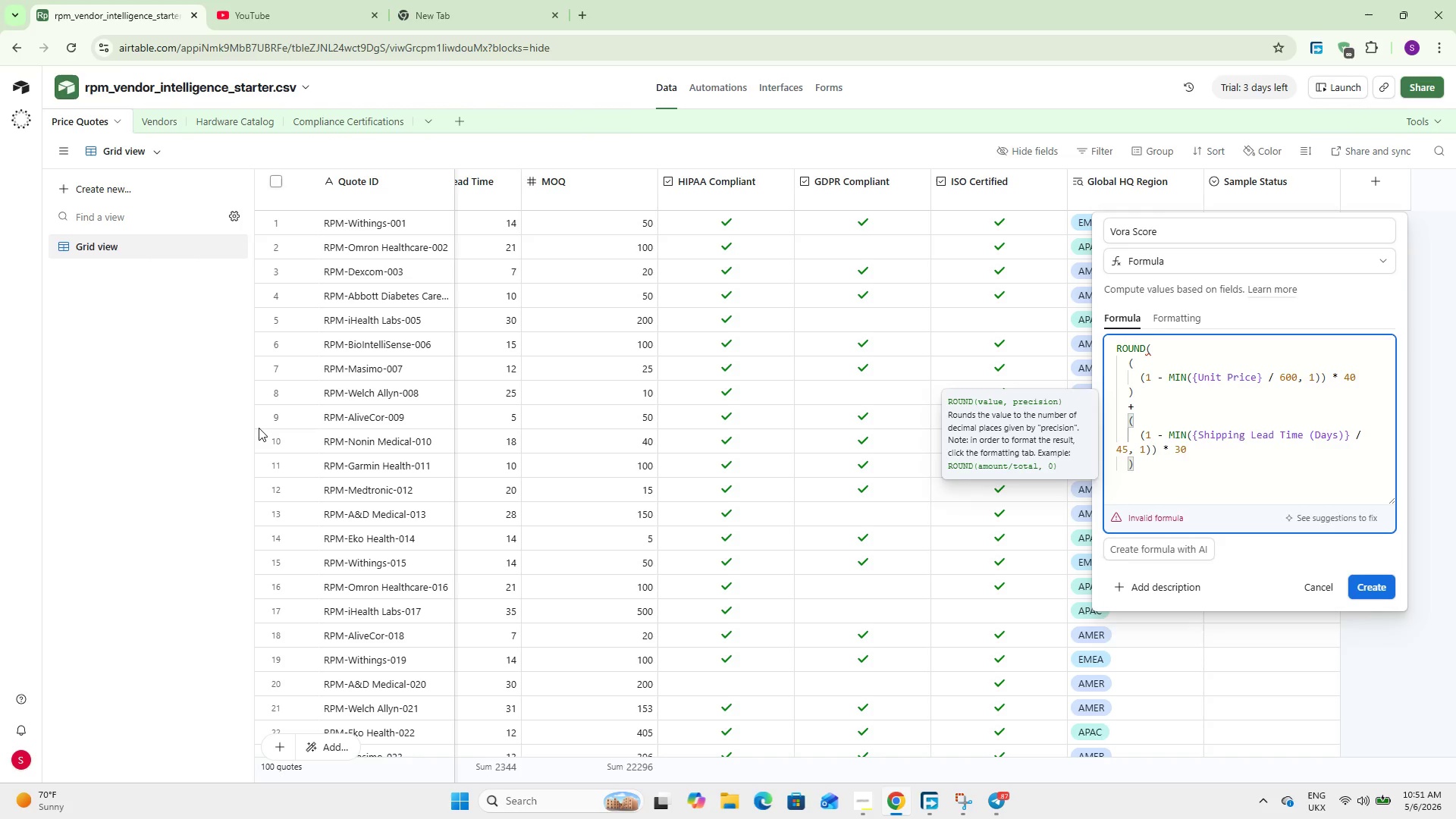 
key(Enter)
 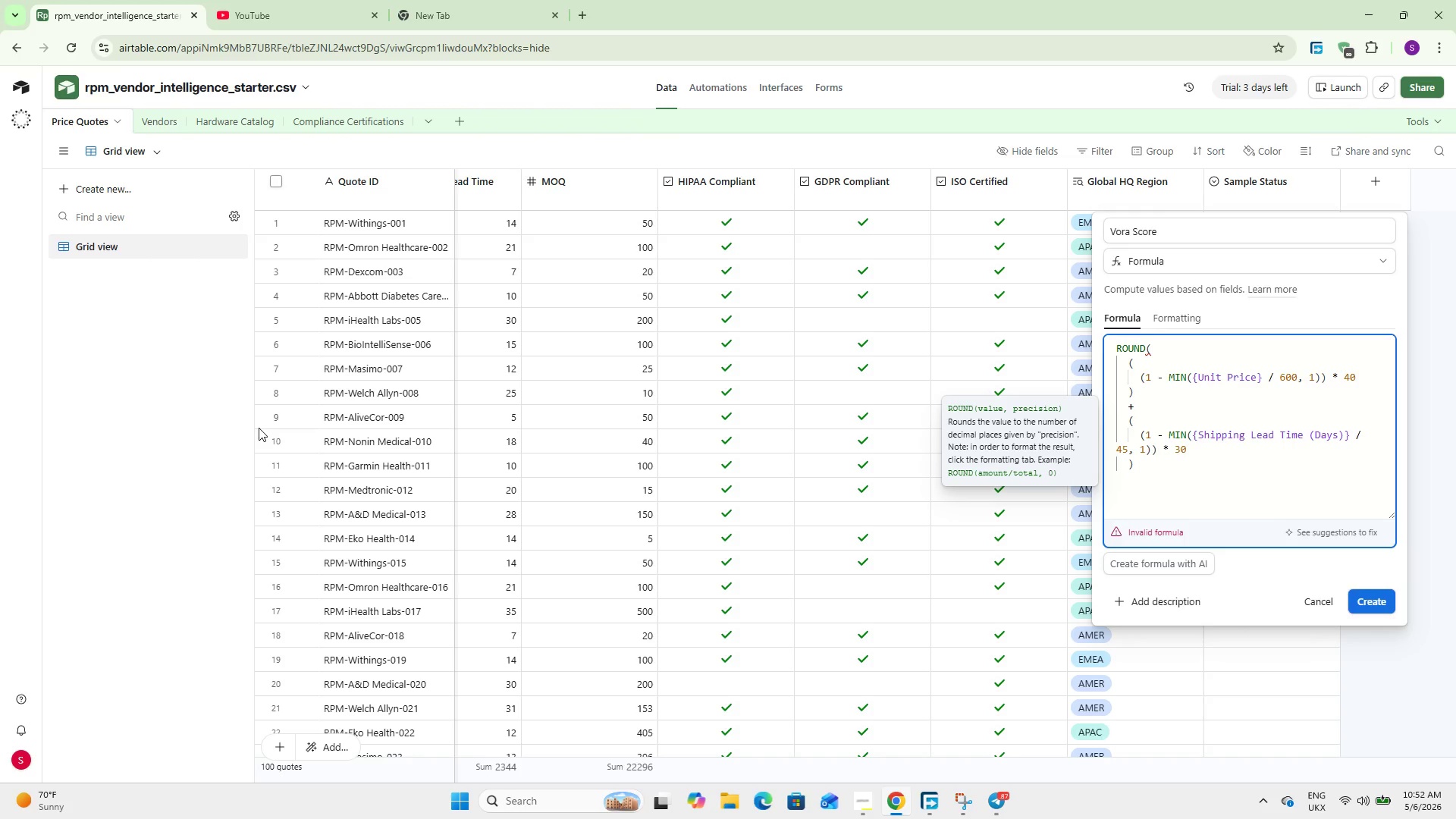 
key(Shift+Equal)
 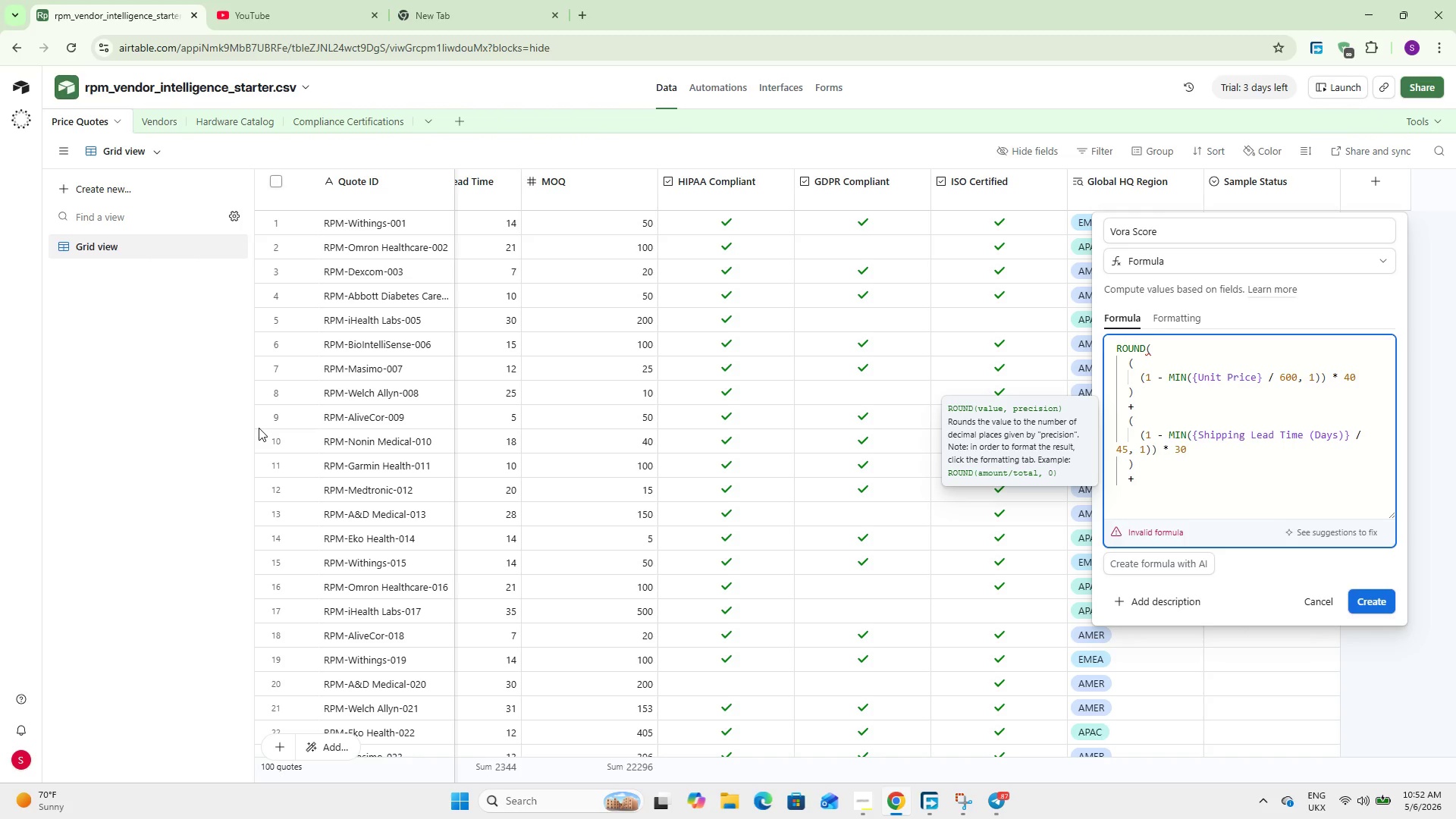 
key(Enter)
 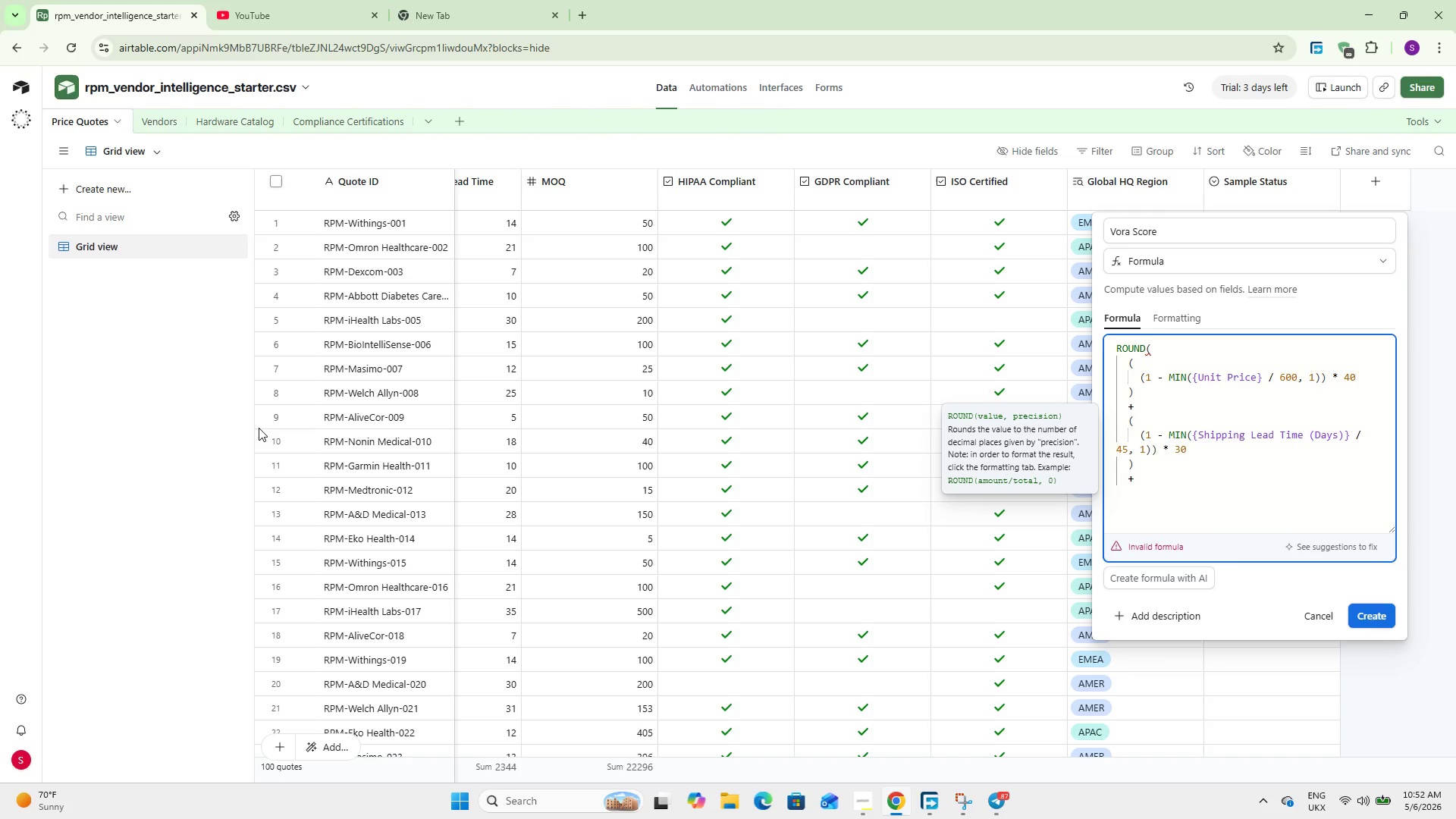 
key(Shift+9)
 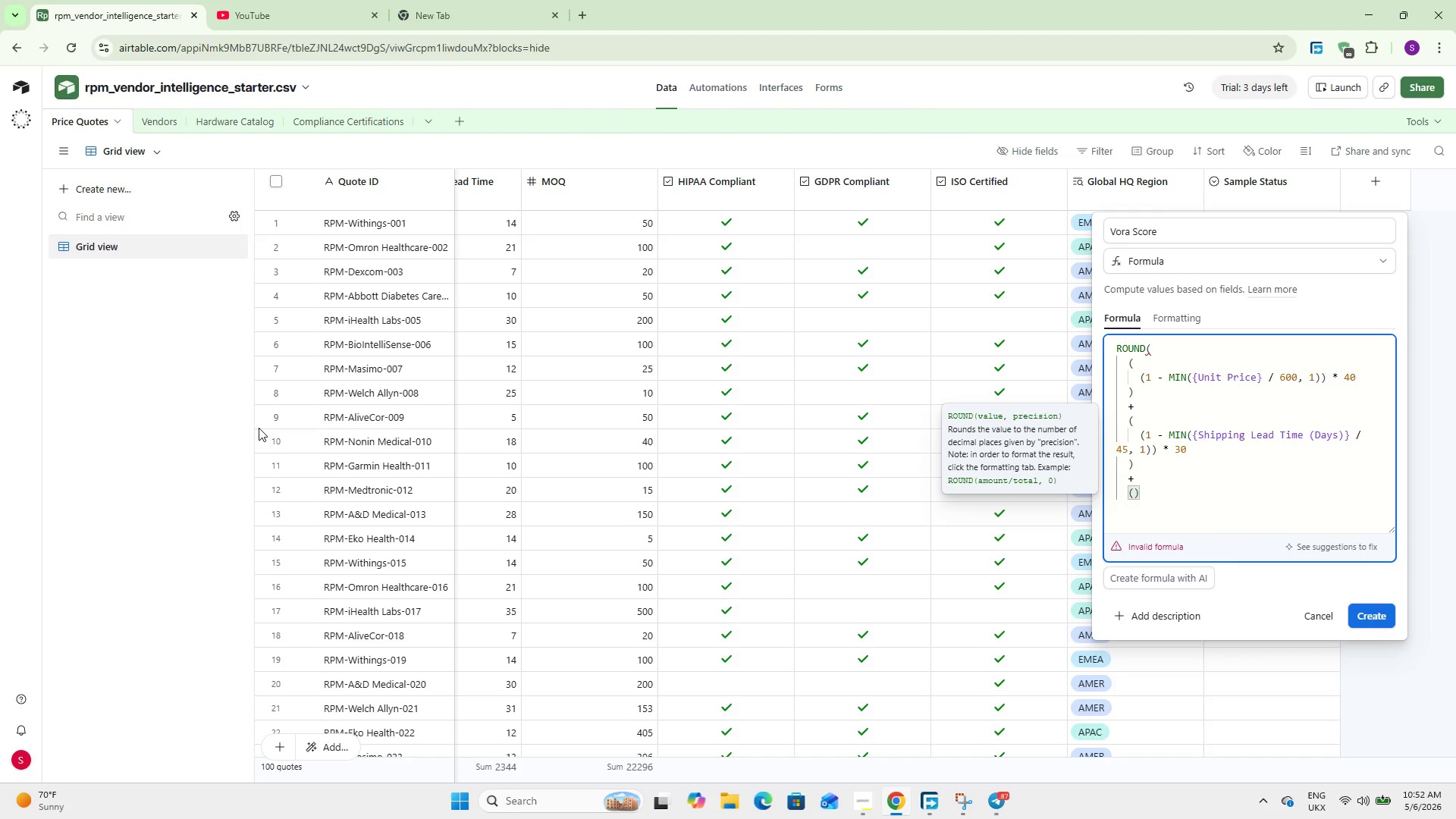 
key(Enter)
 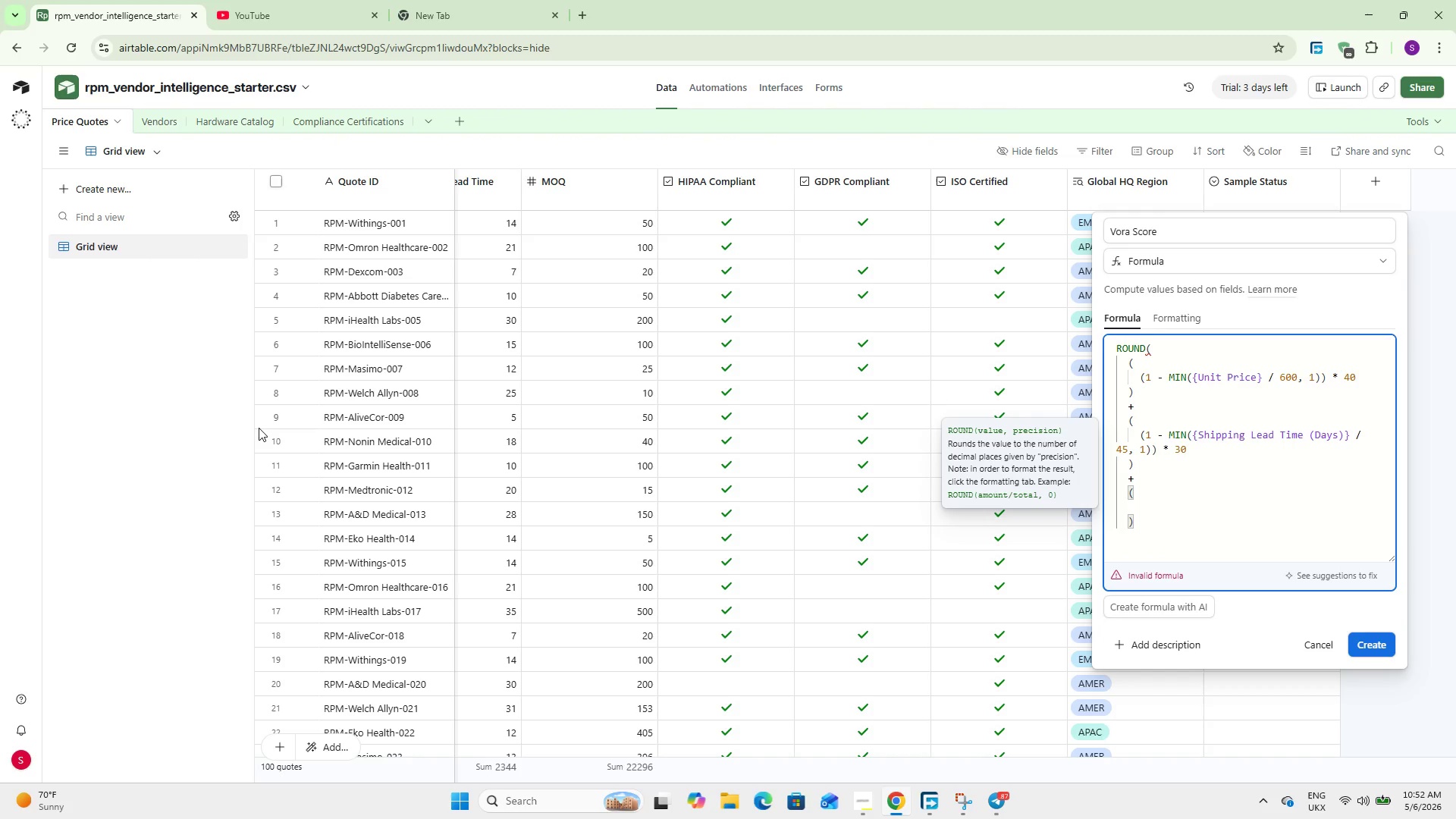 
type(IF()
 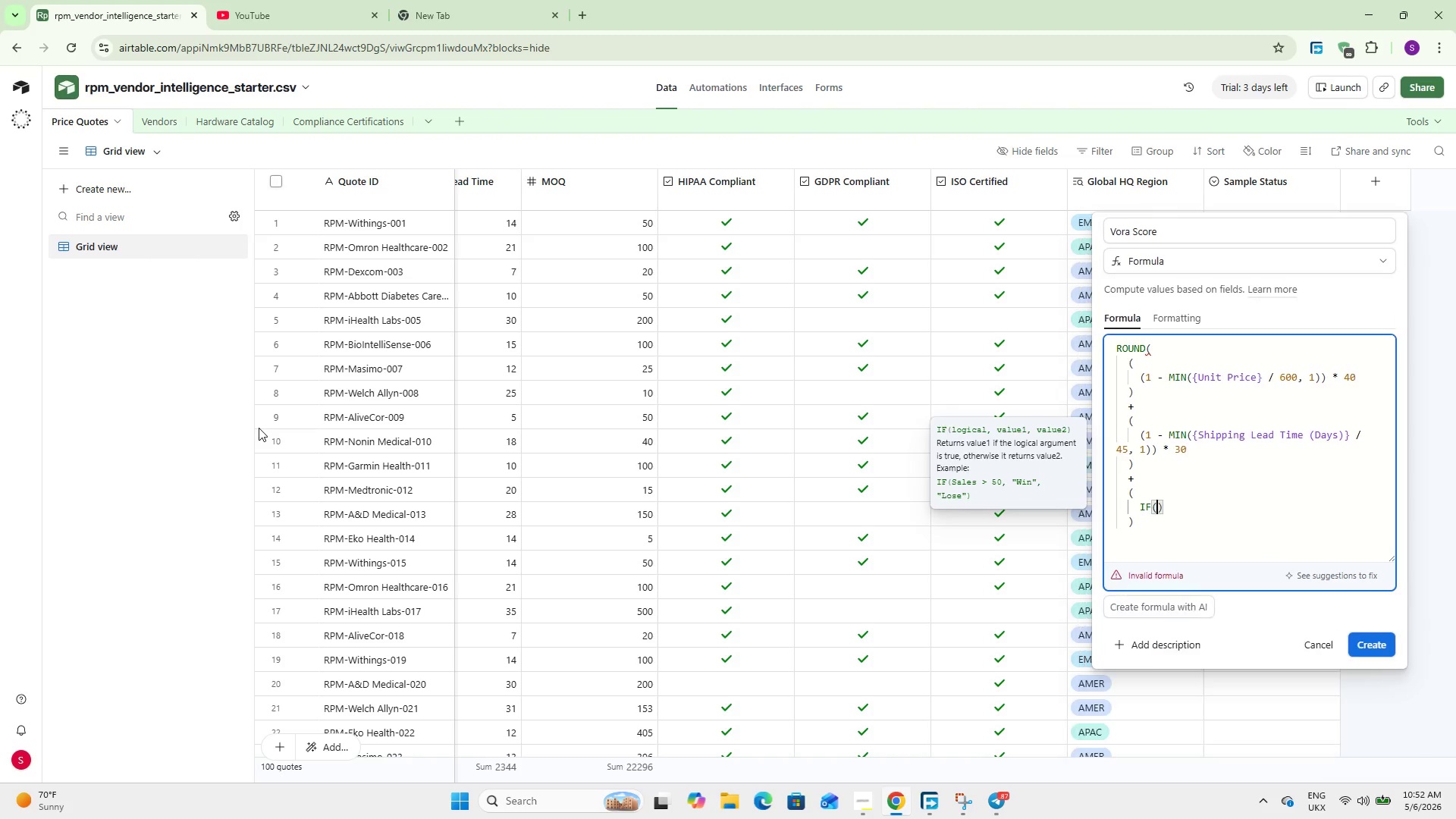 
key(Enter)
 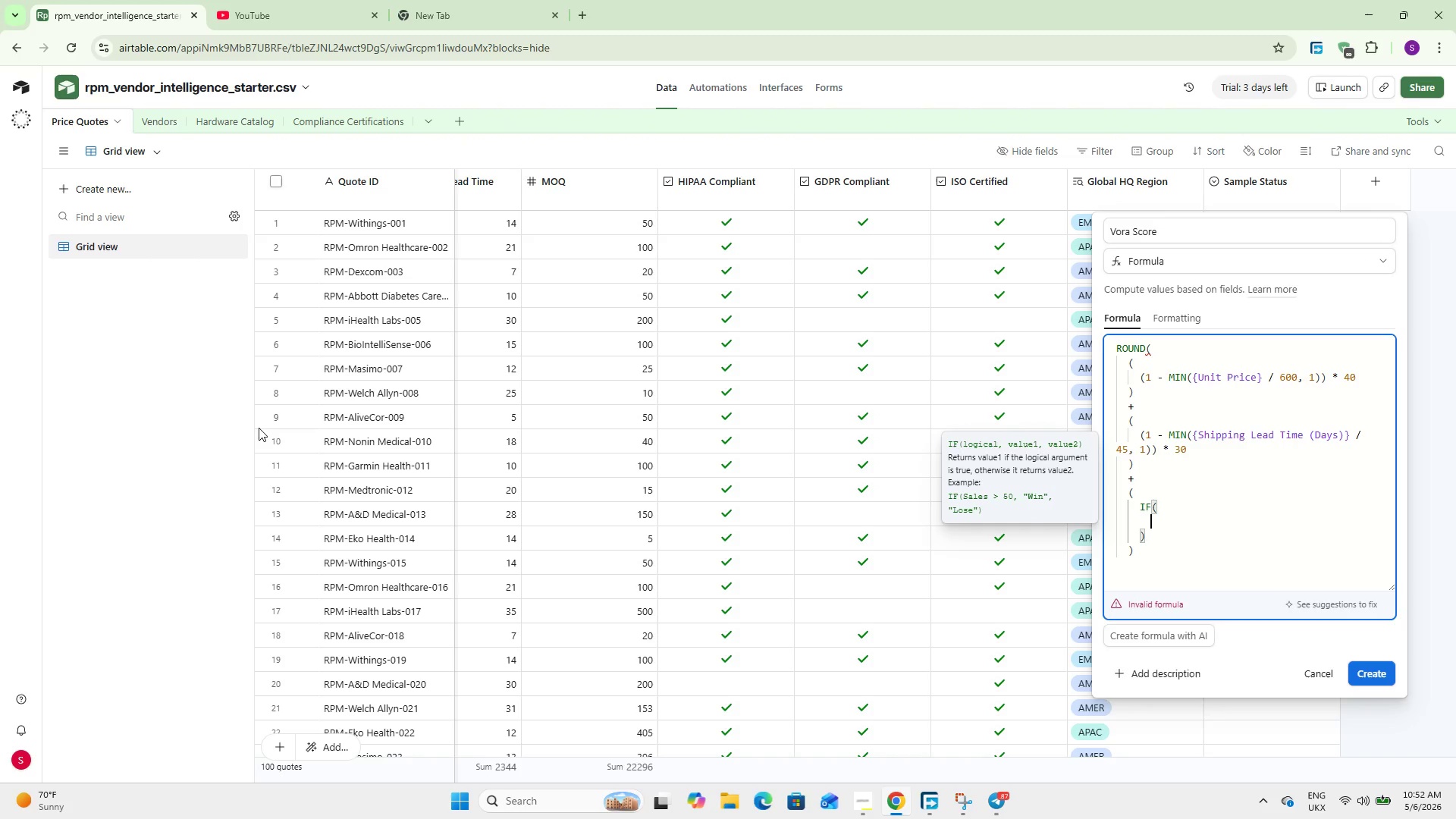 
type(AND(HIP)
 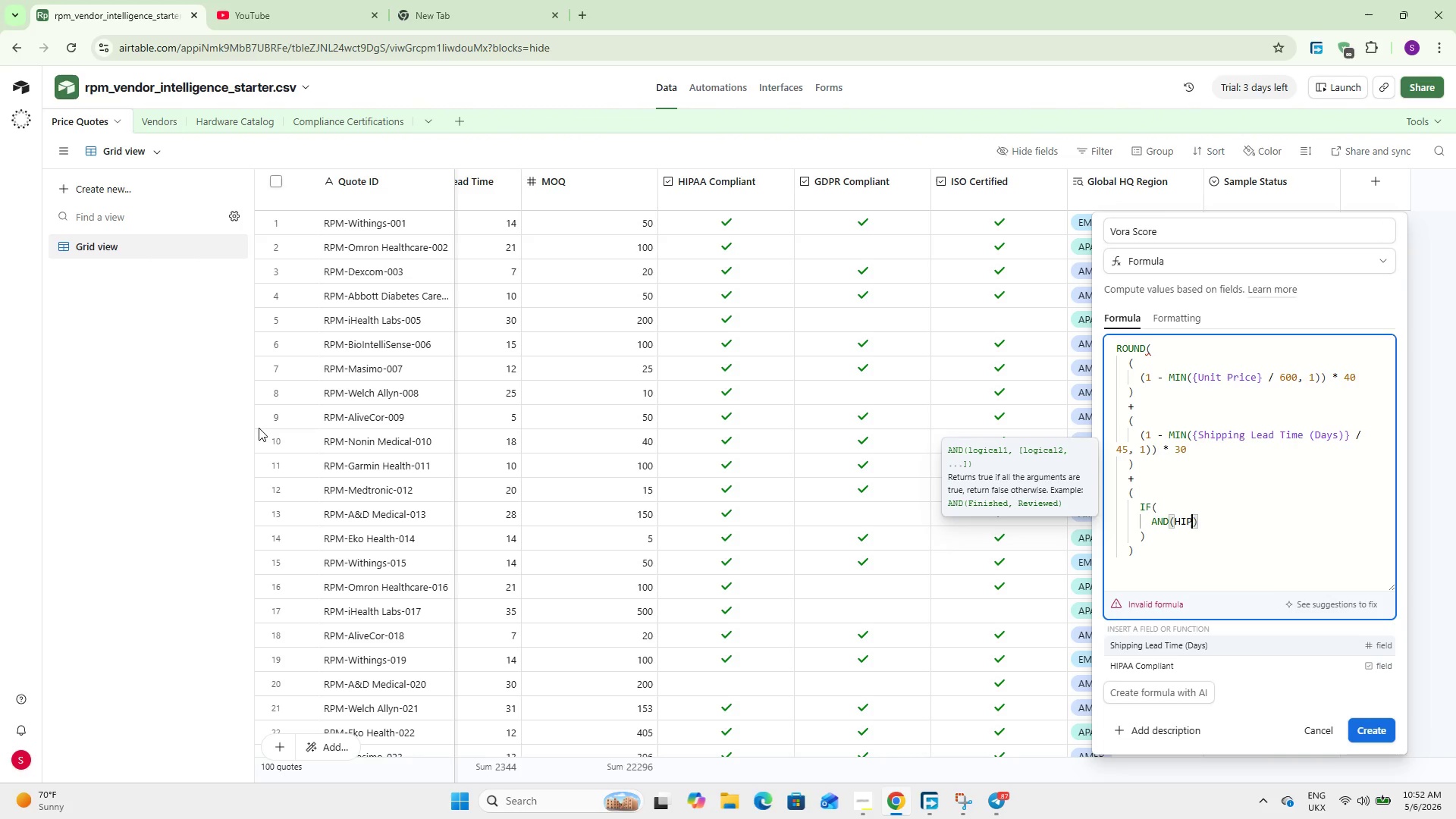 
key(ArrowDown)
 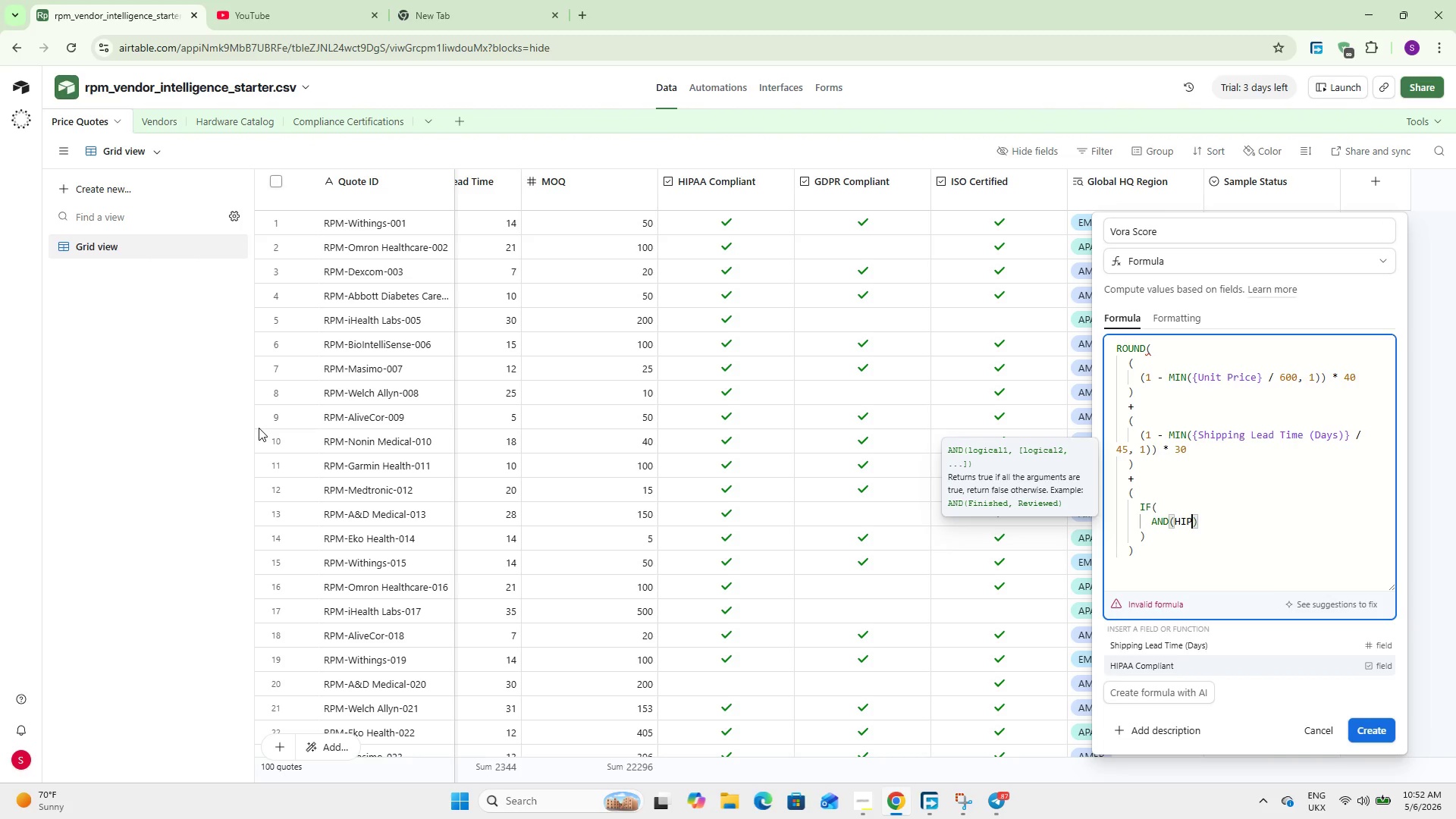 
key(Enter)
 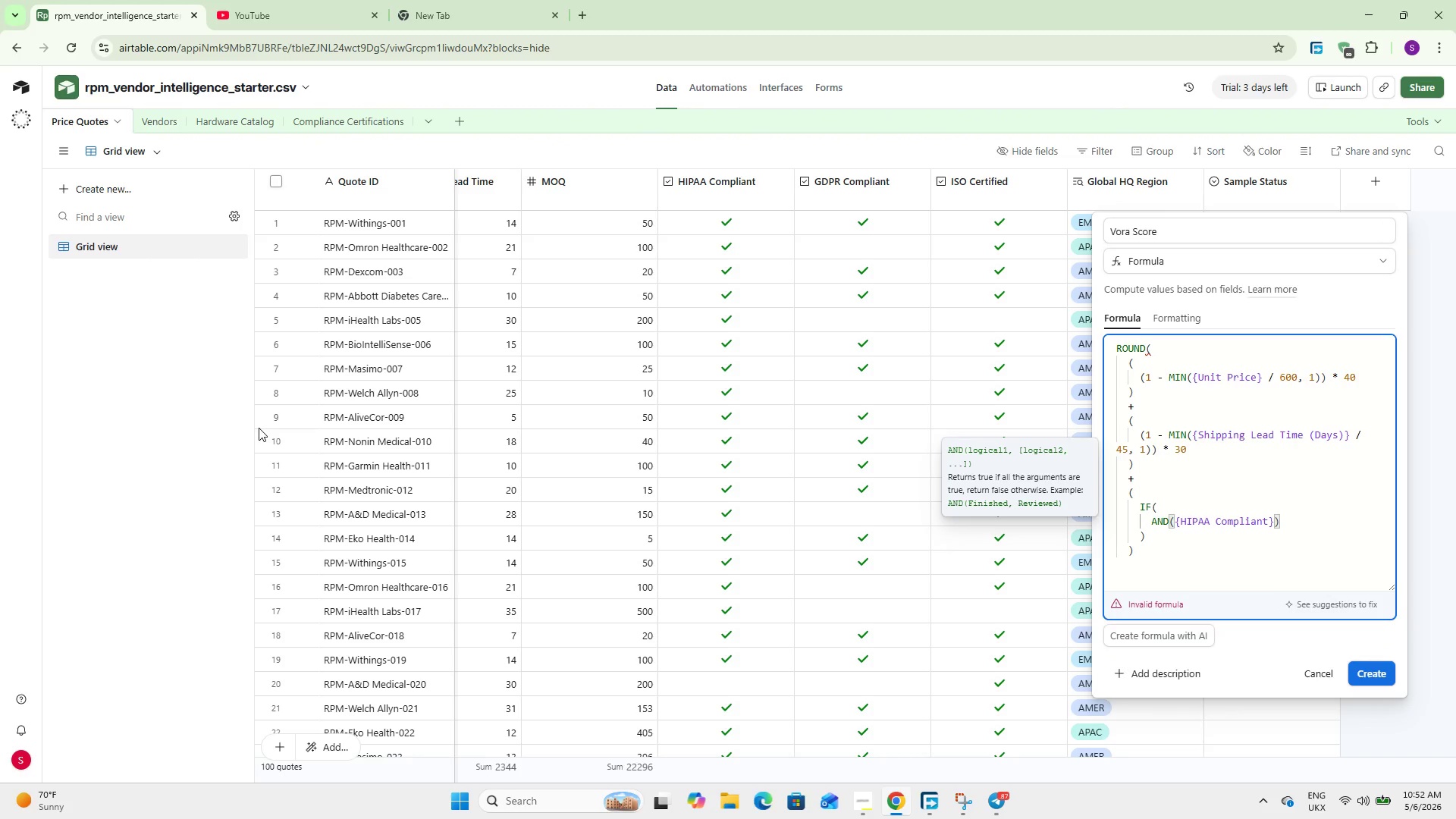 
wait(6.17)
 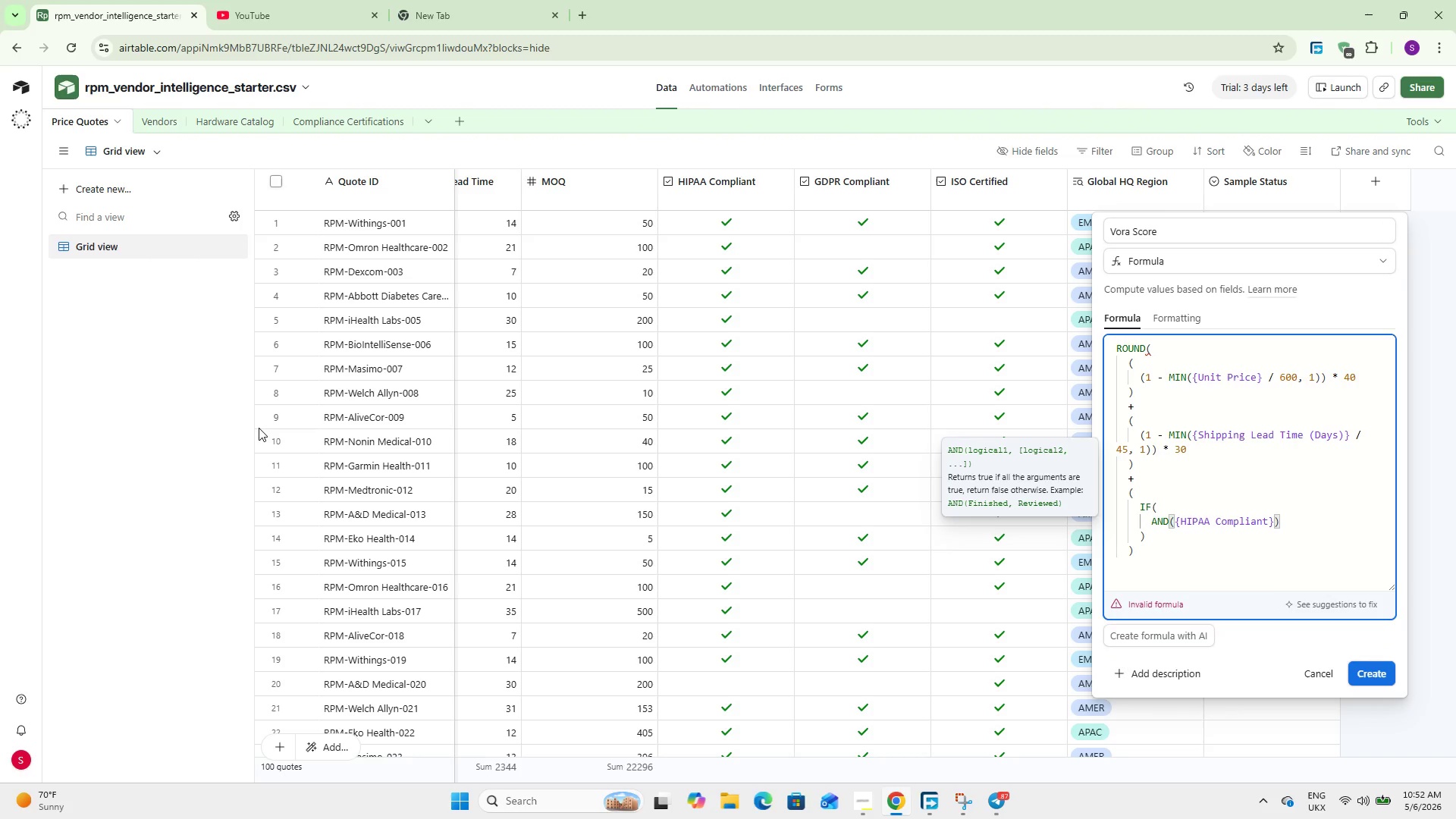 
type(, GF)
key(Backspace)
type(D)
 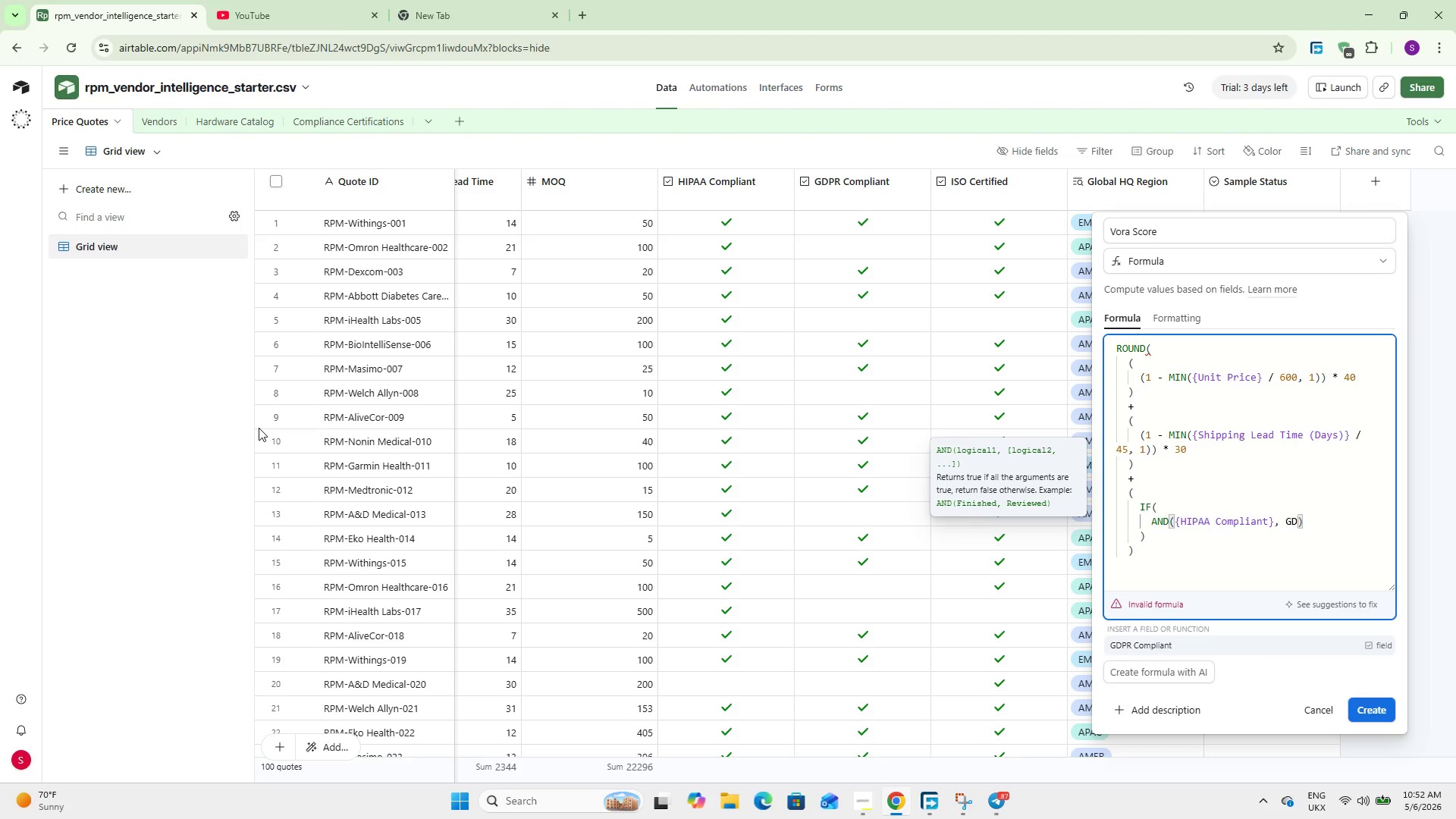 
key(Enter)
 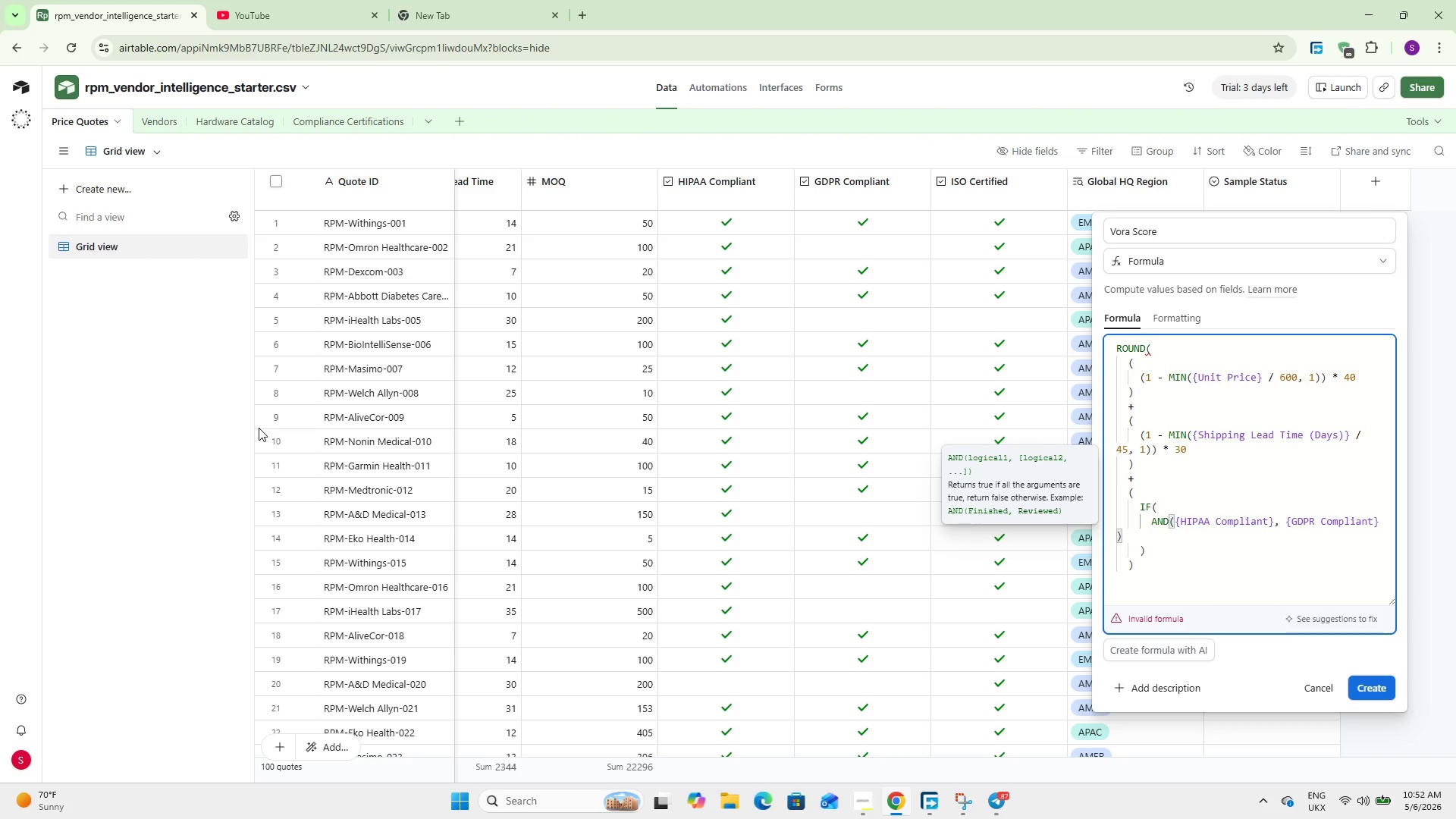 
key(ArrowRight)
 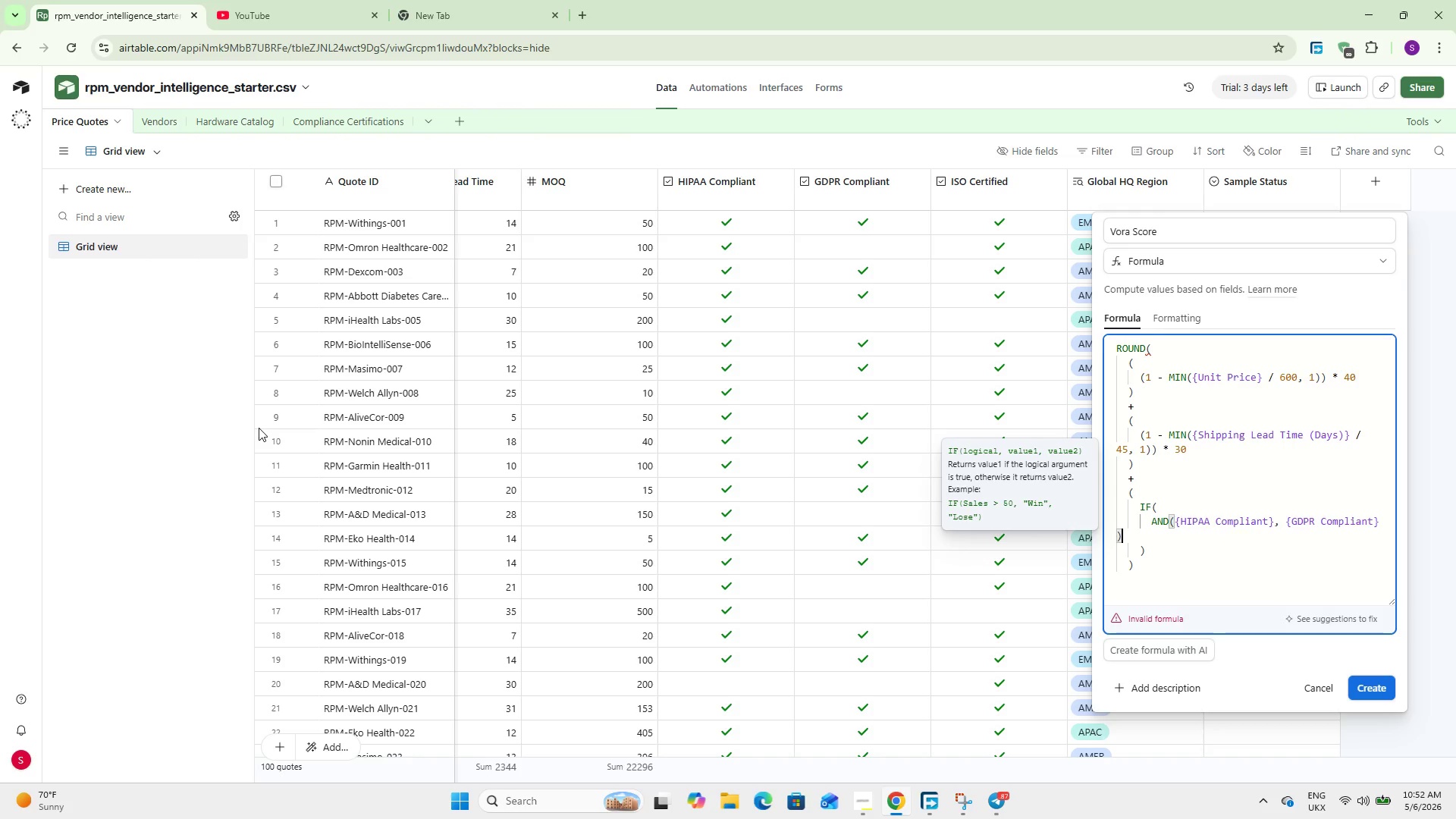 
key(Comma)
 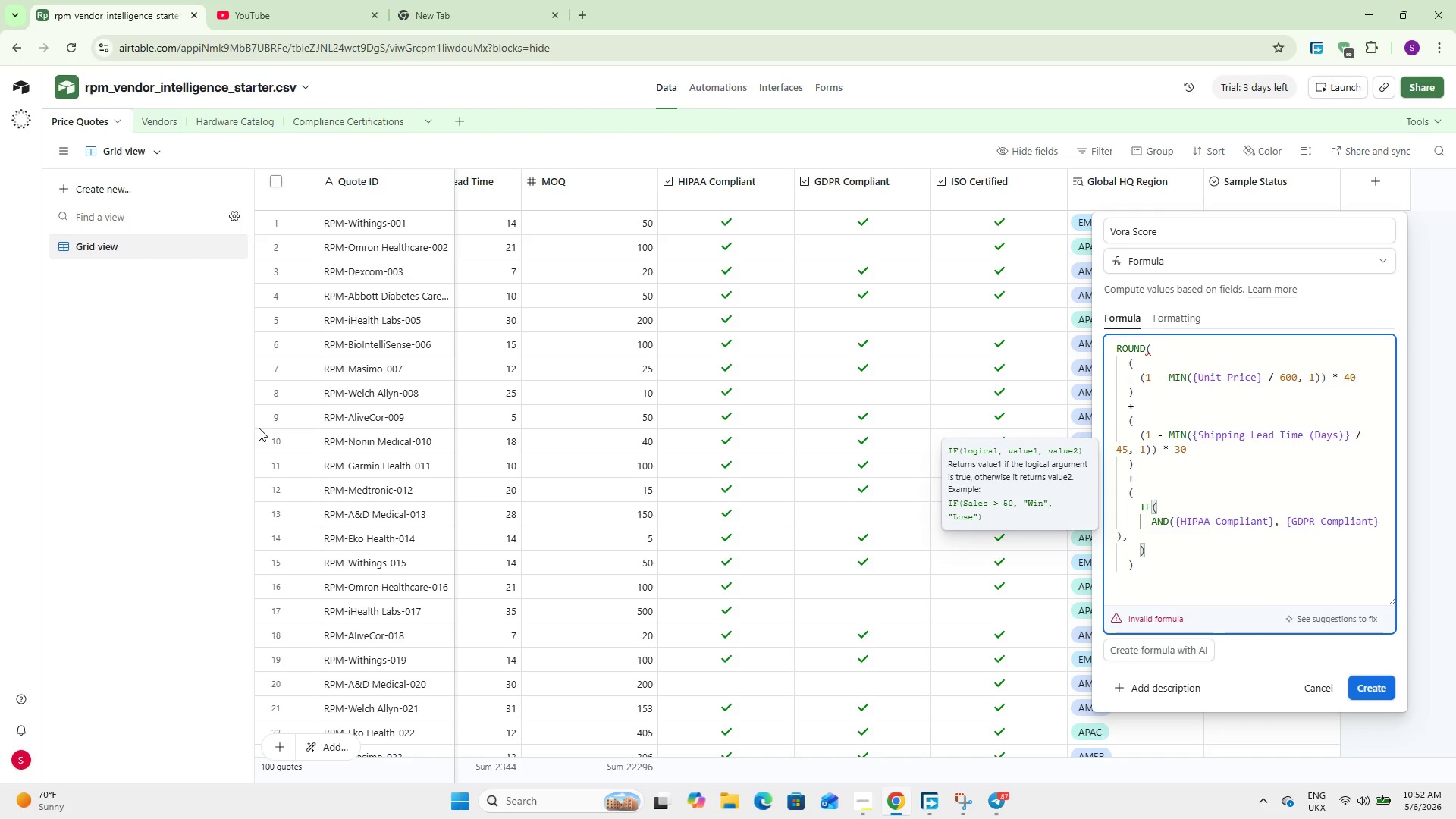 
key(Enter)
 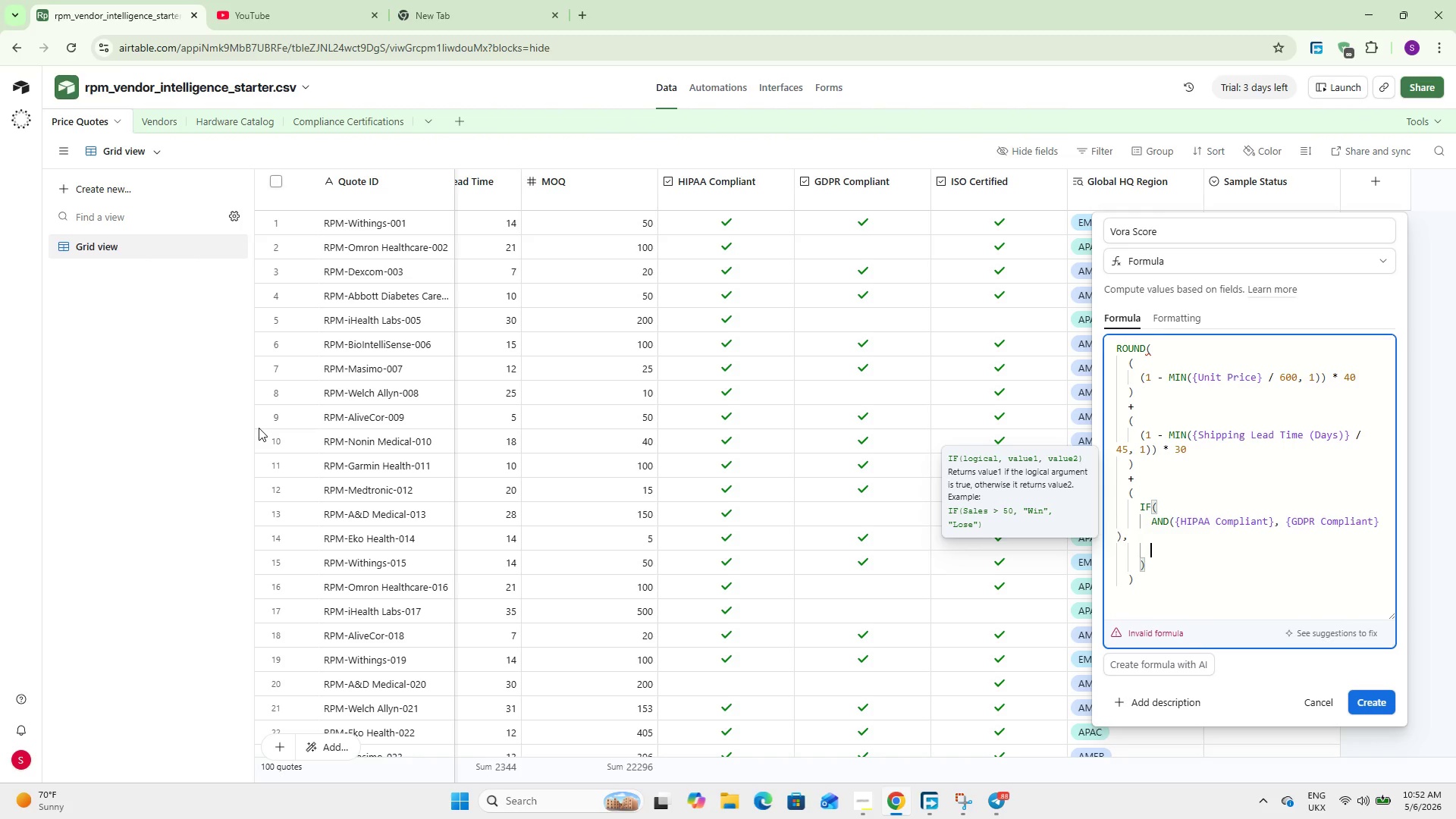 
type(30,)
 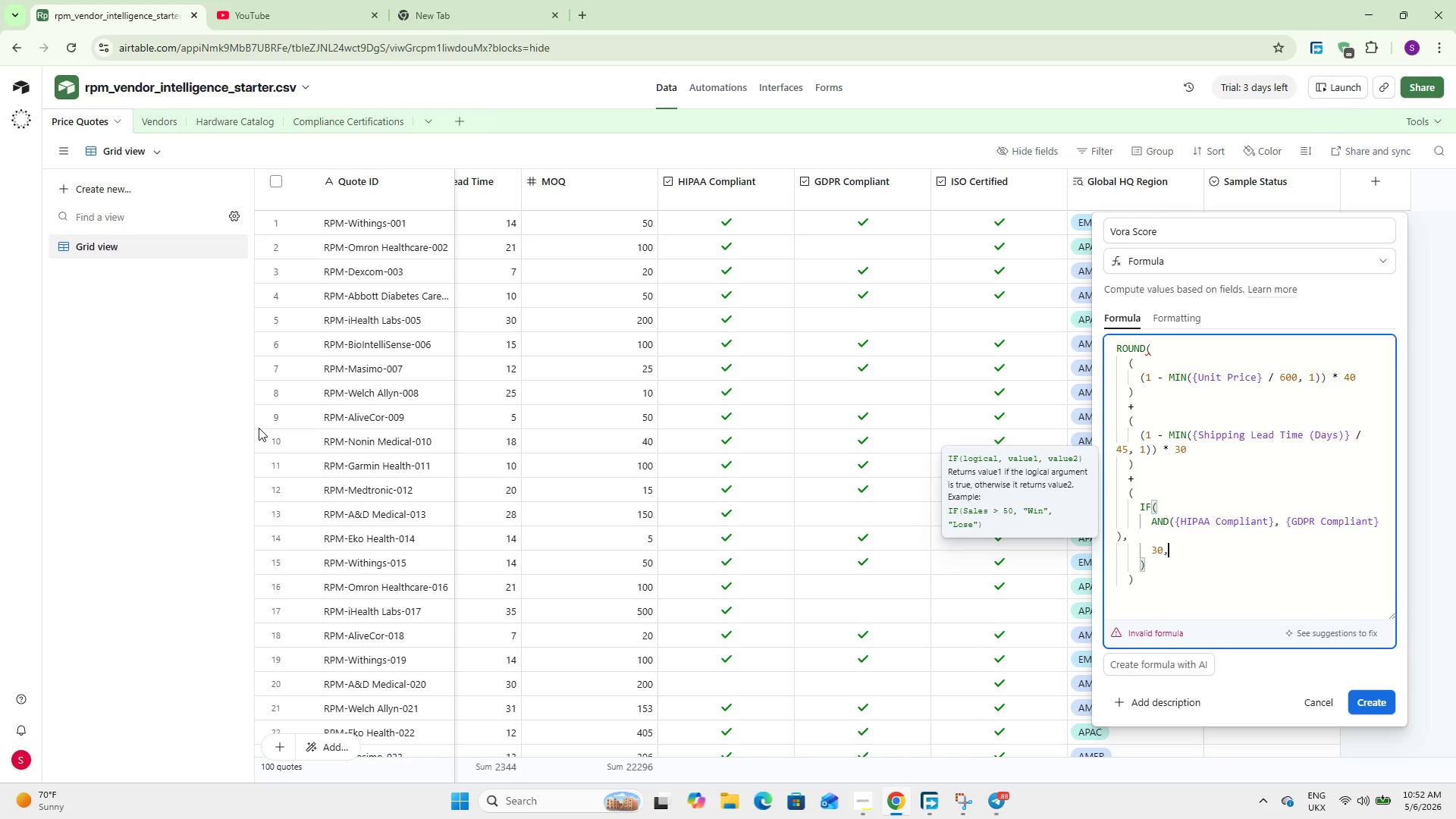 
key(Enter)
 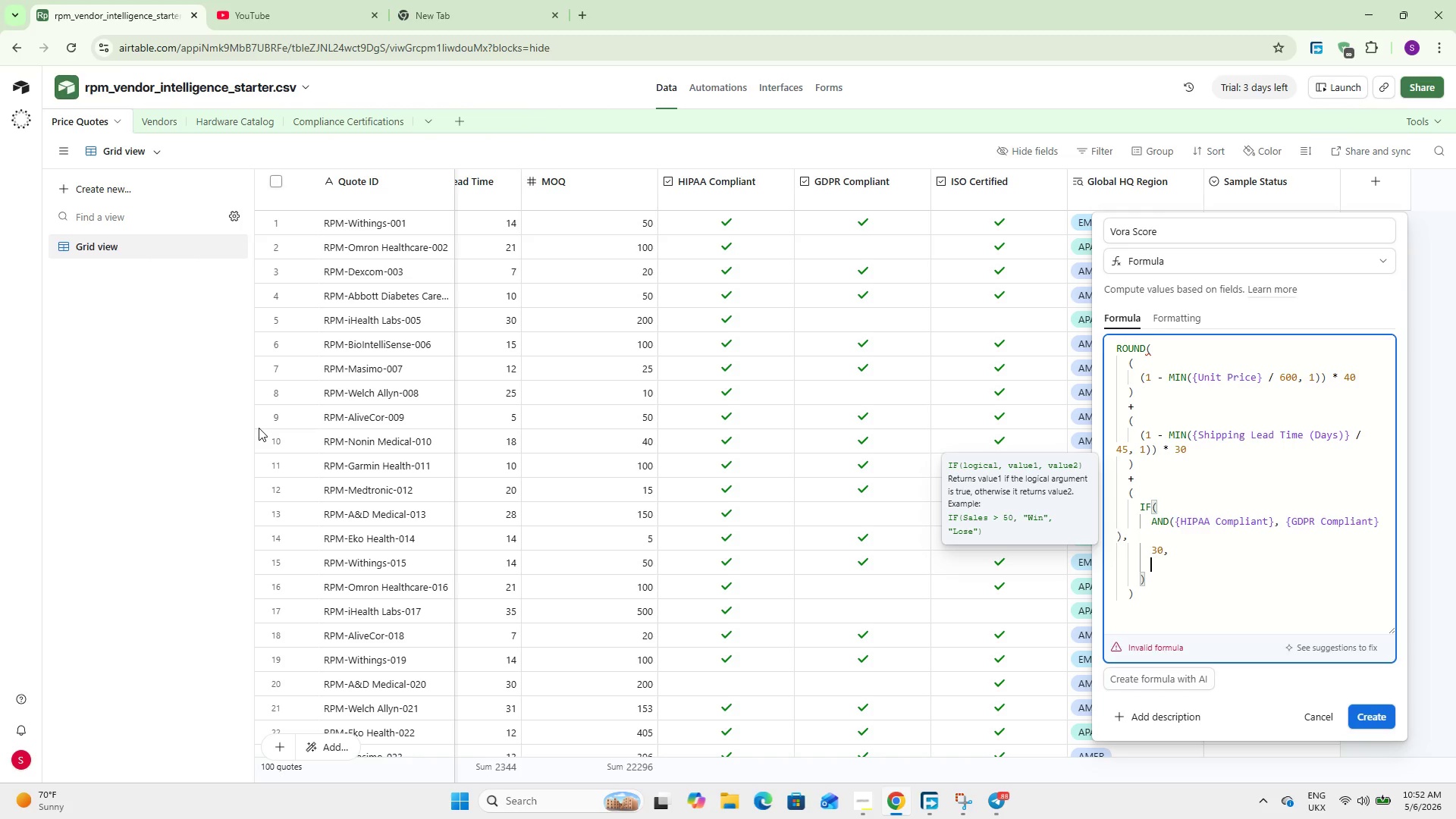 
type(IF()
 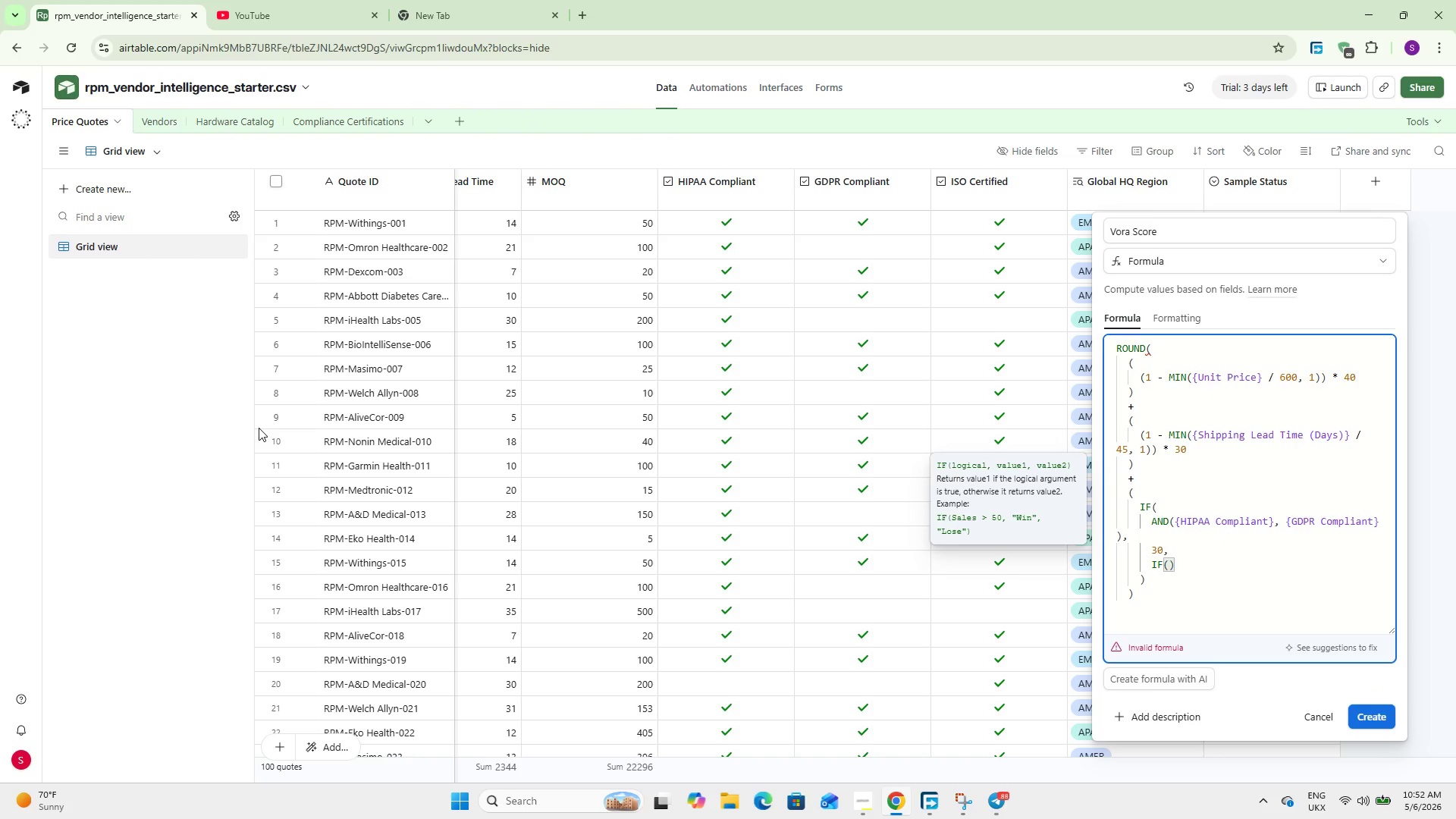 
key(Enter)
 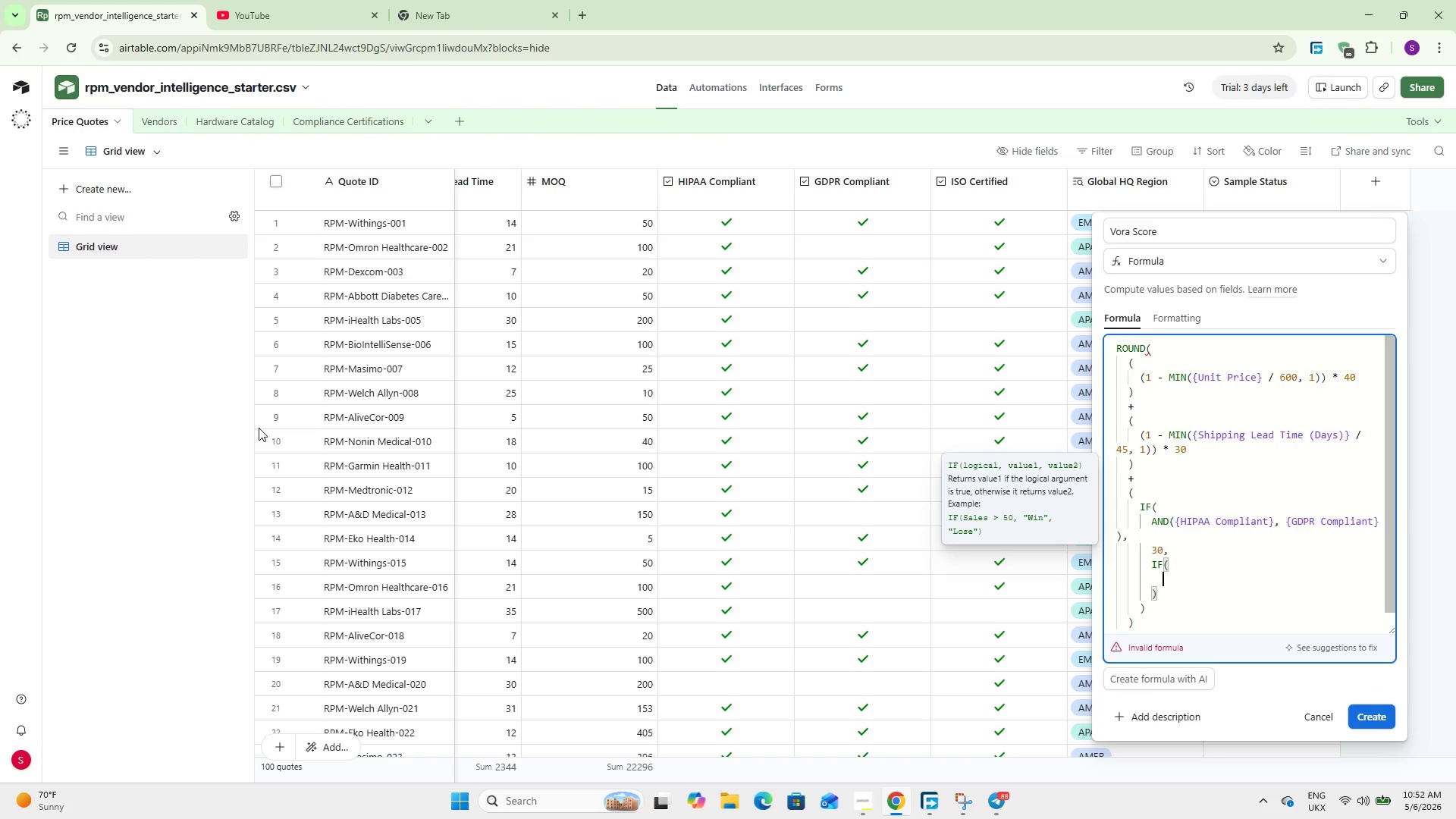 
type(HIPAA)
 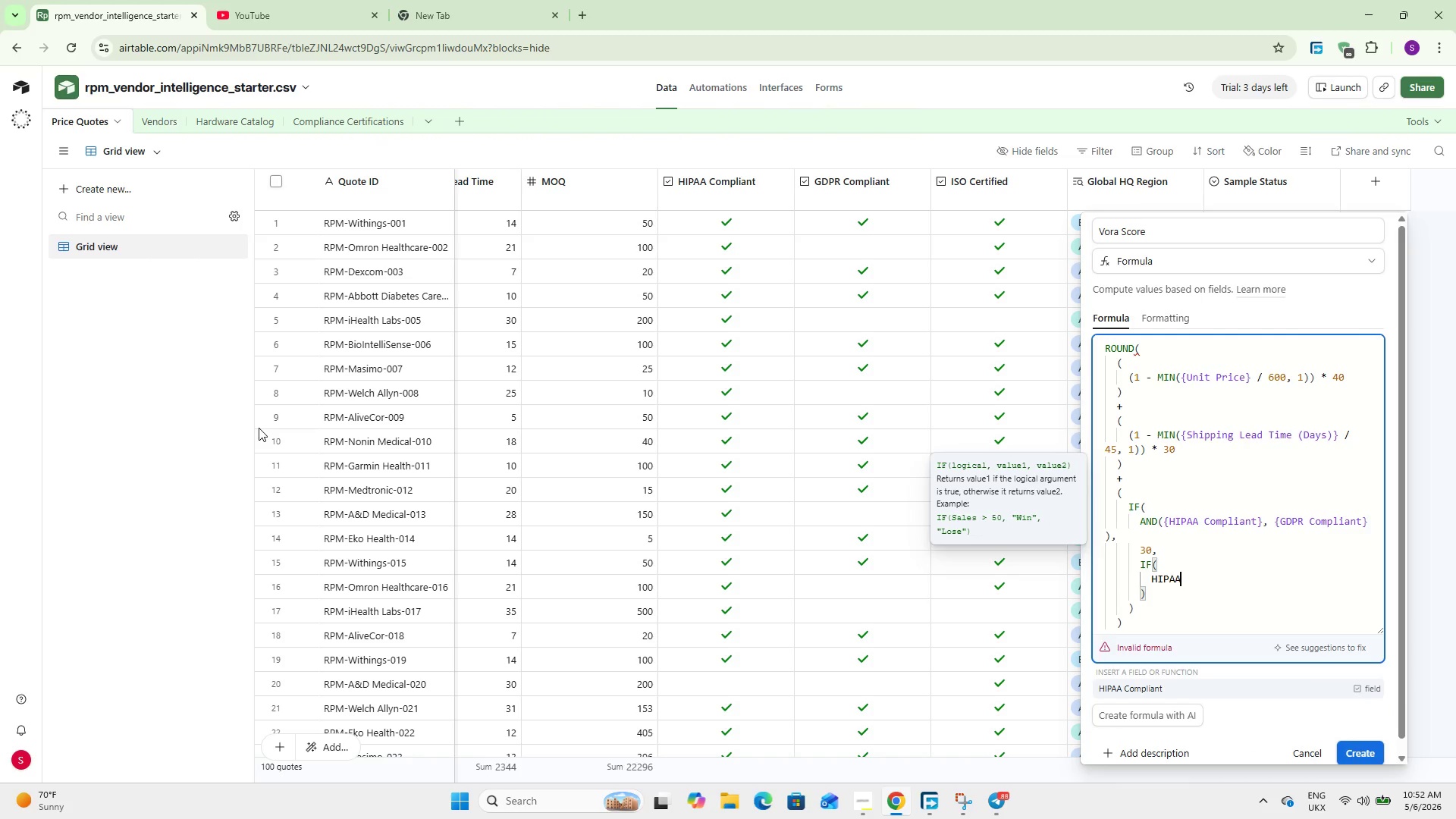 
key(Enter)
 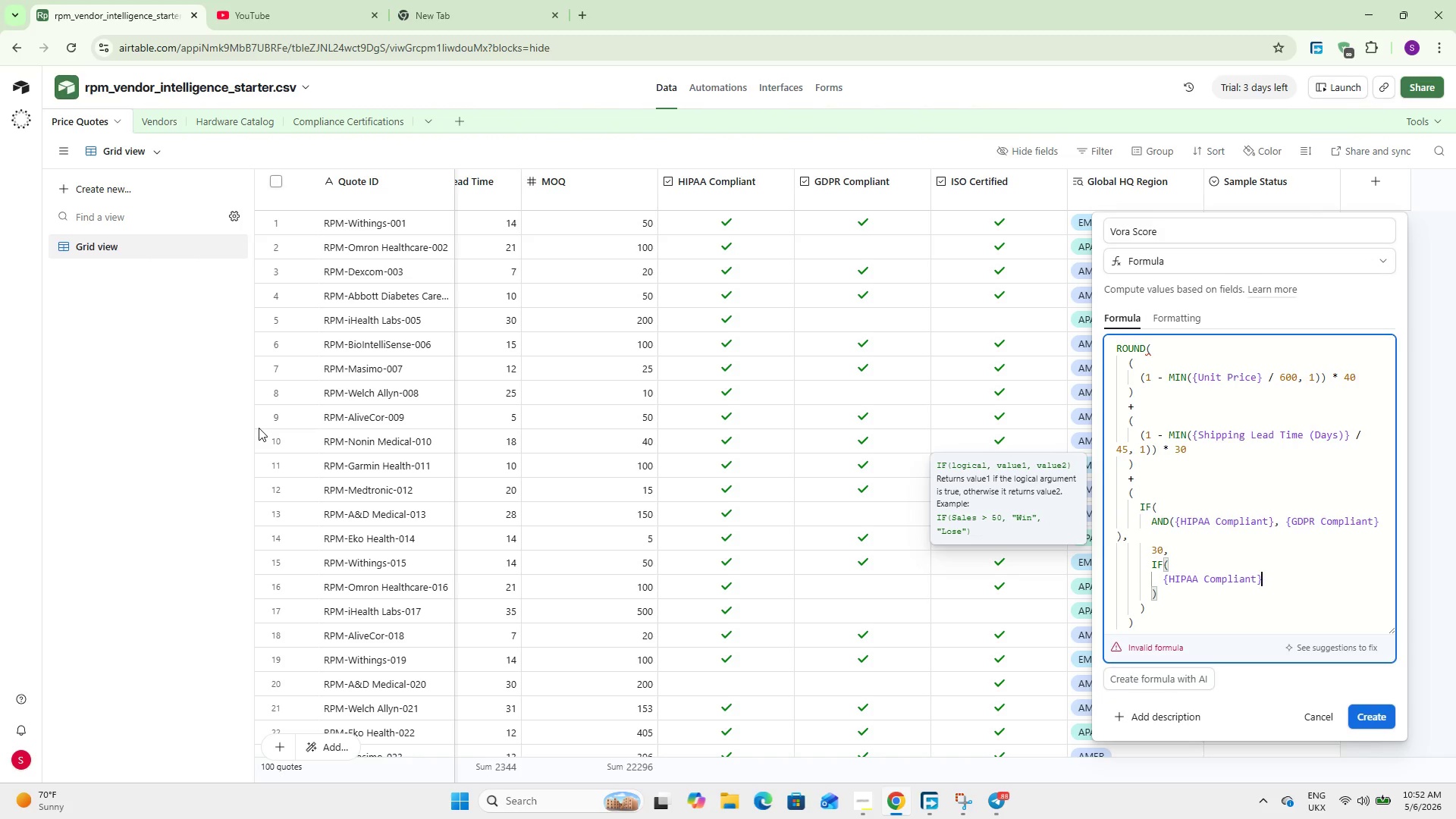 
key(Comma)
 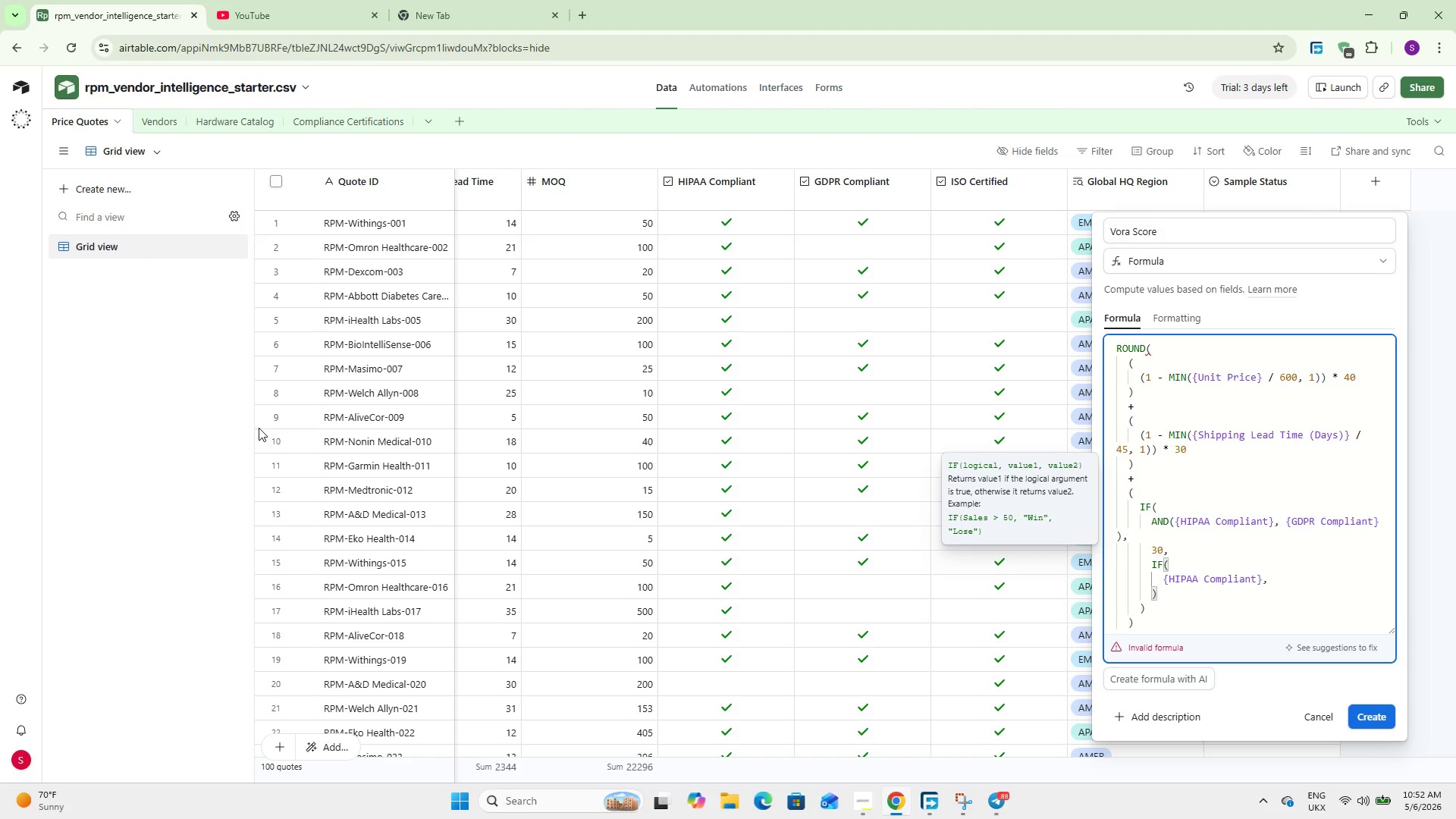 
key(Enter)
 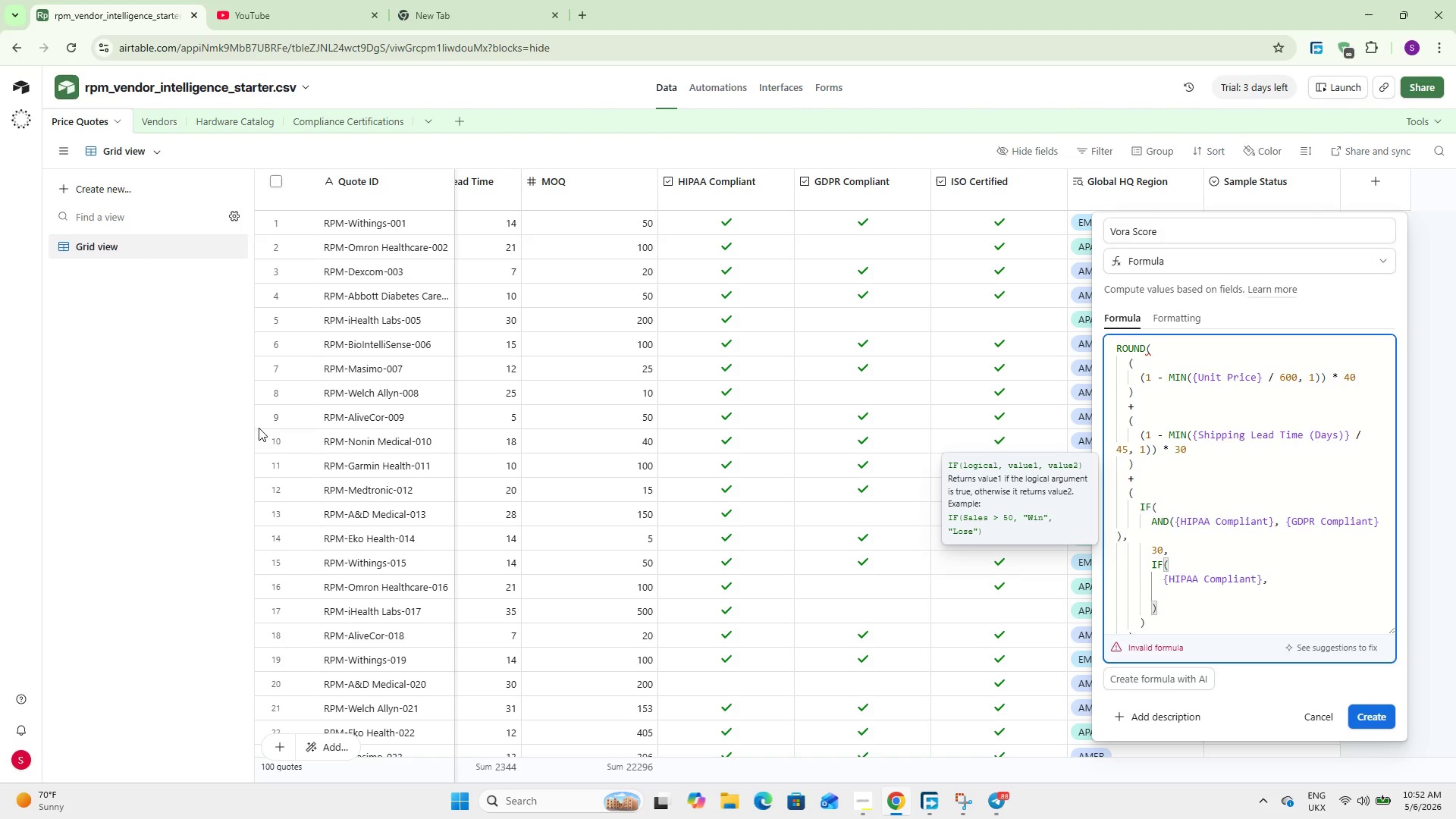 
type(15,)
 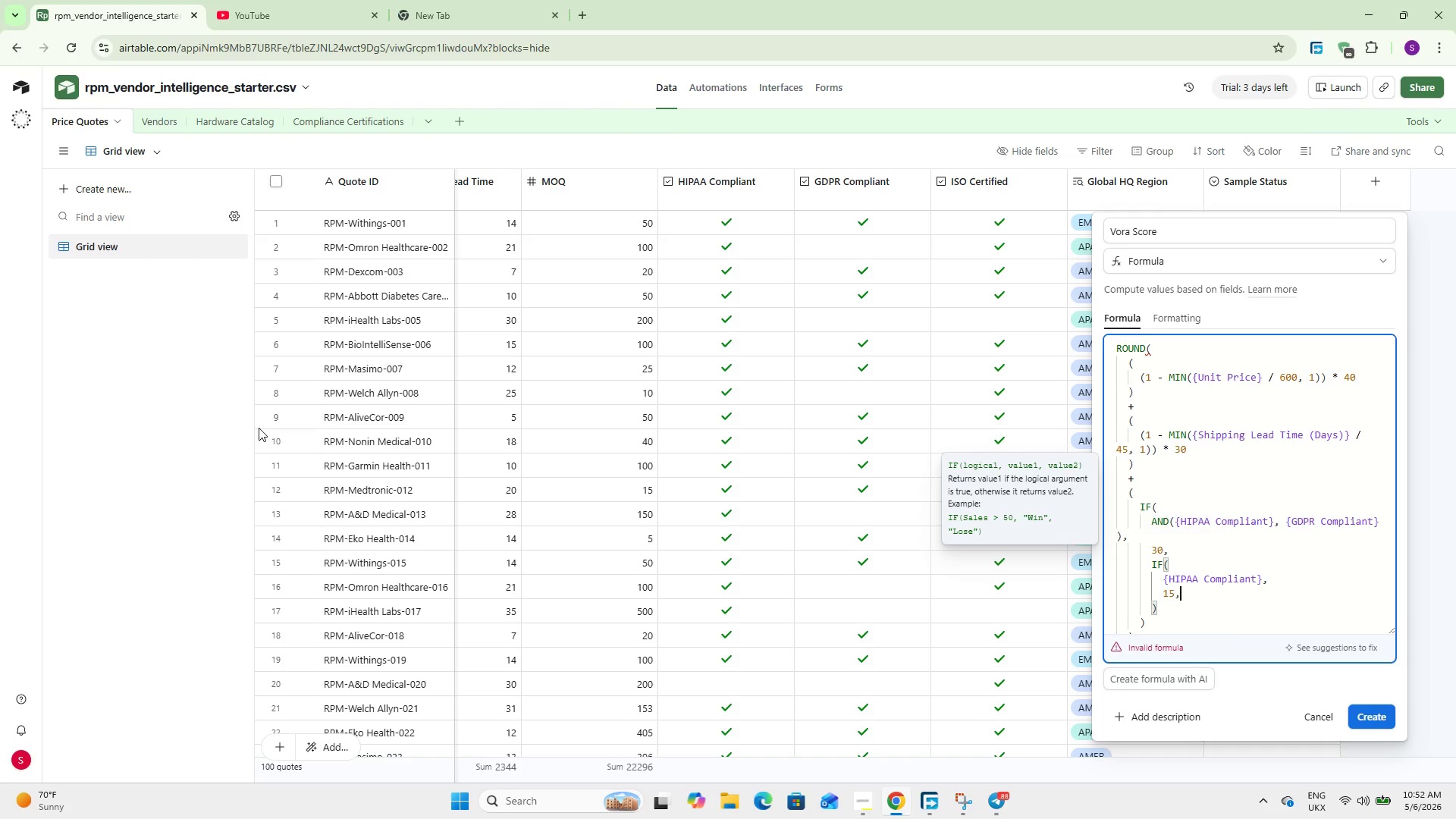 
key(Enter)
 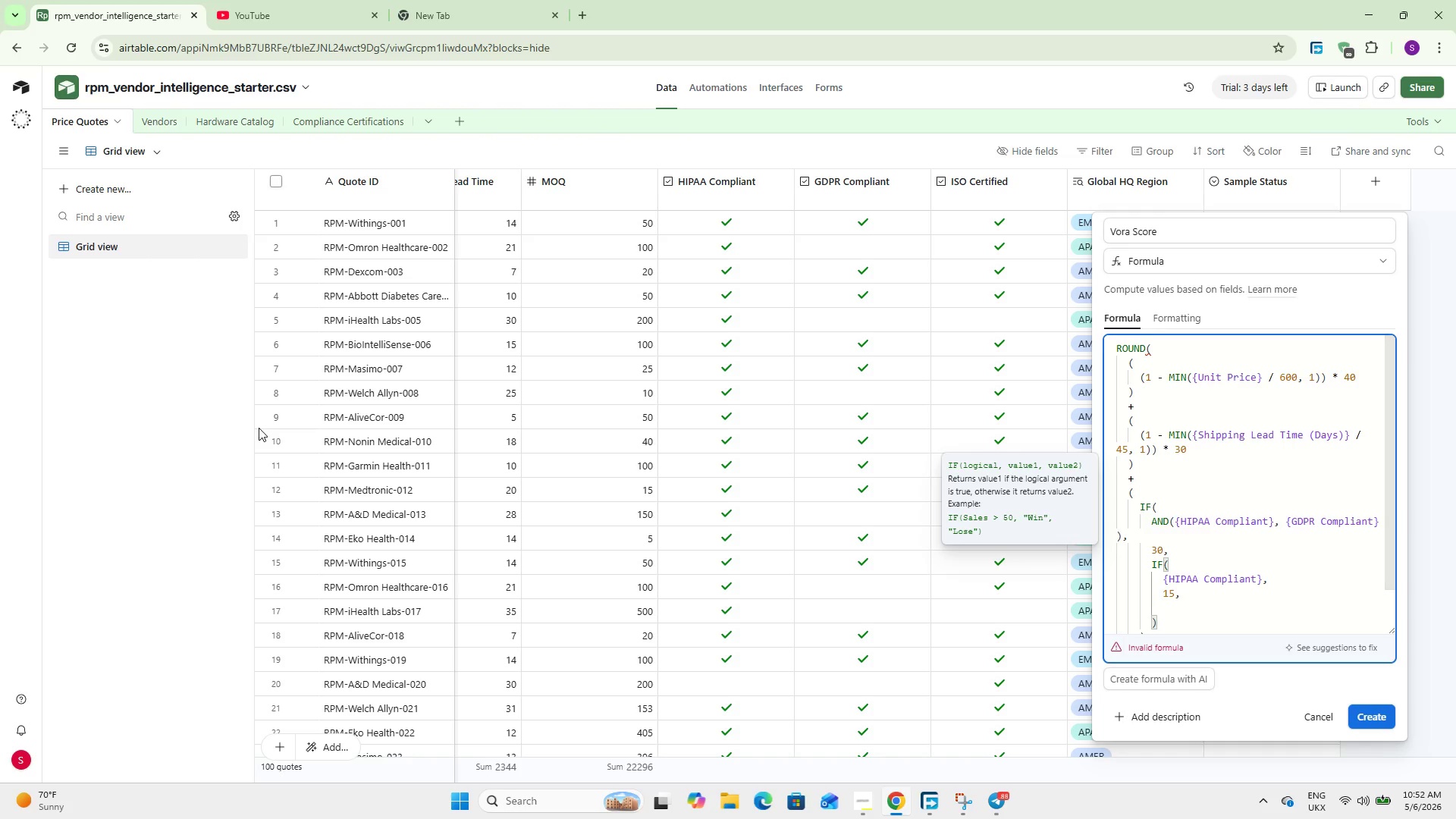 
key(0)
 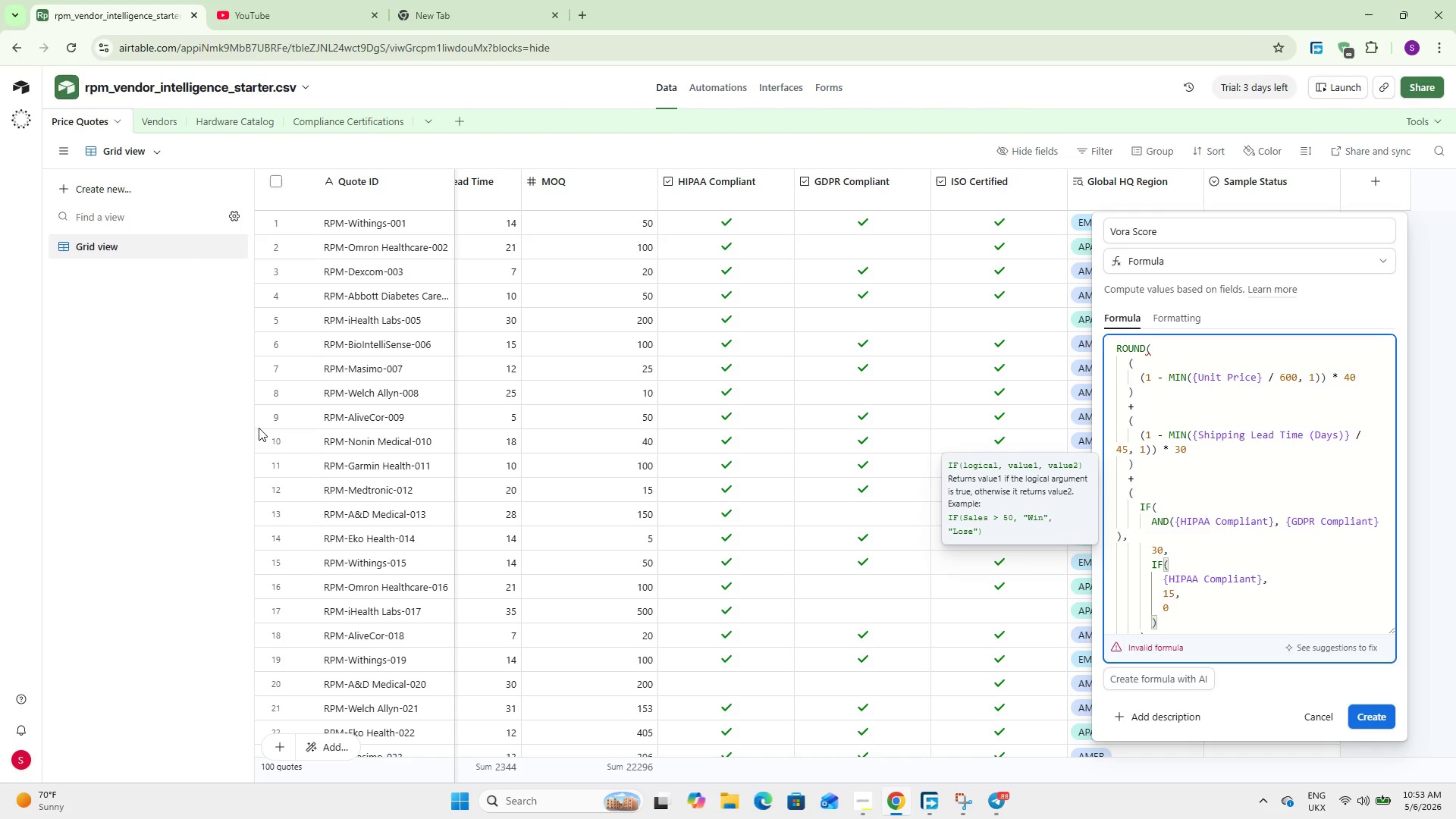 
wait(5.03)
 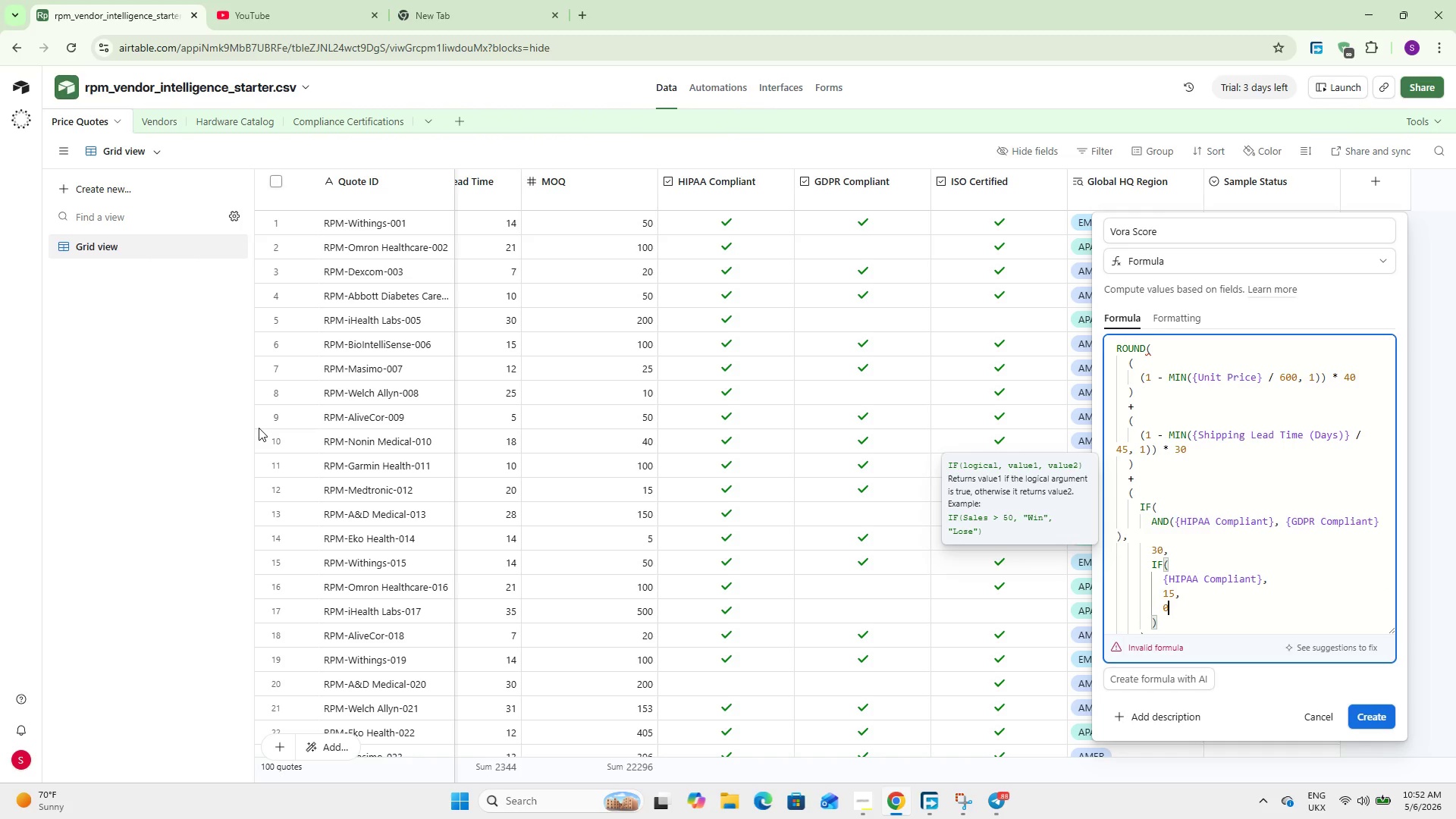 
scroll: coordinate [1188, 557], scroll_direction: down, amount: 6.0
 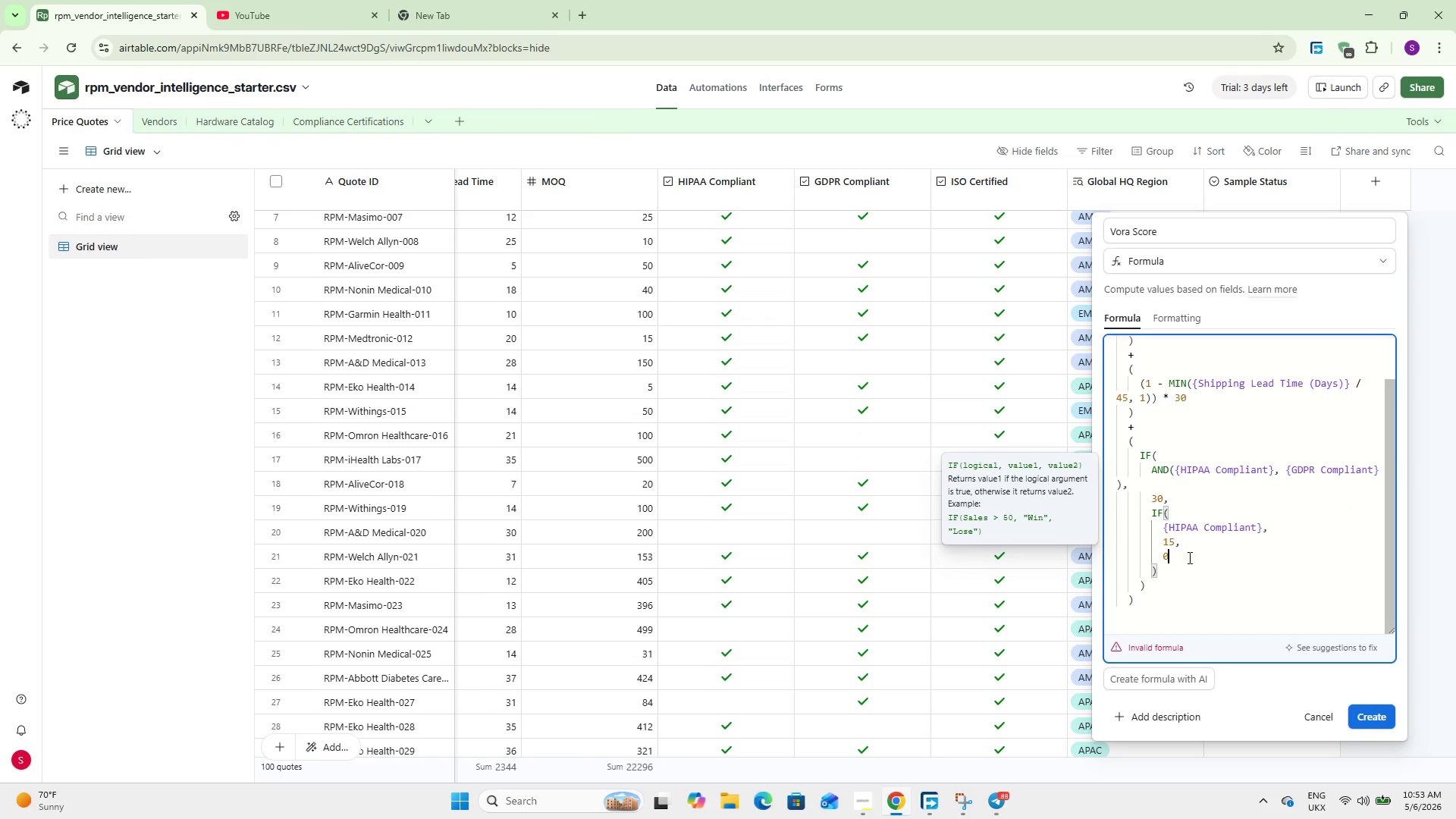 
key(ArrowDown)
 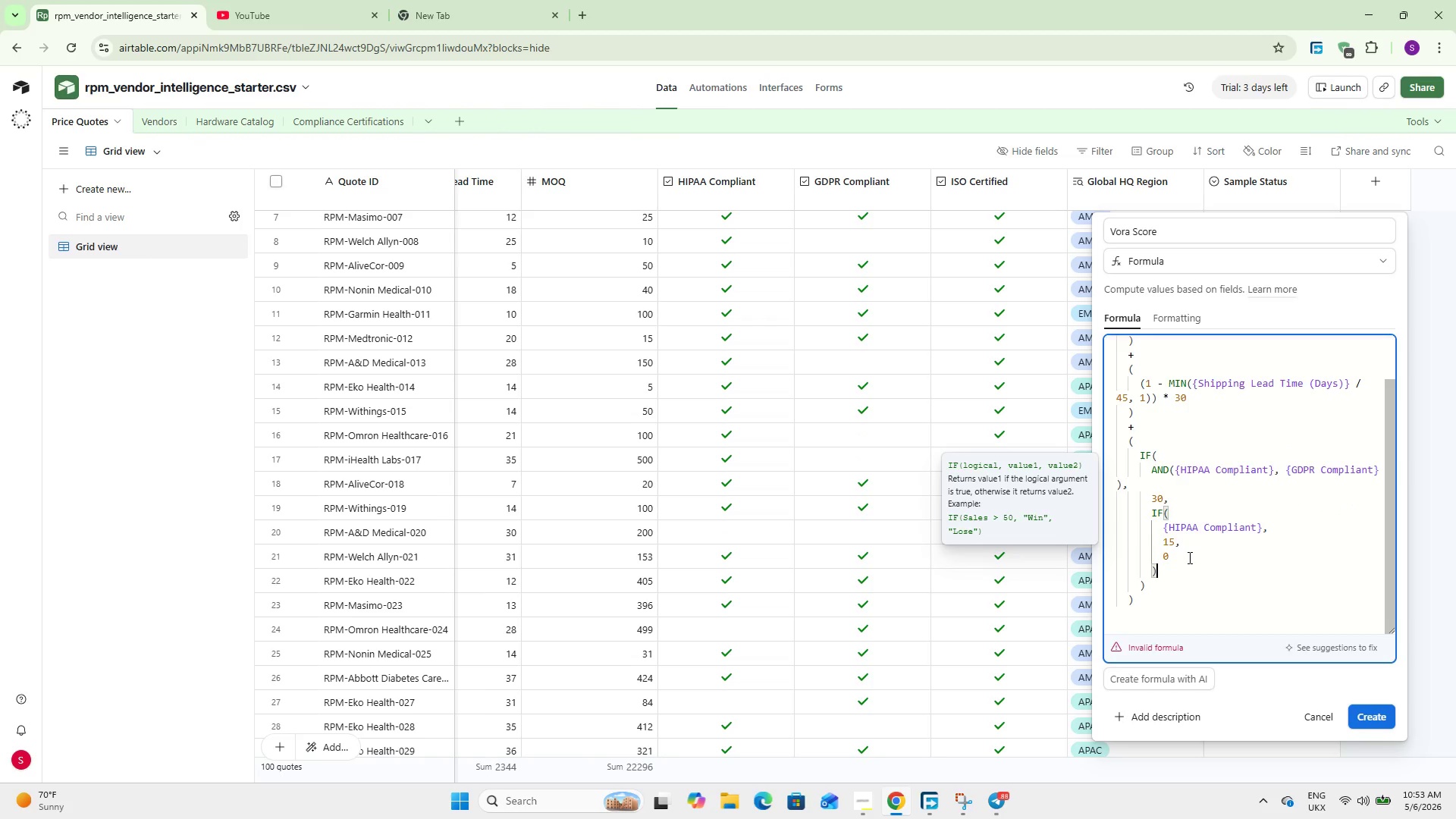 
key(ArrowDown)
 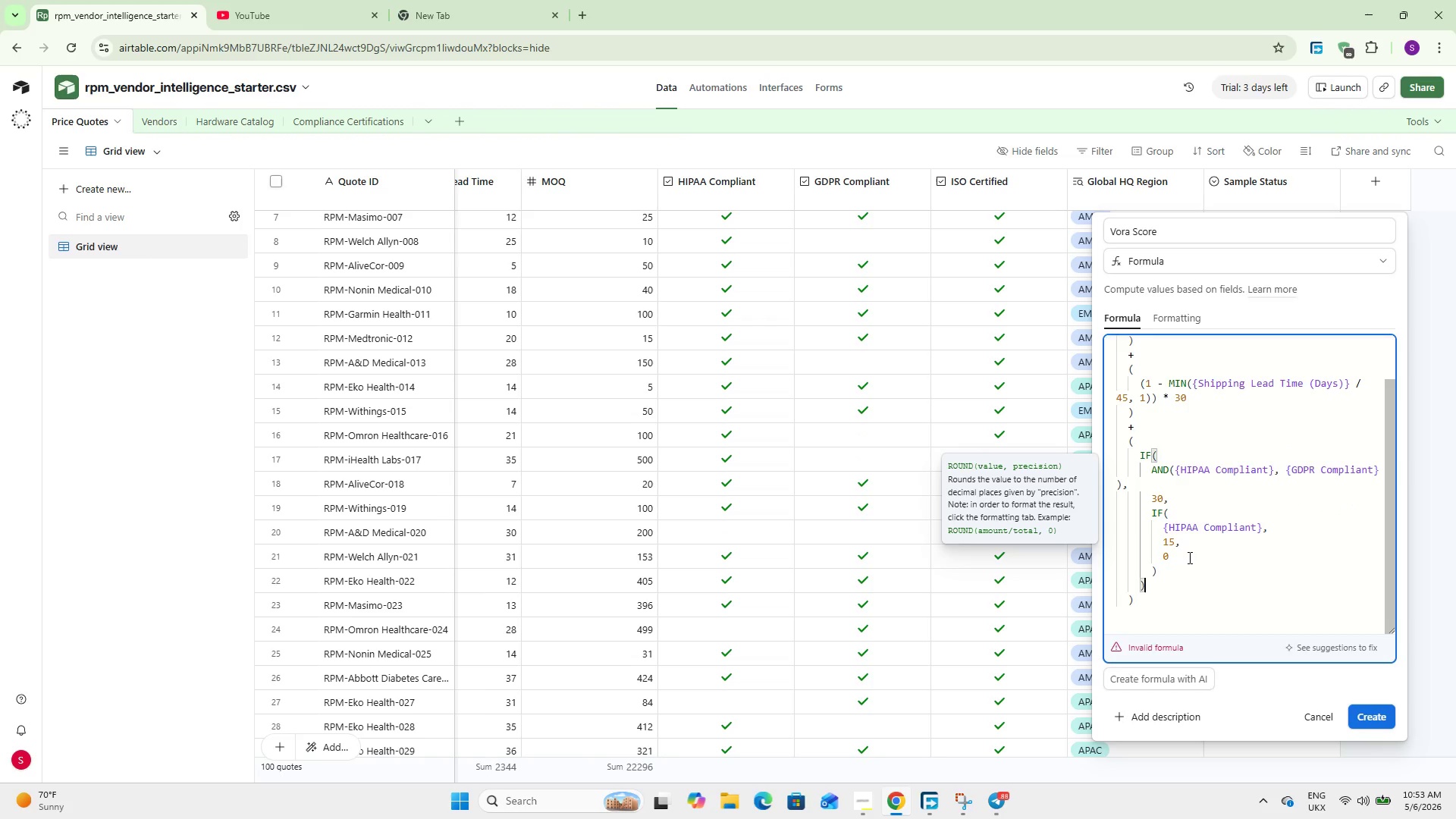 
key(ArrowDown)
 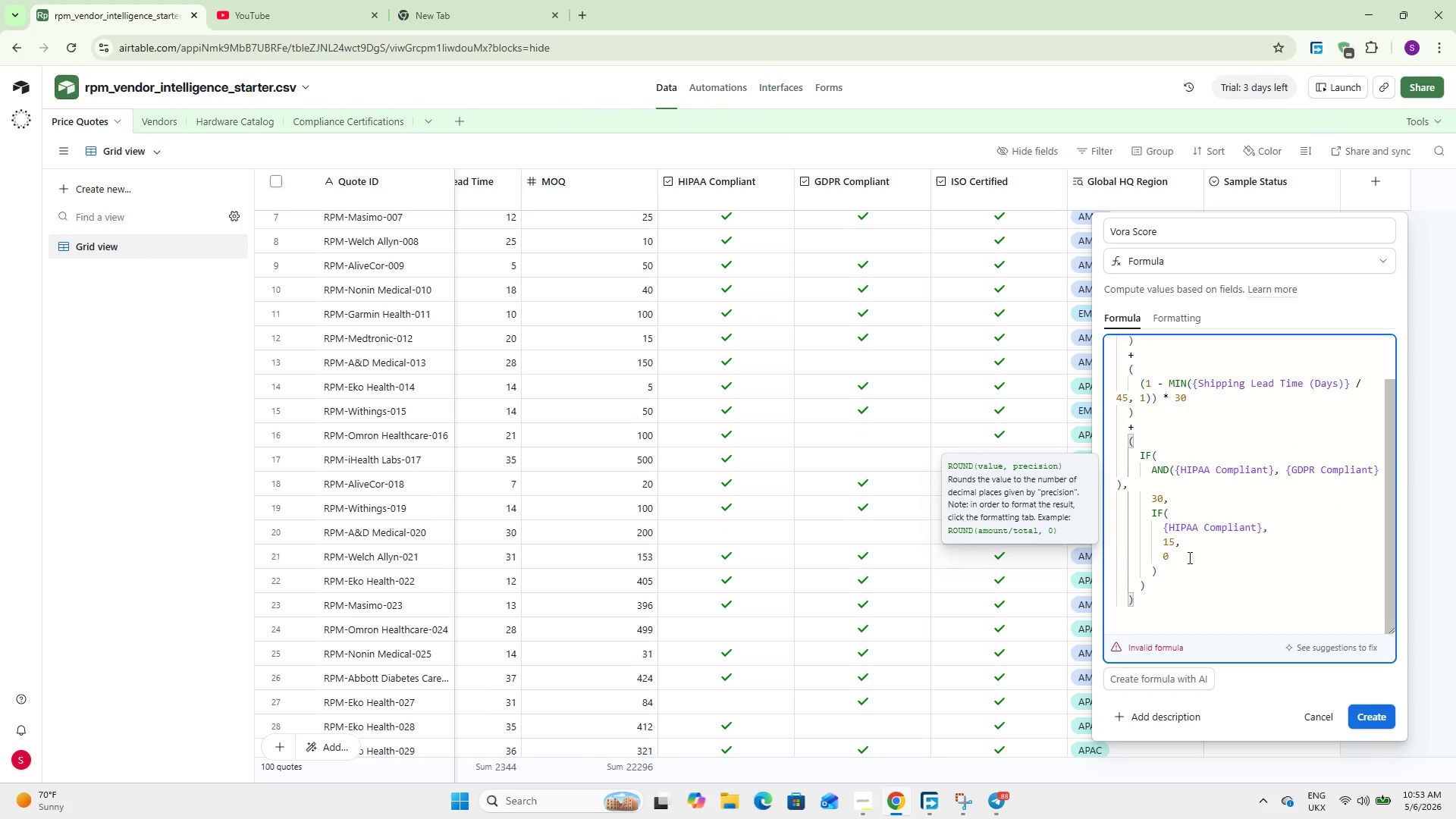 
key(Comma)
 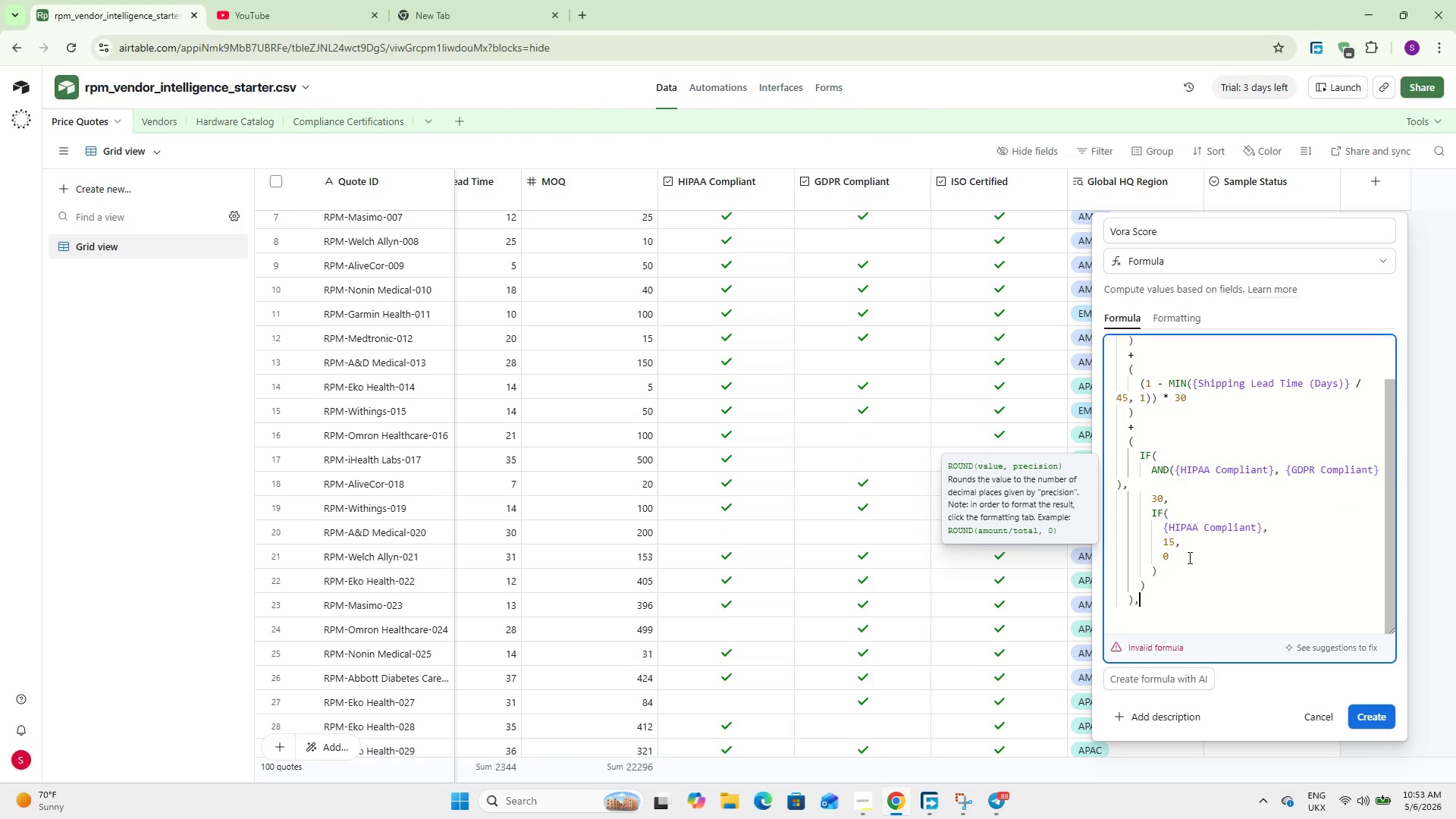 
key(Enter)
 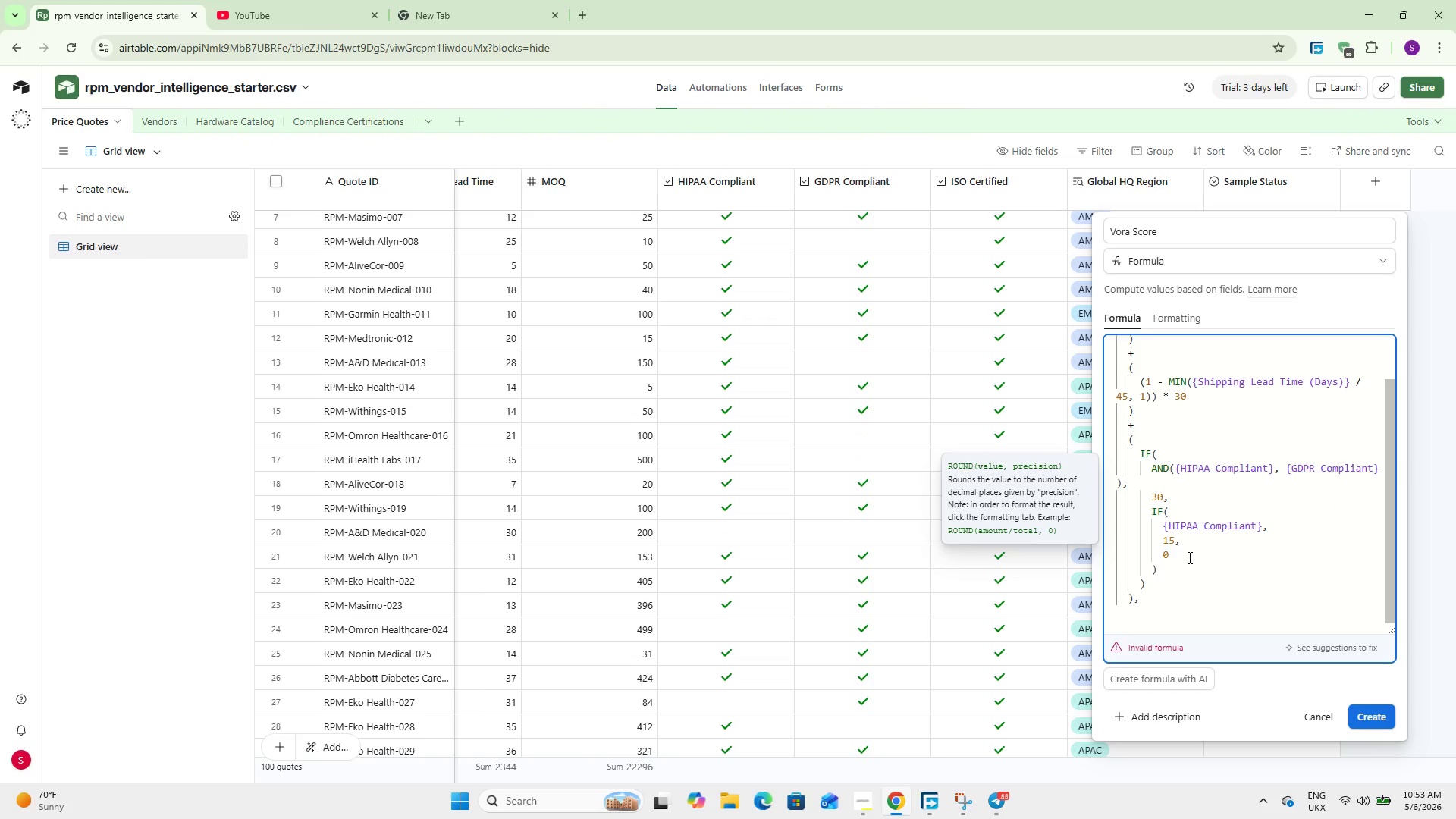 
key(1)
 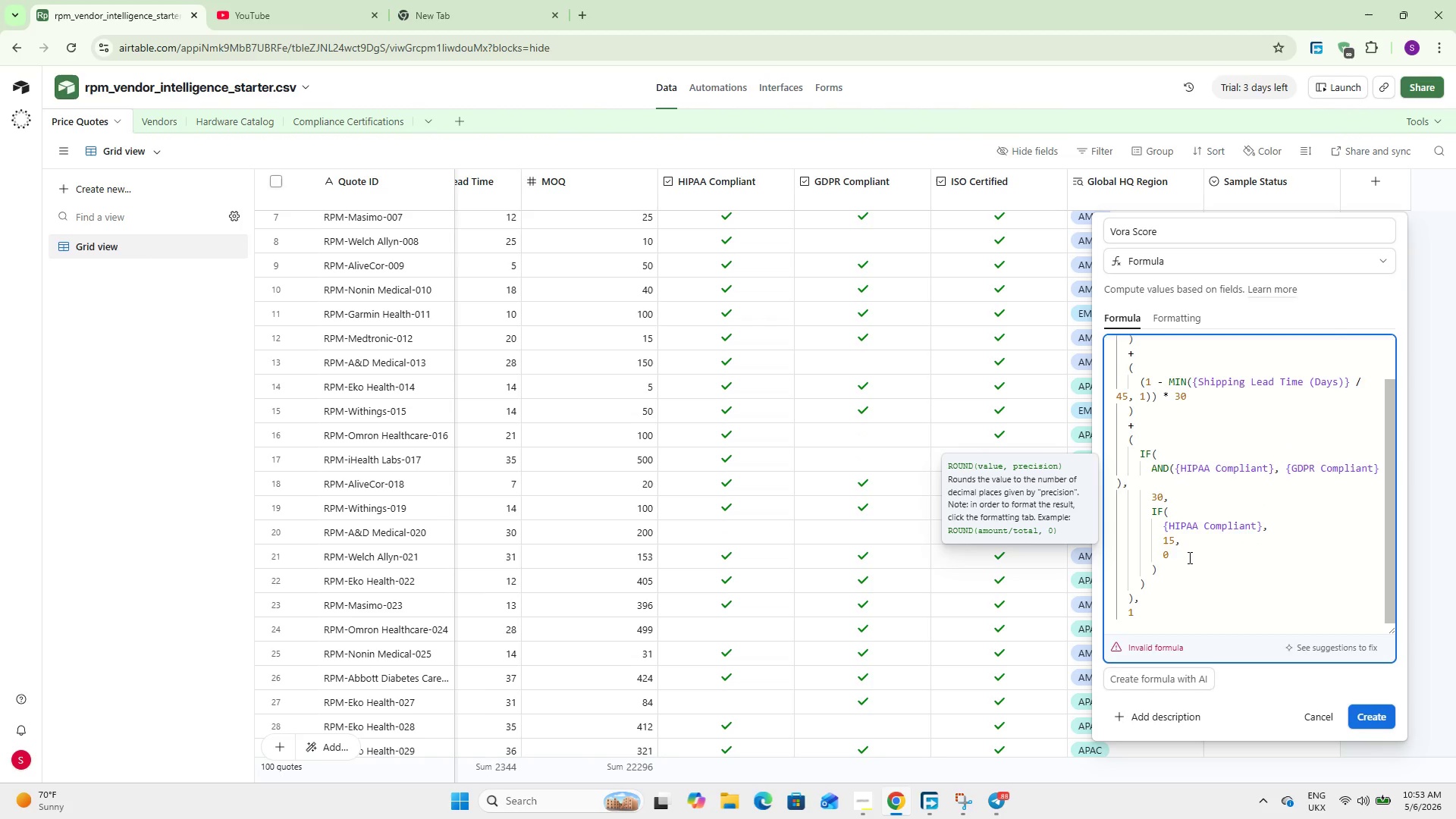 
key(Enter)
 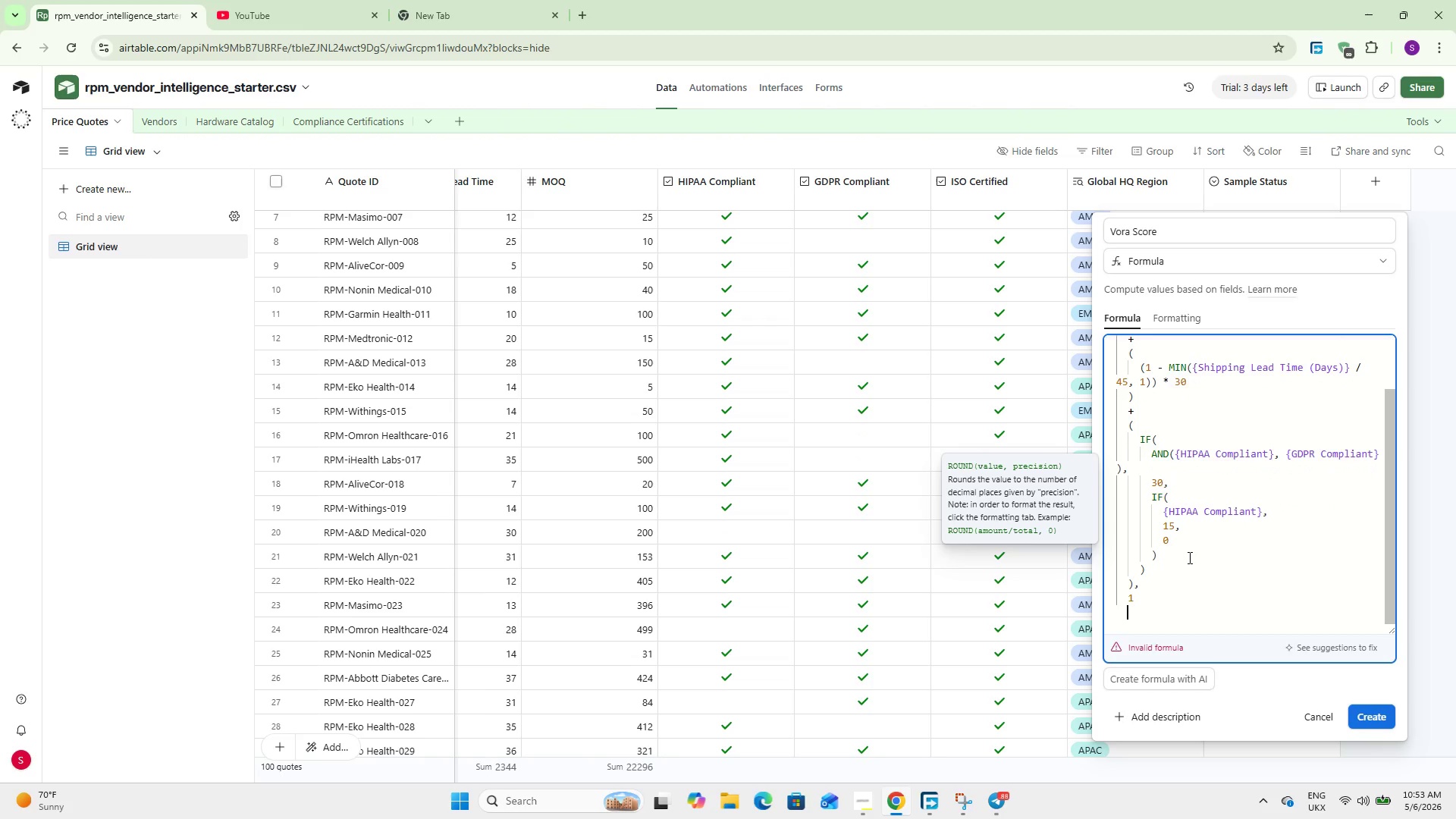 
key(Shift+0)
 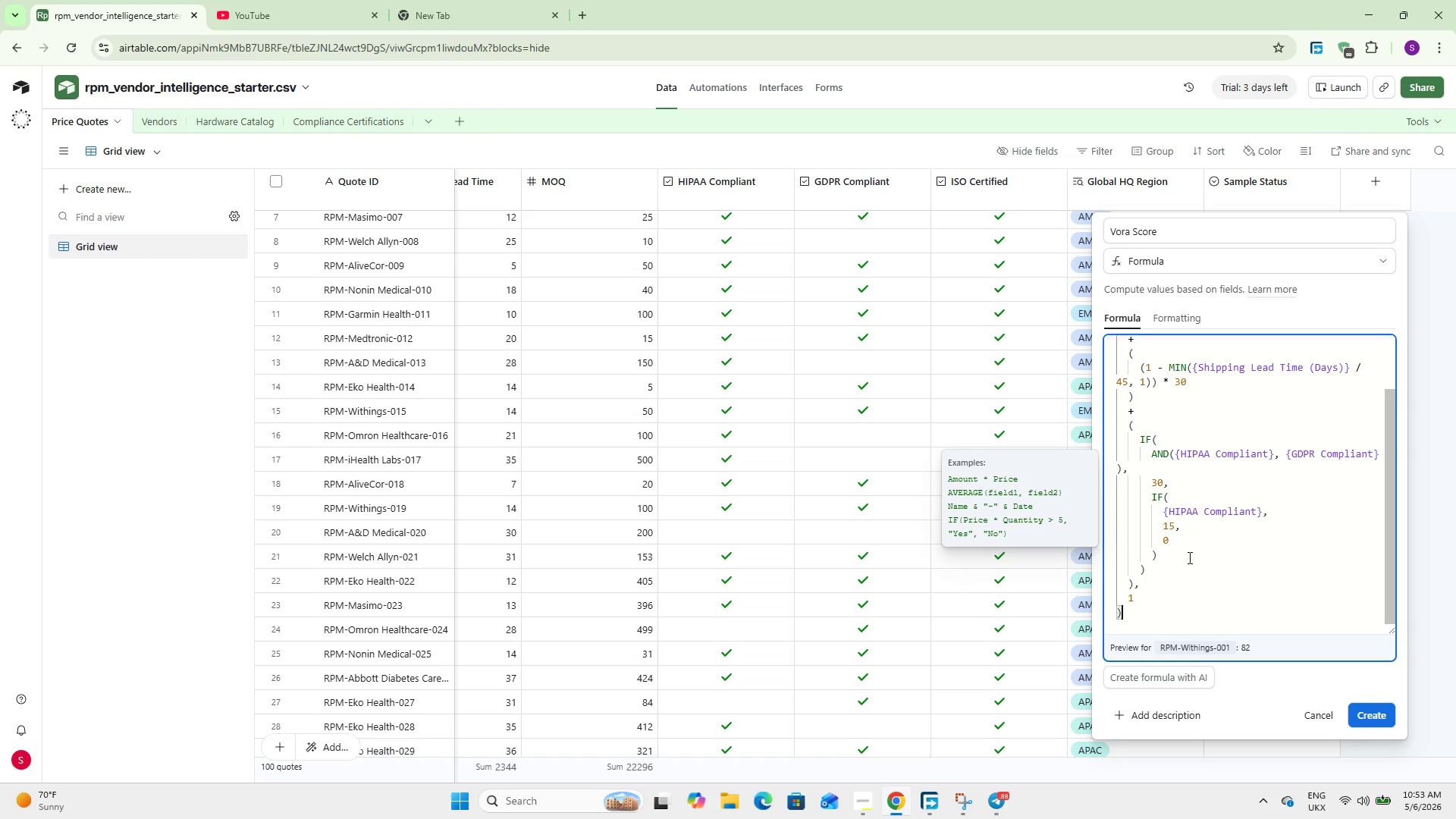 
scroll: coordinate [1191, 569], scroll_direction: up, amount: 8.0
 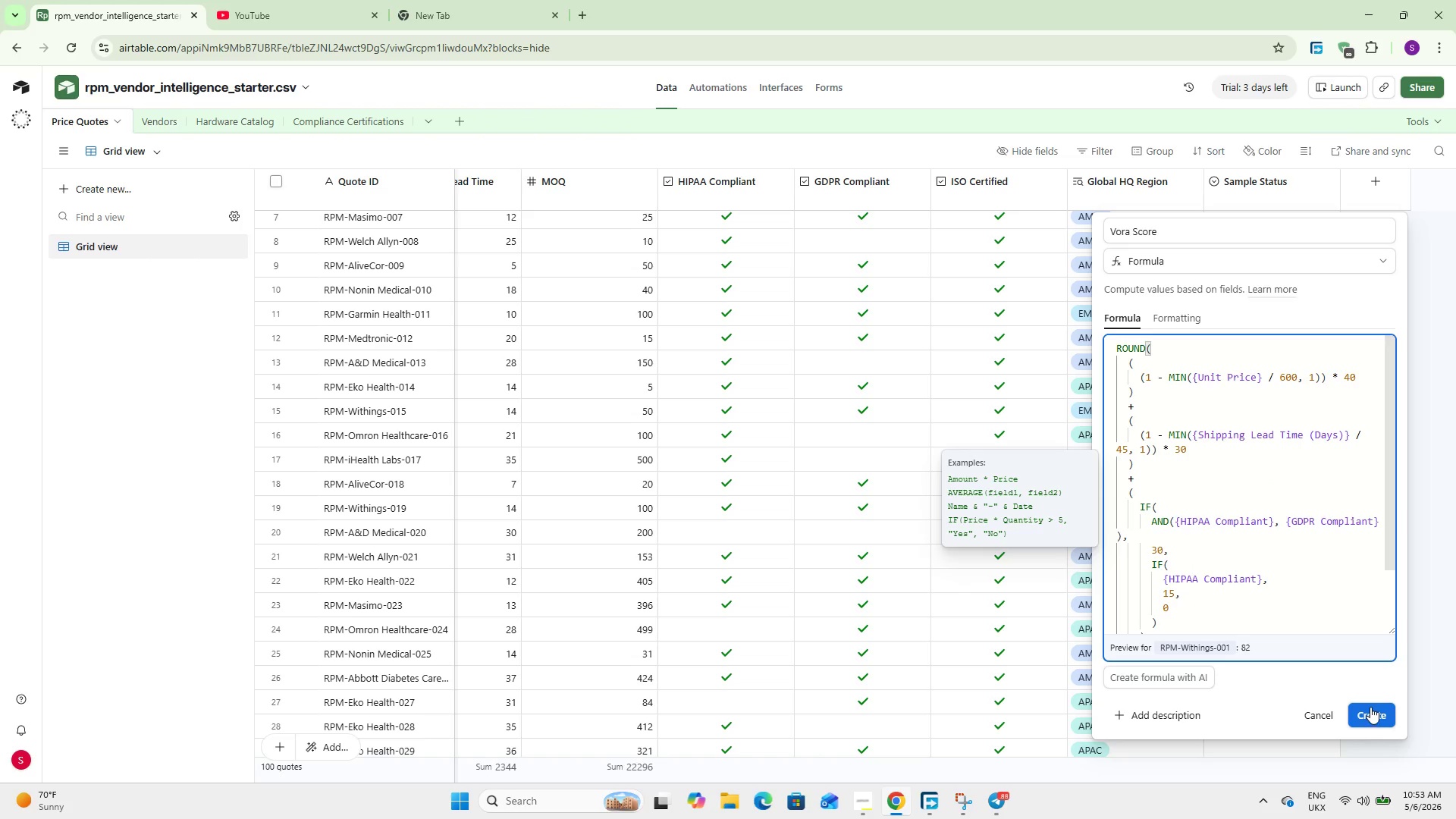 
left_click([1370, 707])
 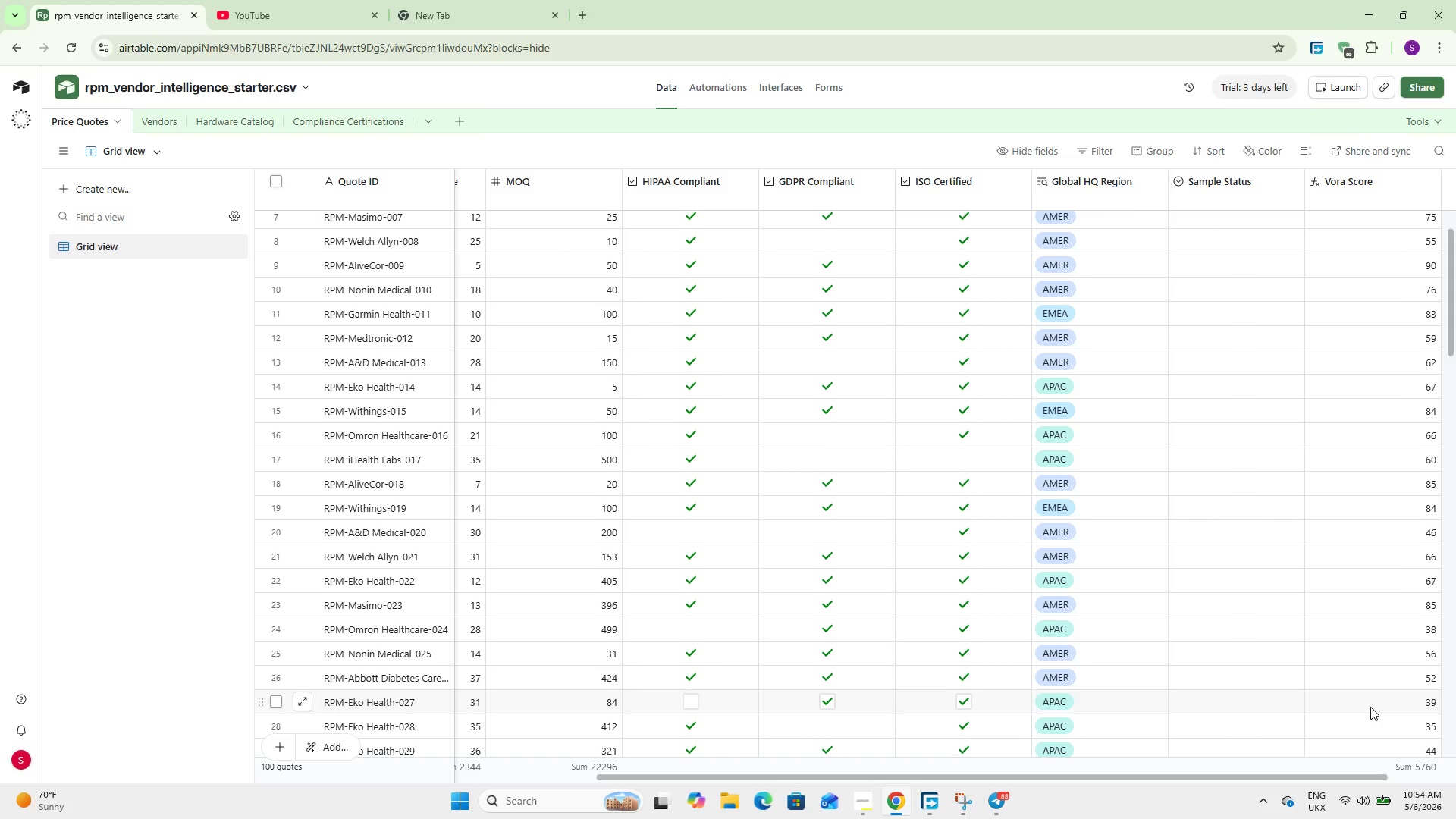 
wait(53.44)
 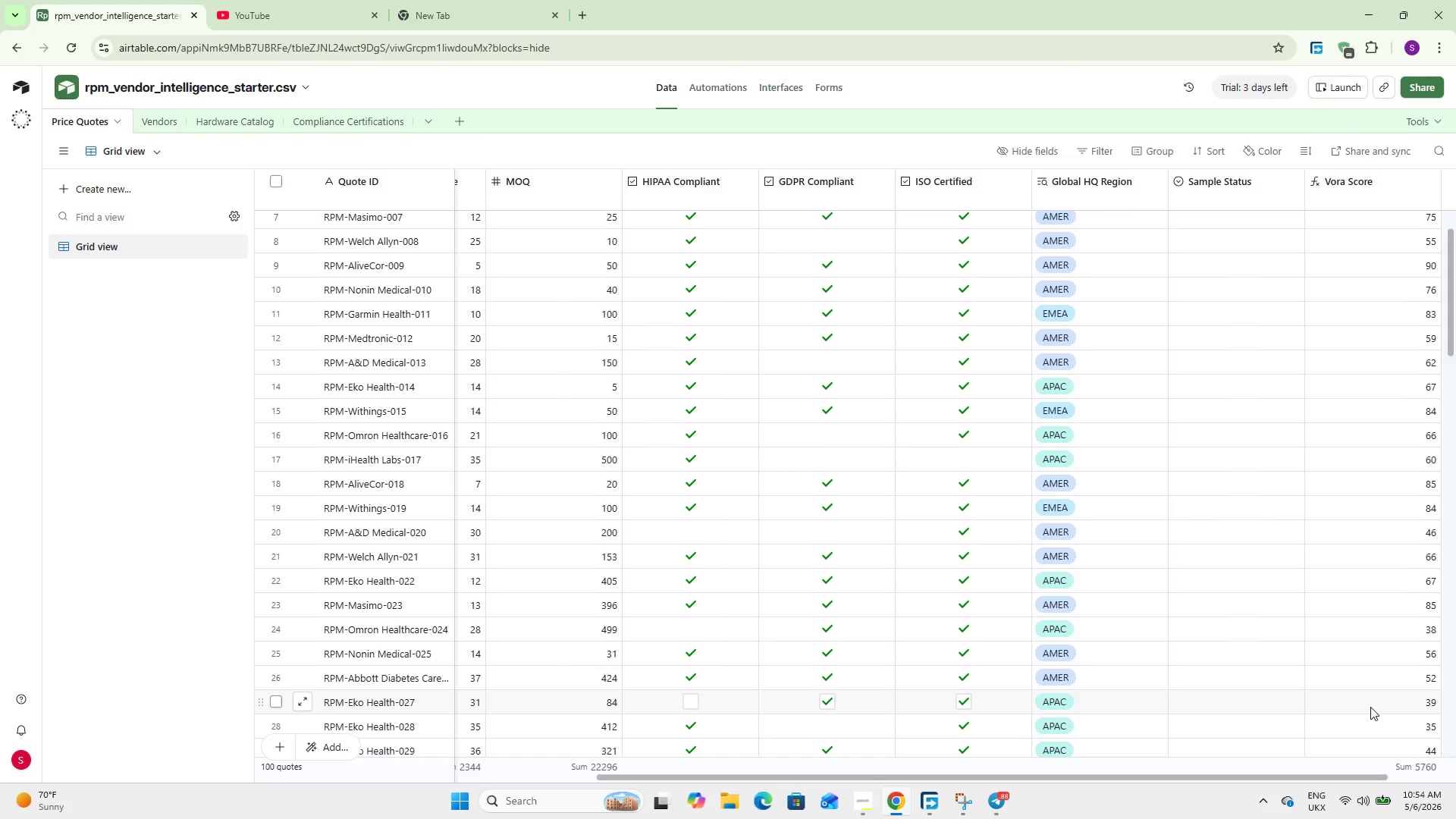 
left_click_drag(start_coordinate=[934, 778], to_coordinate=[1259, 795])
 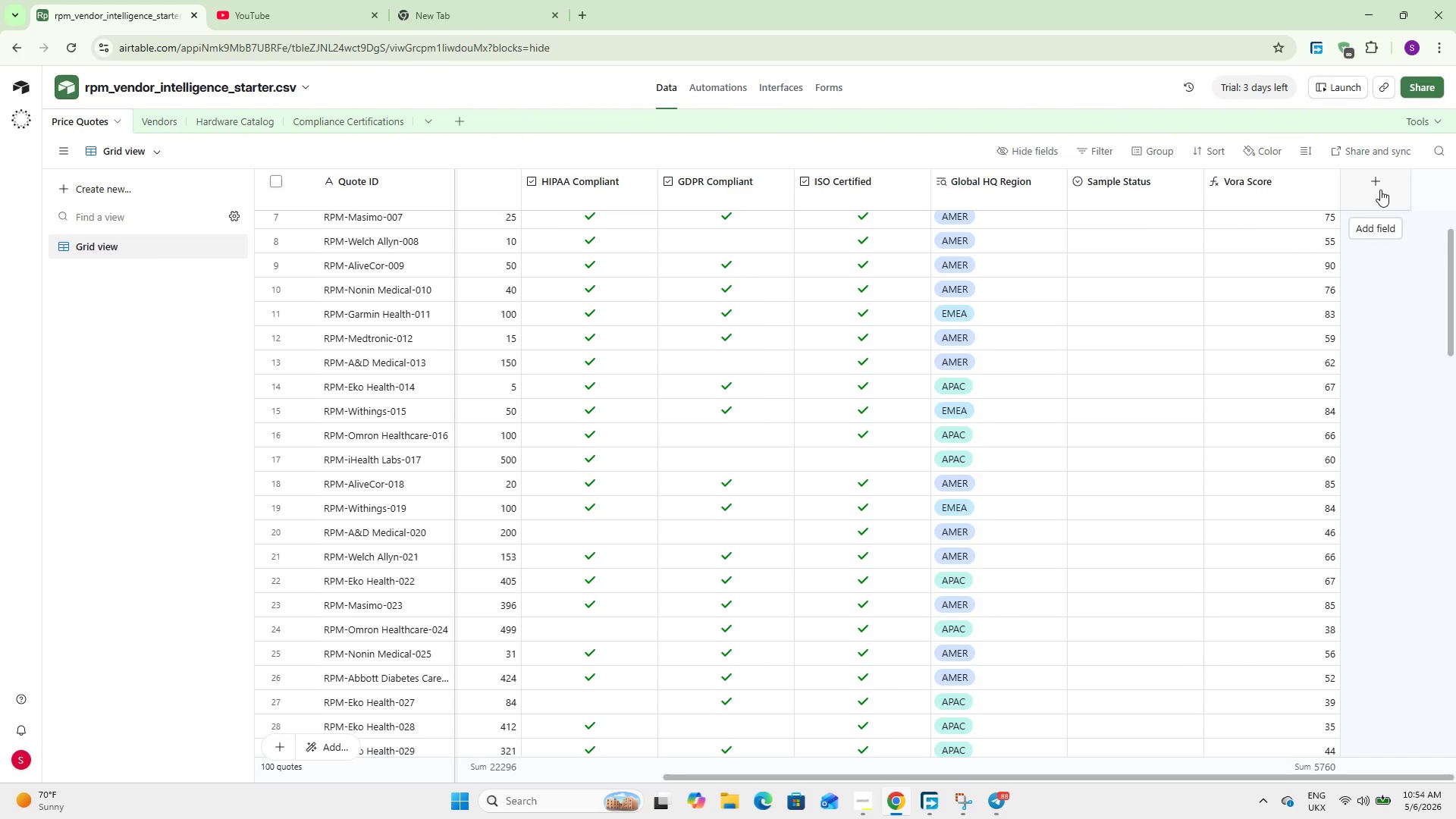 
left_click([1388, 175])
 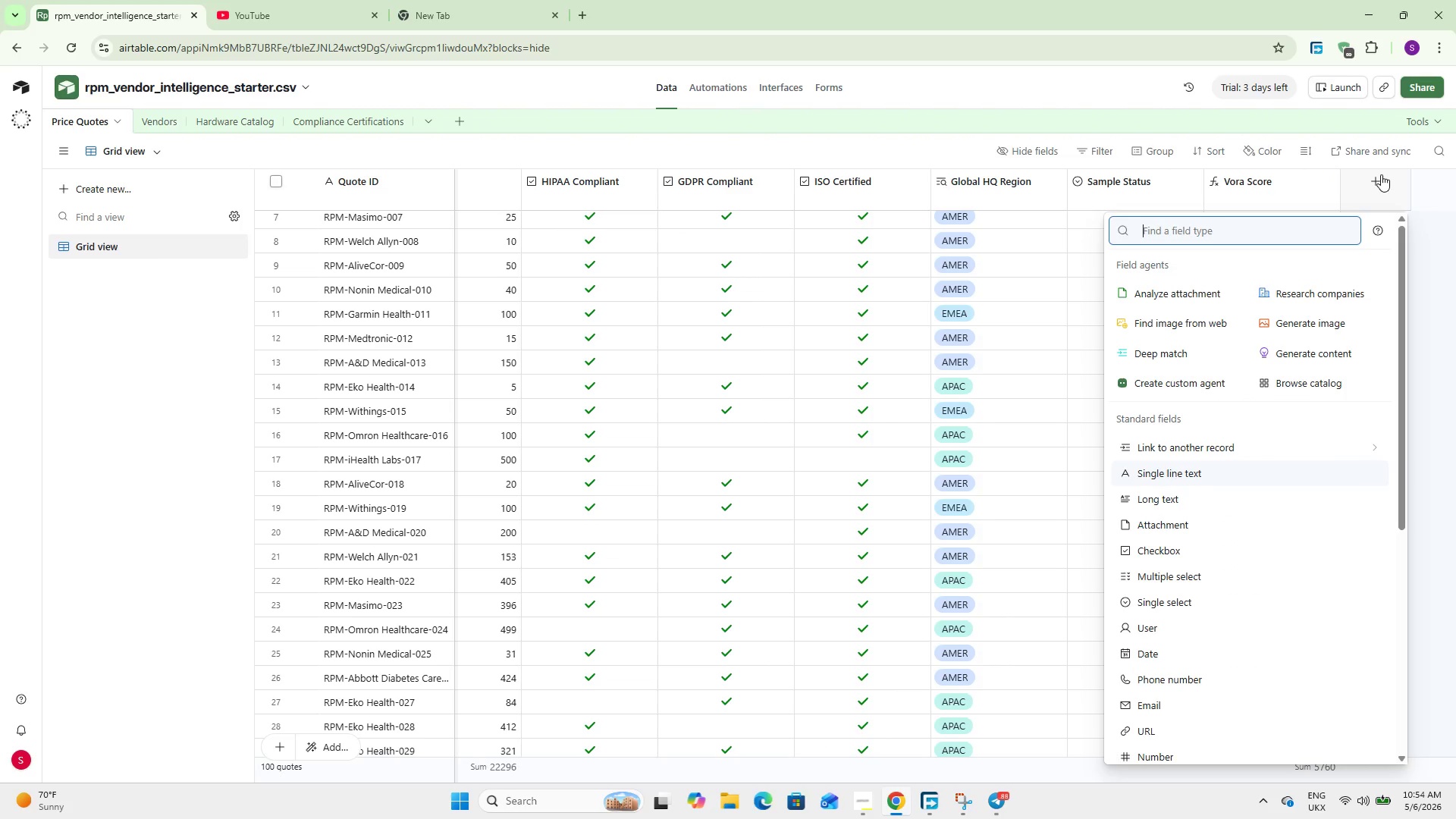 
type(fo)
 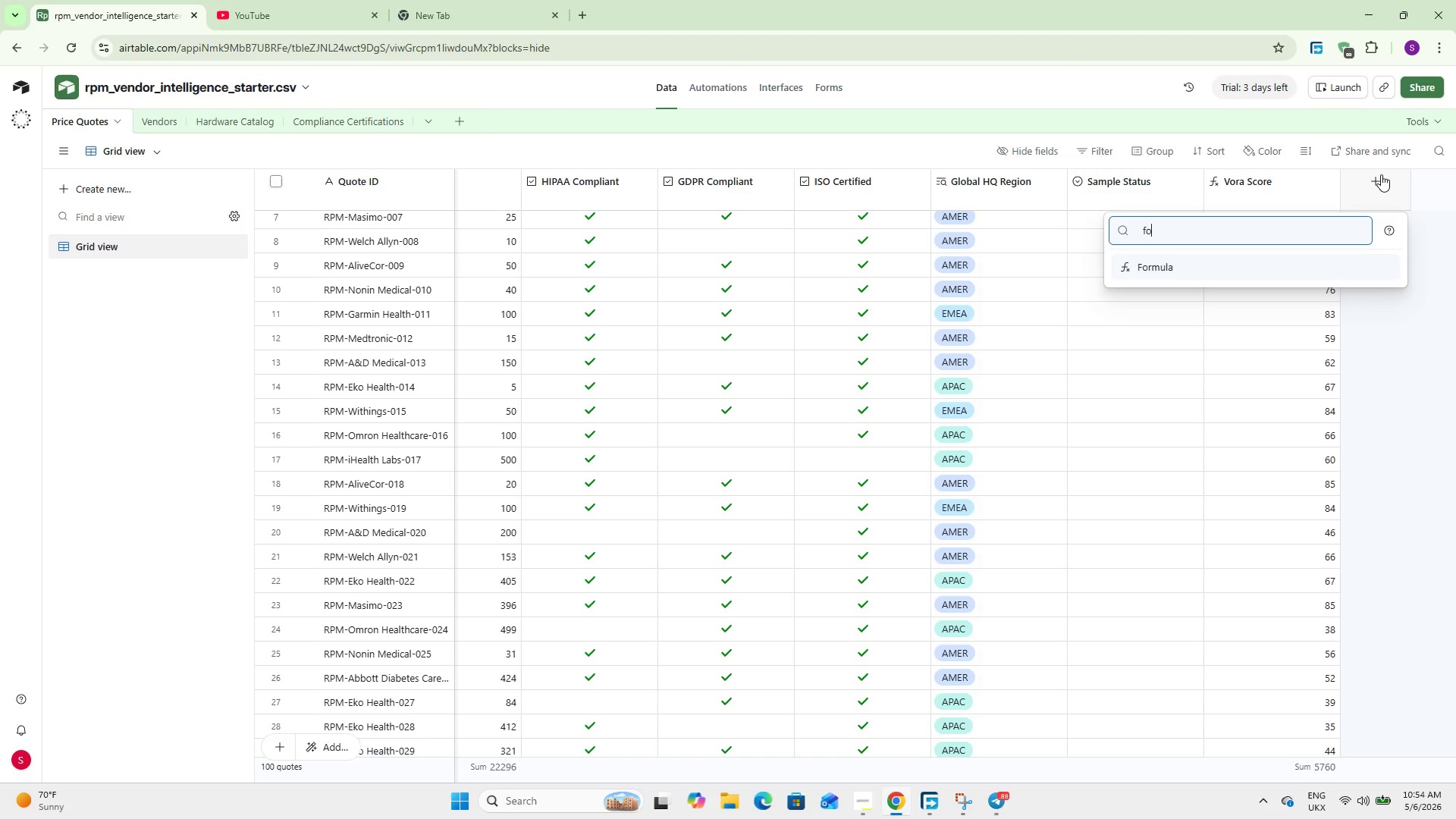 
key(Enter)
 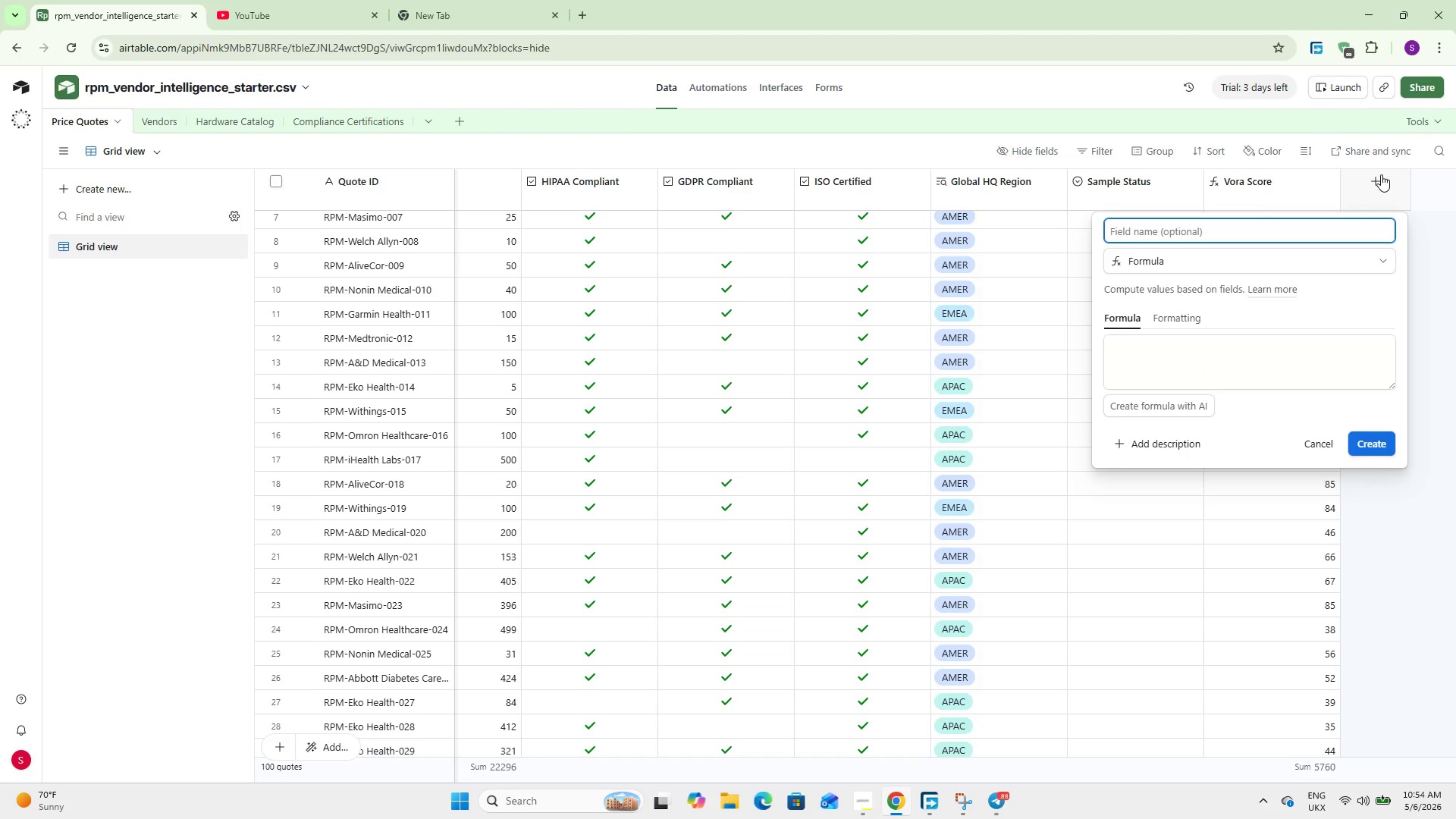 
type(Priv)
key(Backspace)
type(ce Tier)
 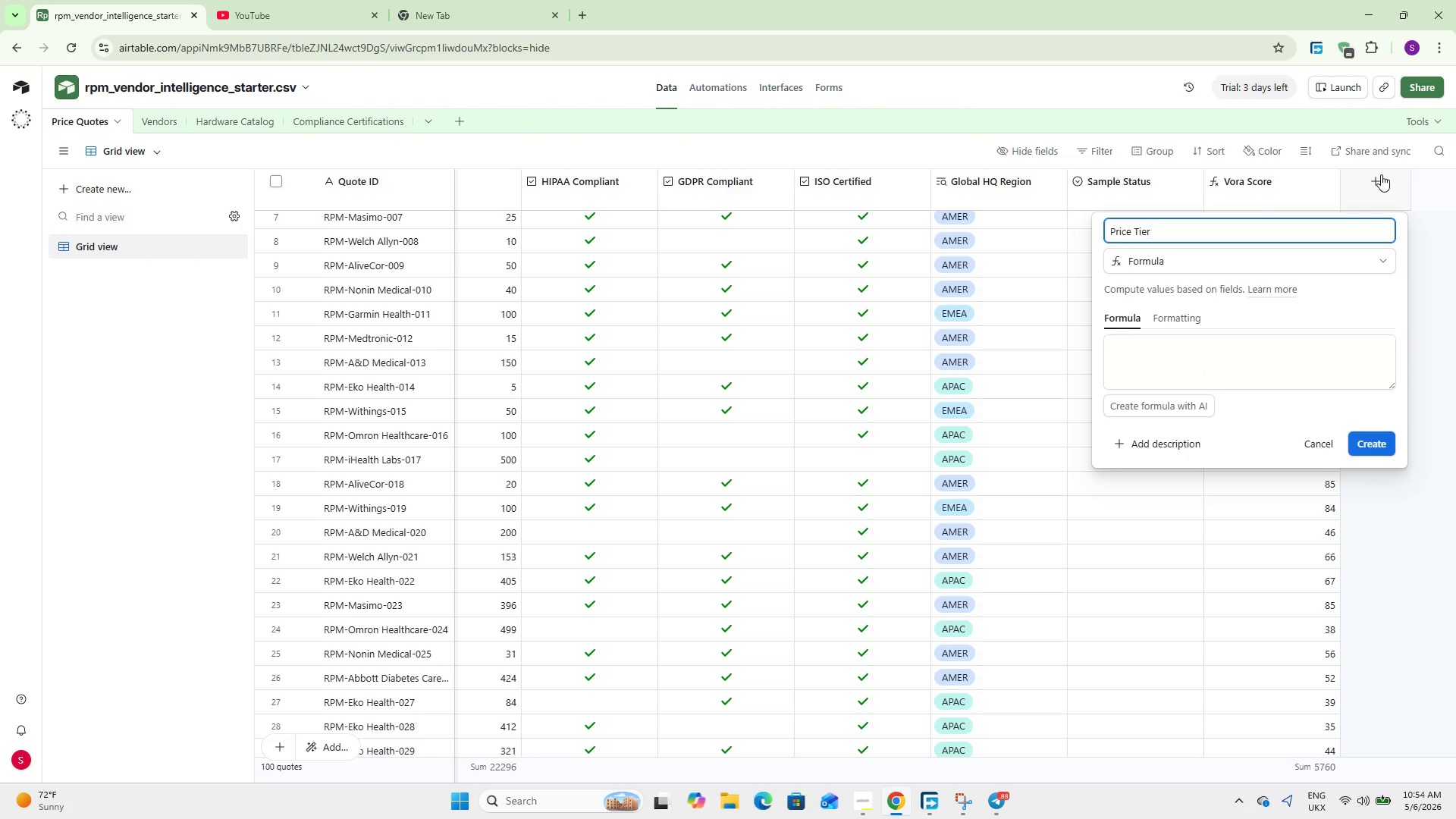 
left_click([1190, 356])
 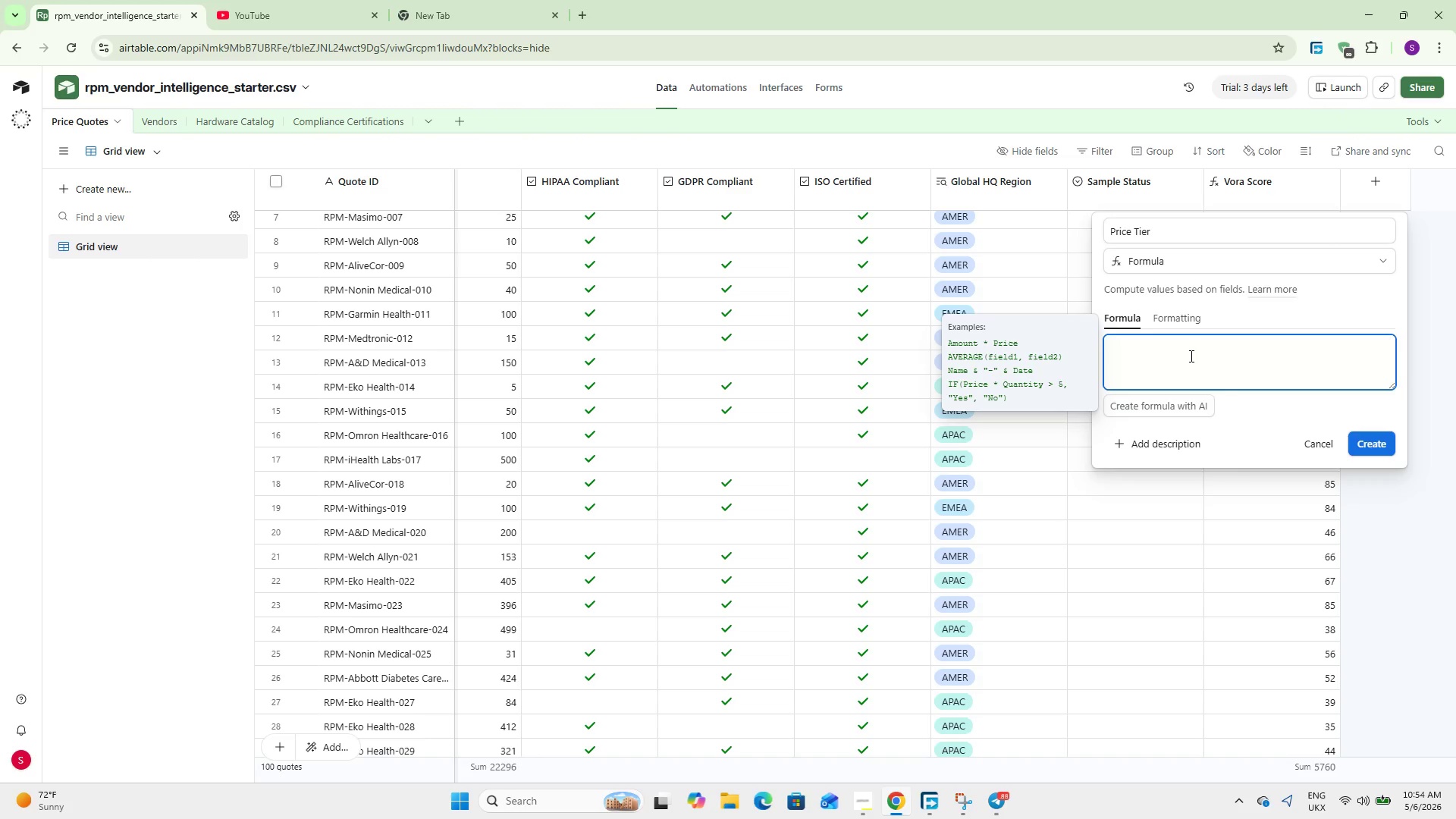 
type(IF()
 